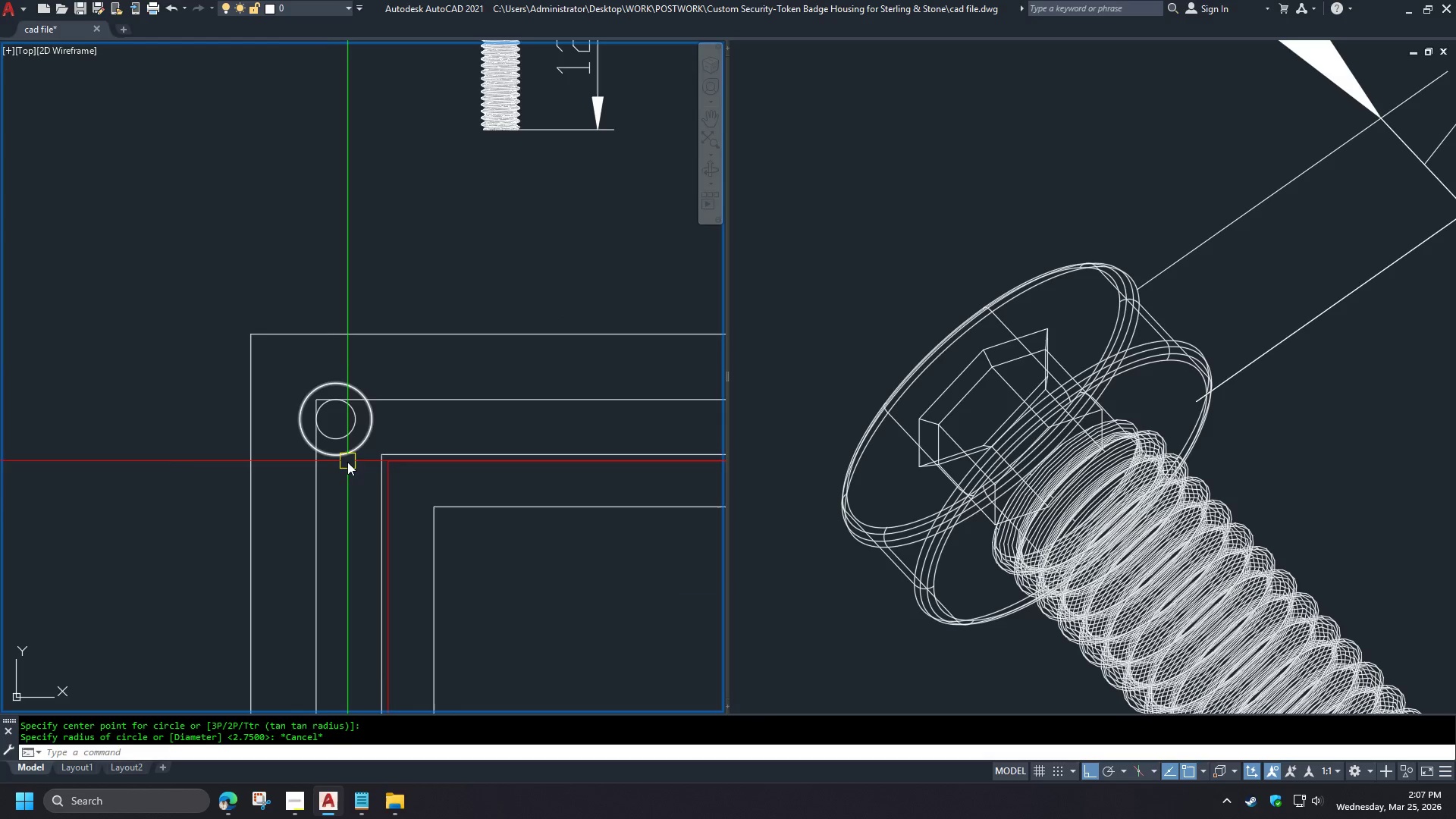 
scroll: coordinate [359, 280], scroll_direction: down, amount: 5.0
 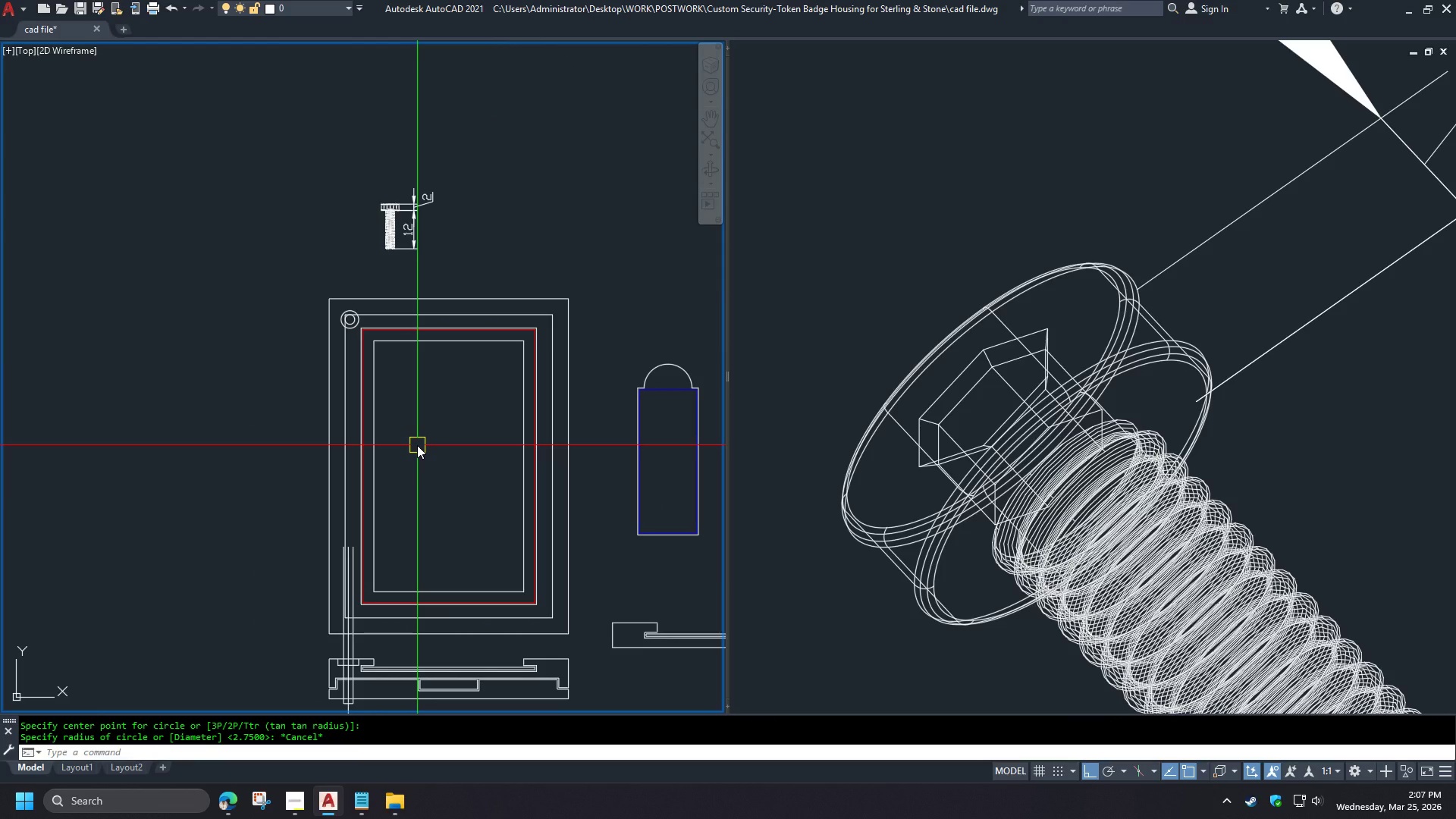 
wait(6.82)
 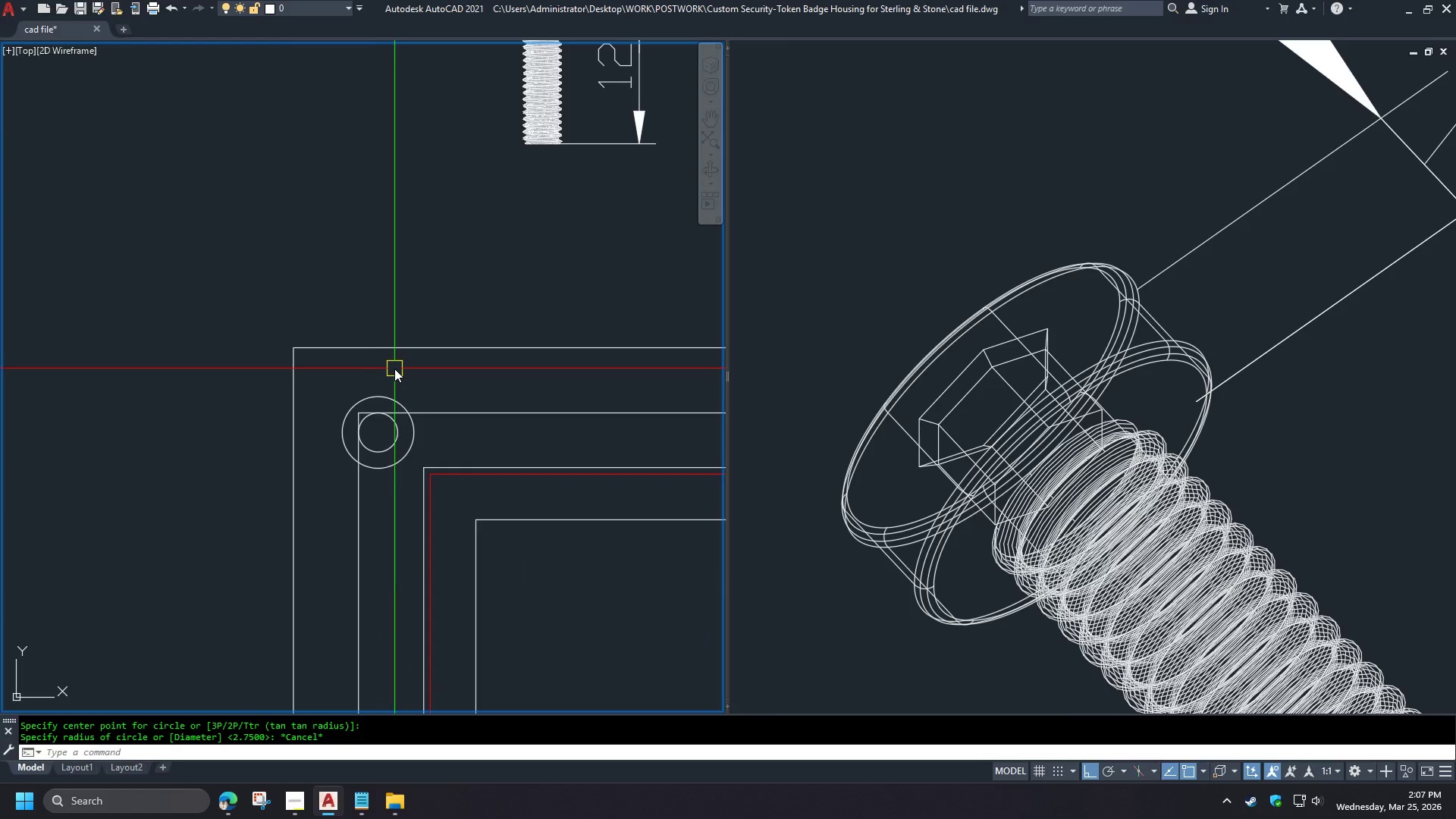 
key(O)
 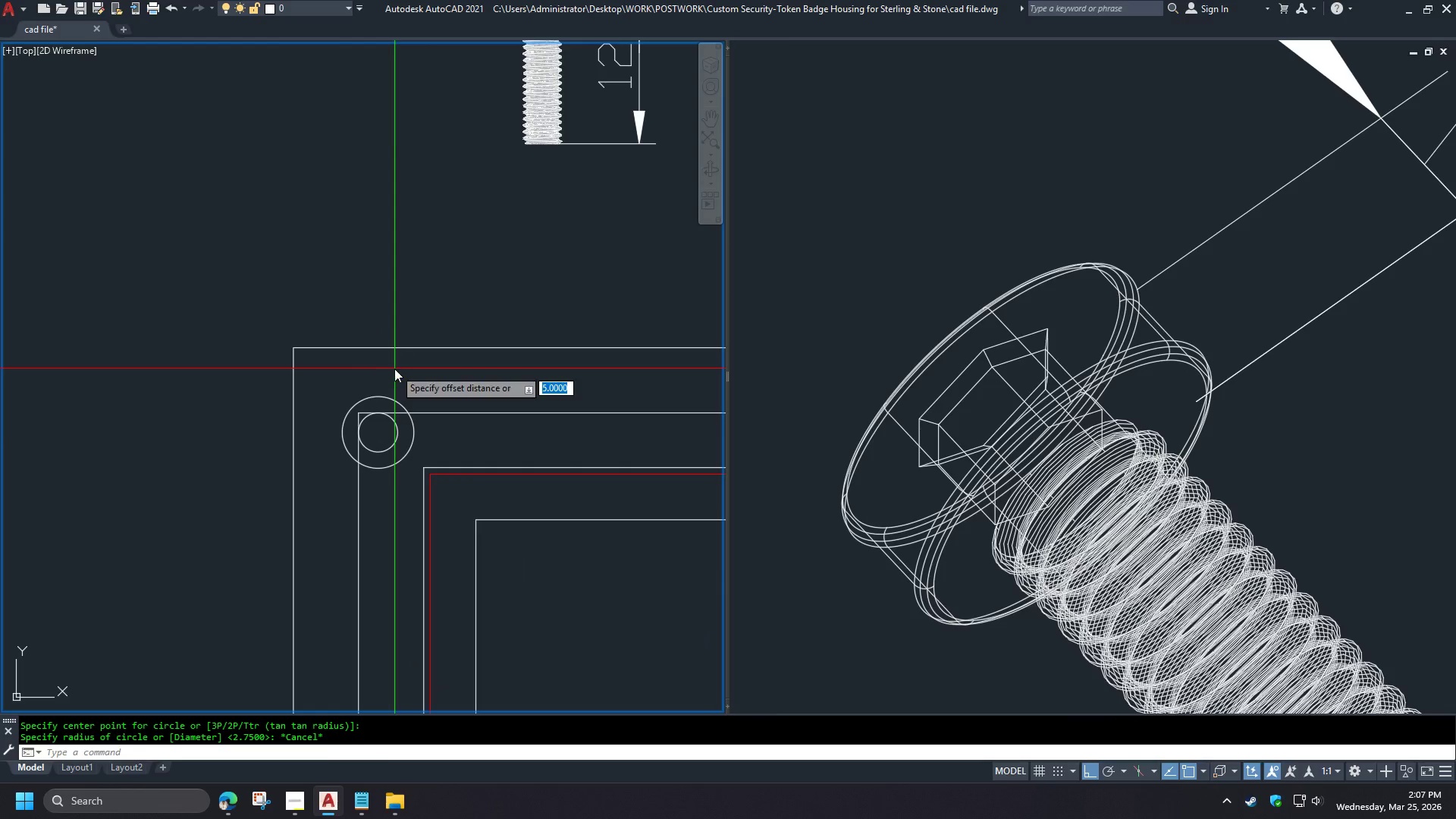 
key(Space)
 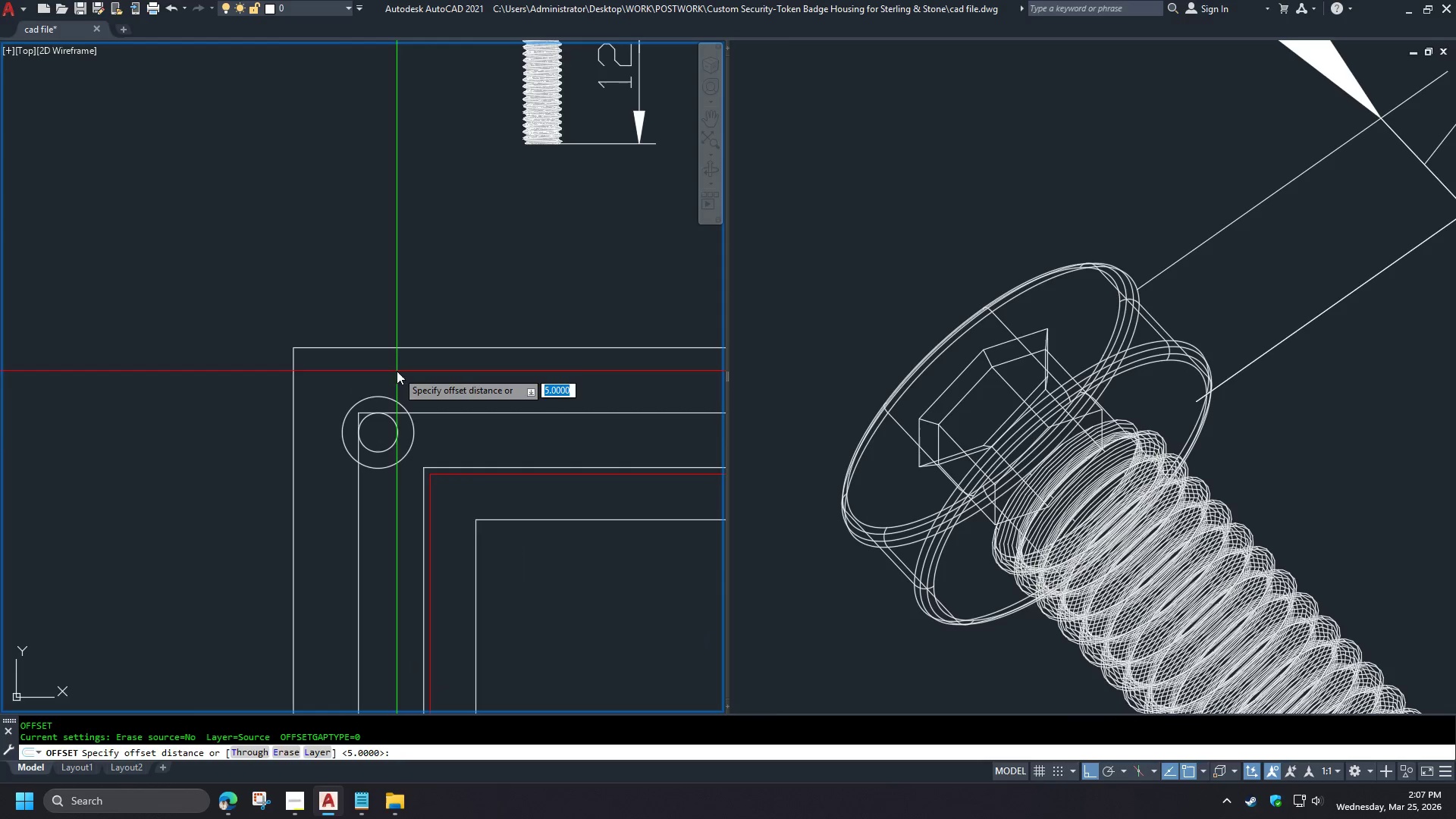 
key(T)
 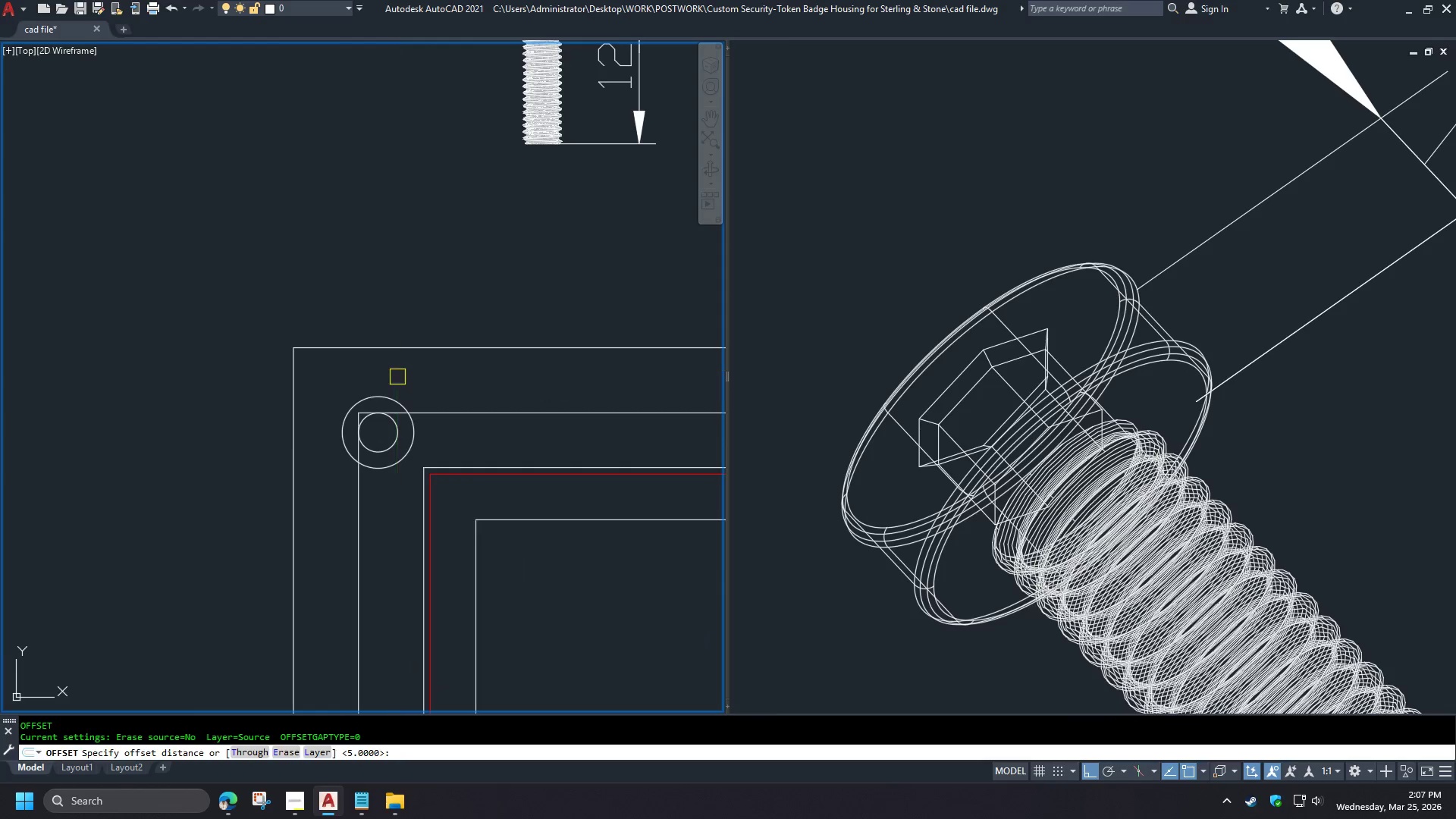 
key(Space)
 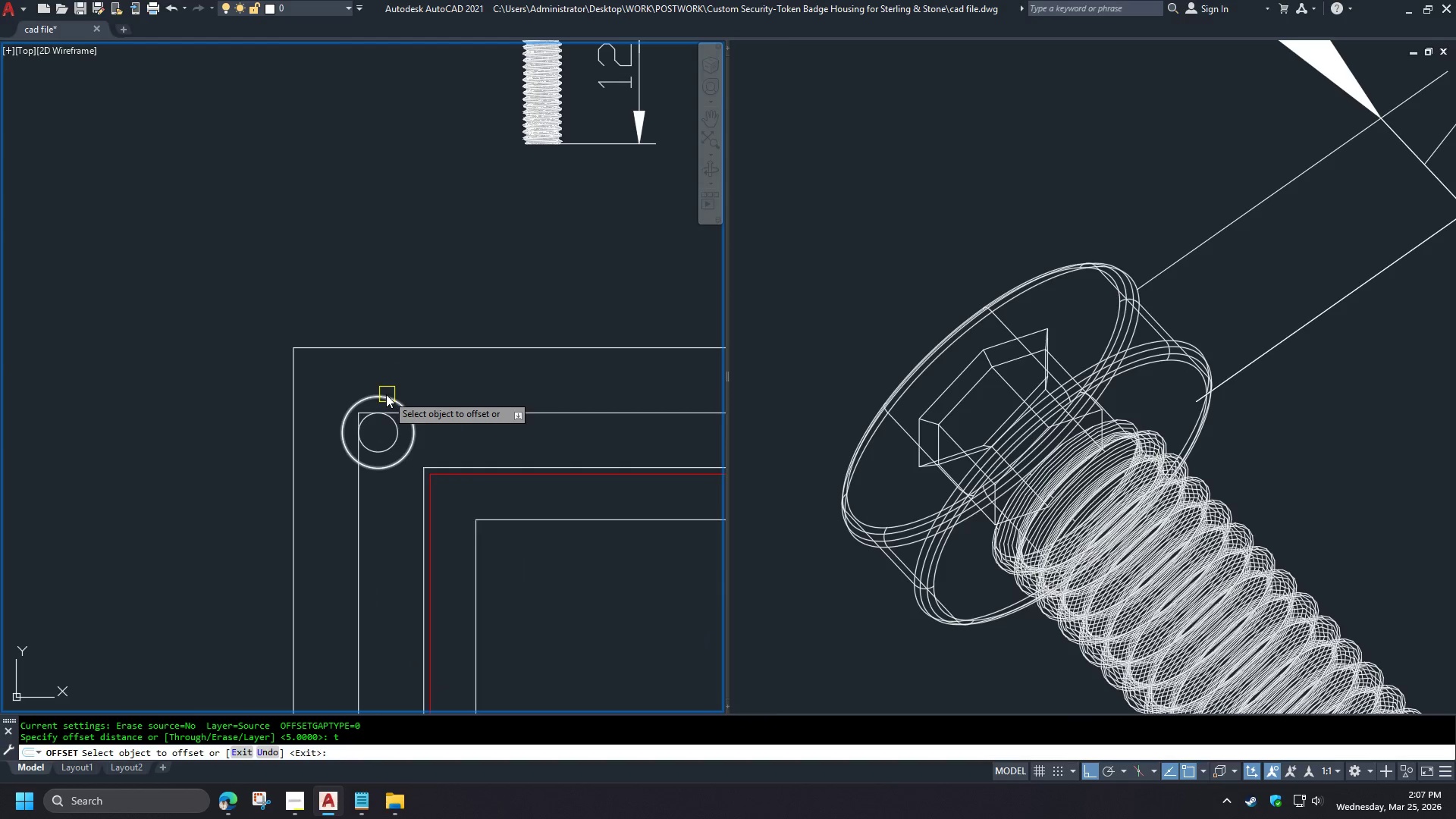 
left_click([384, 395])
 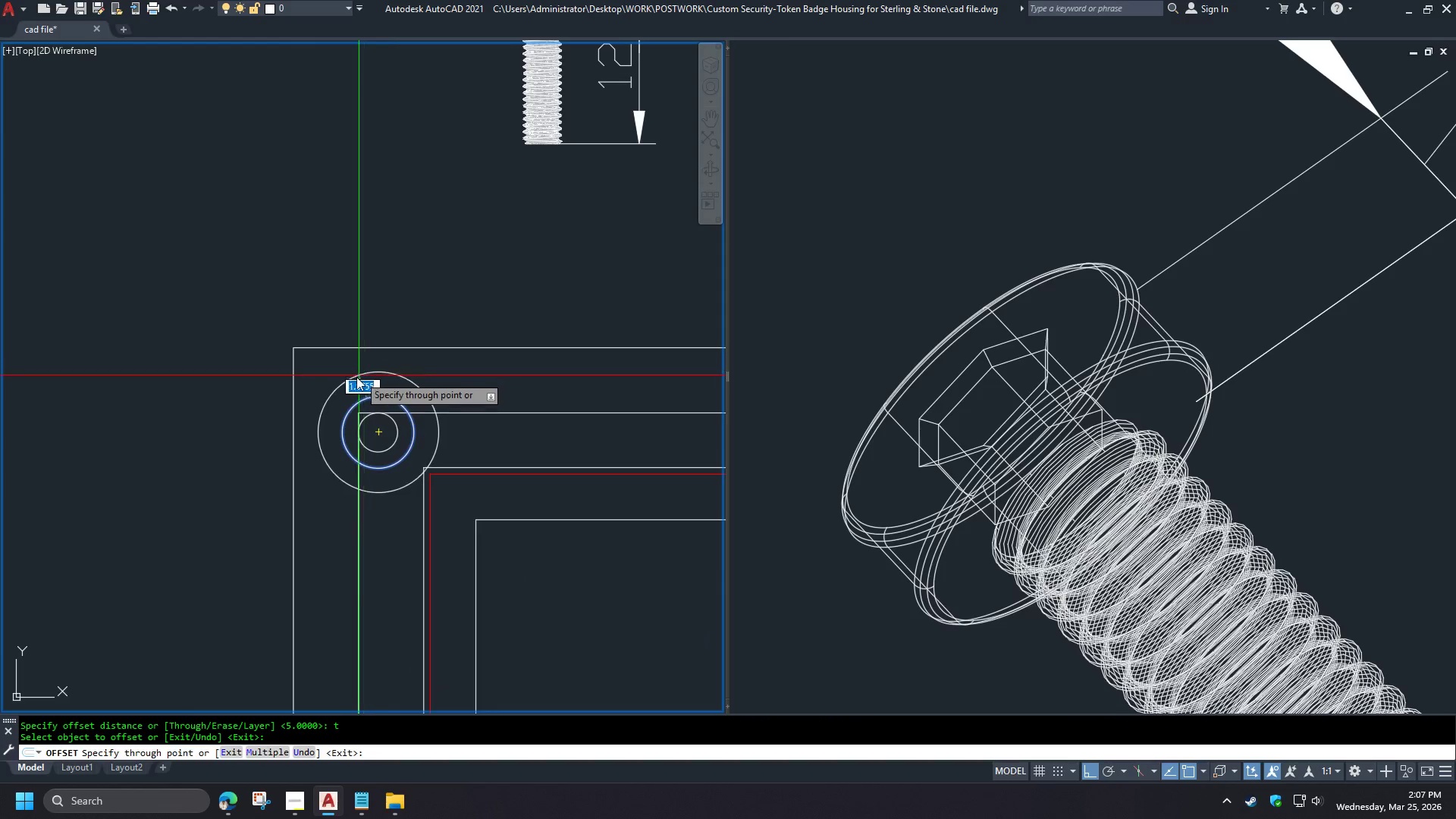 
scroll: coordinate [340, 285], scroll_direction: up, amount: 3.0
 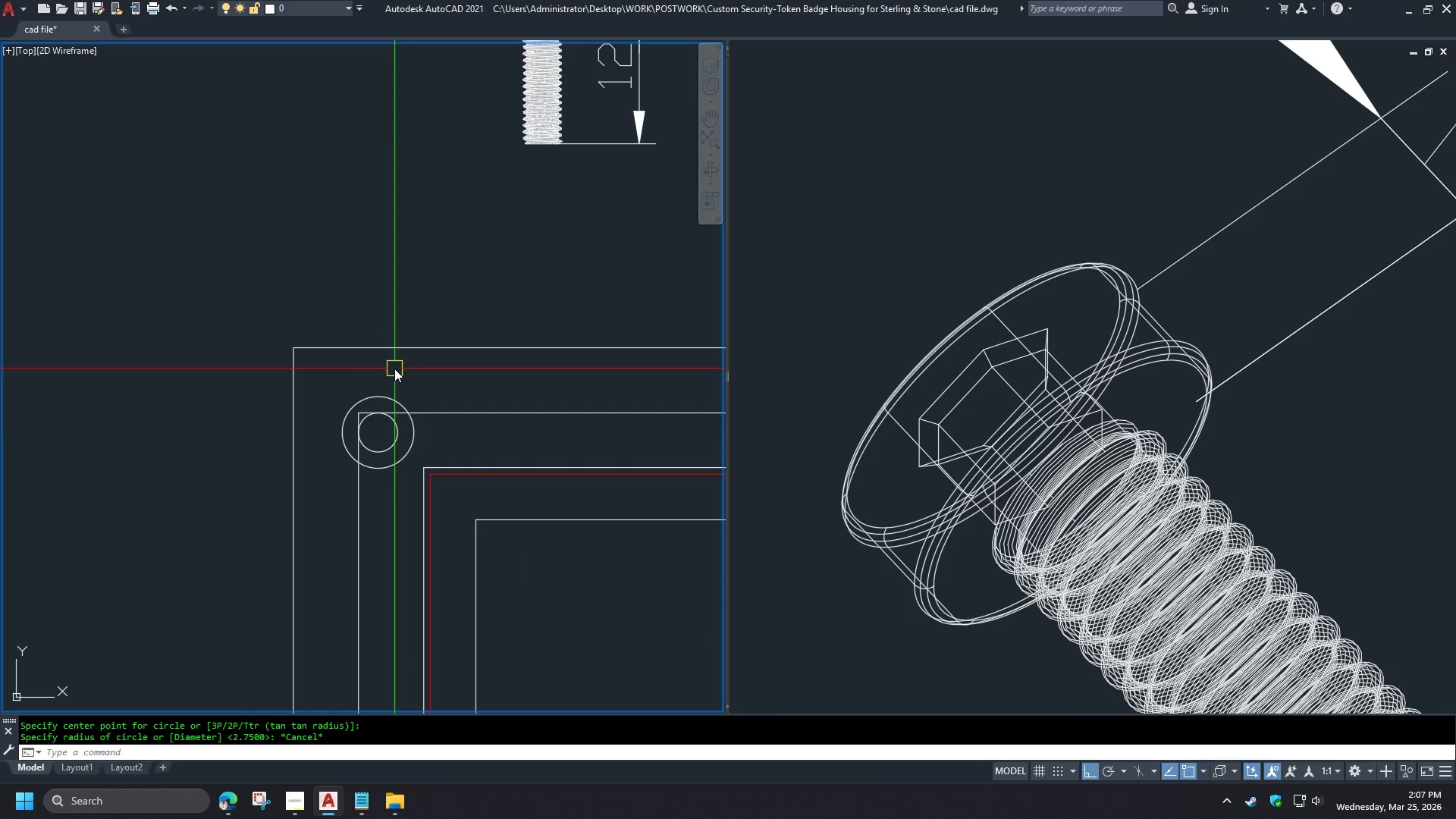 
wait(5.19)
 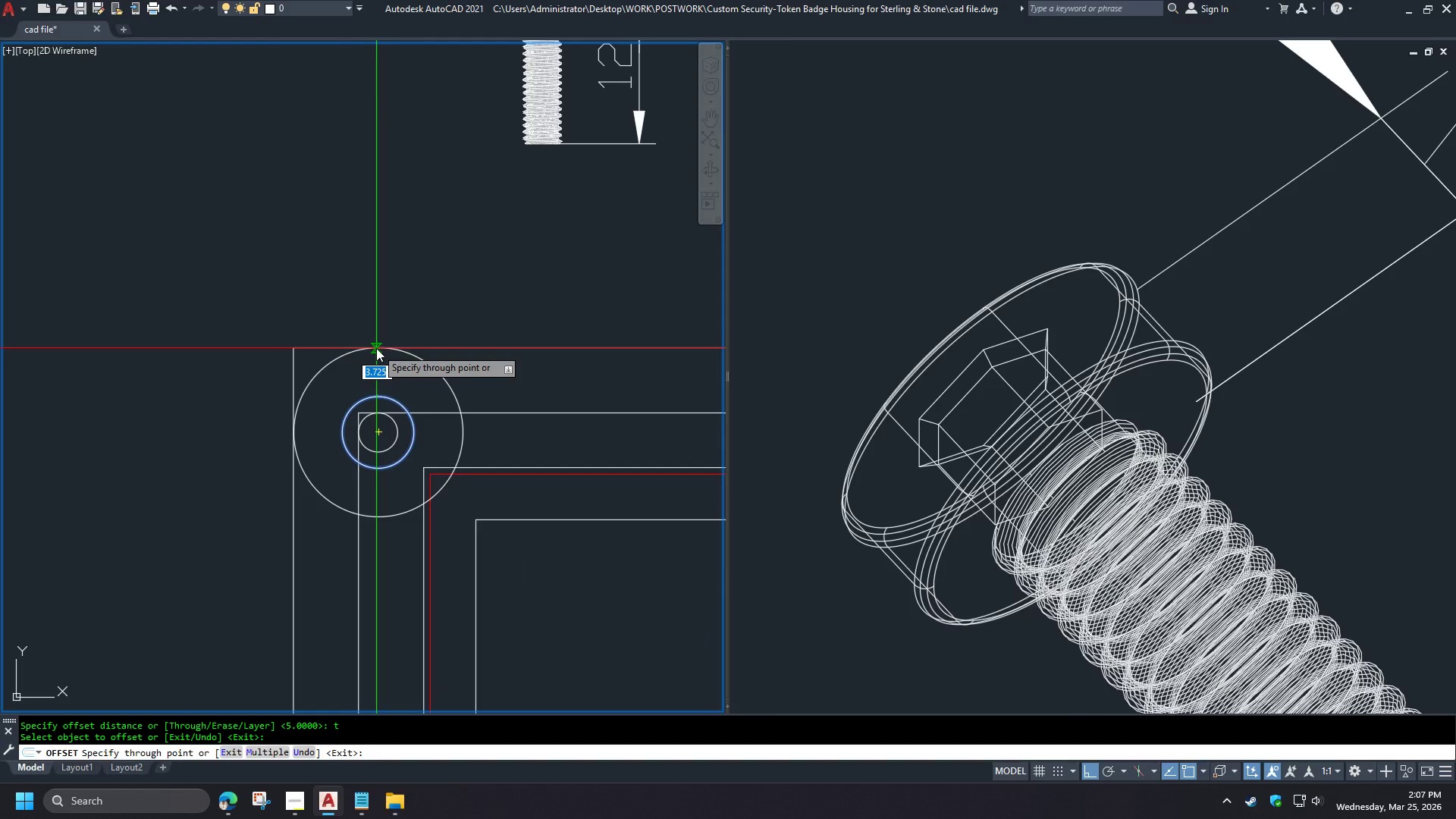 
key(Escape)
 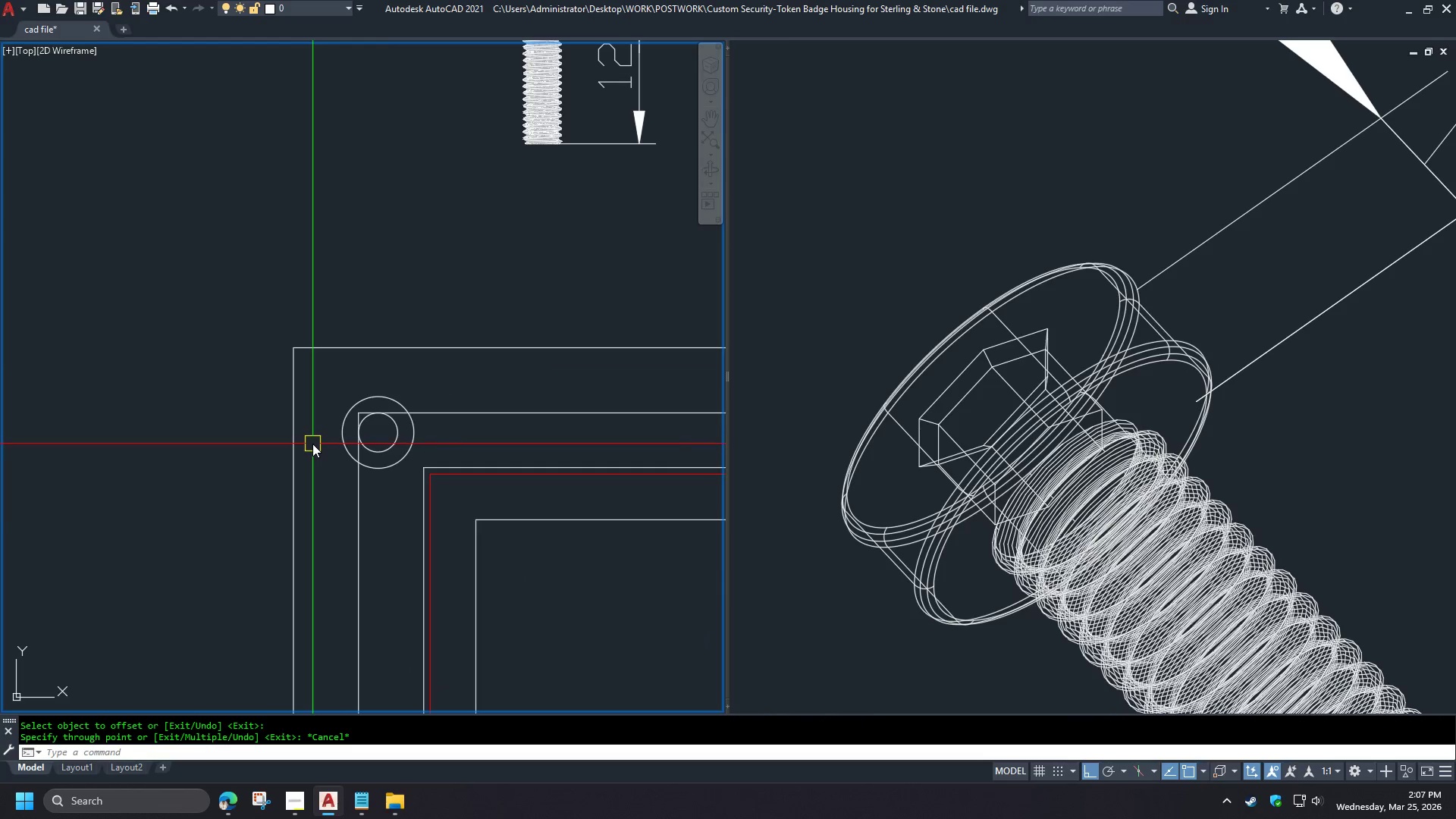 
key(Escape)
 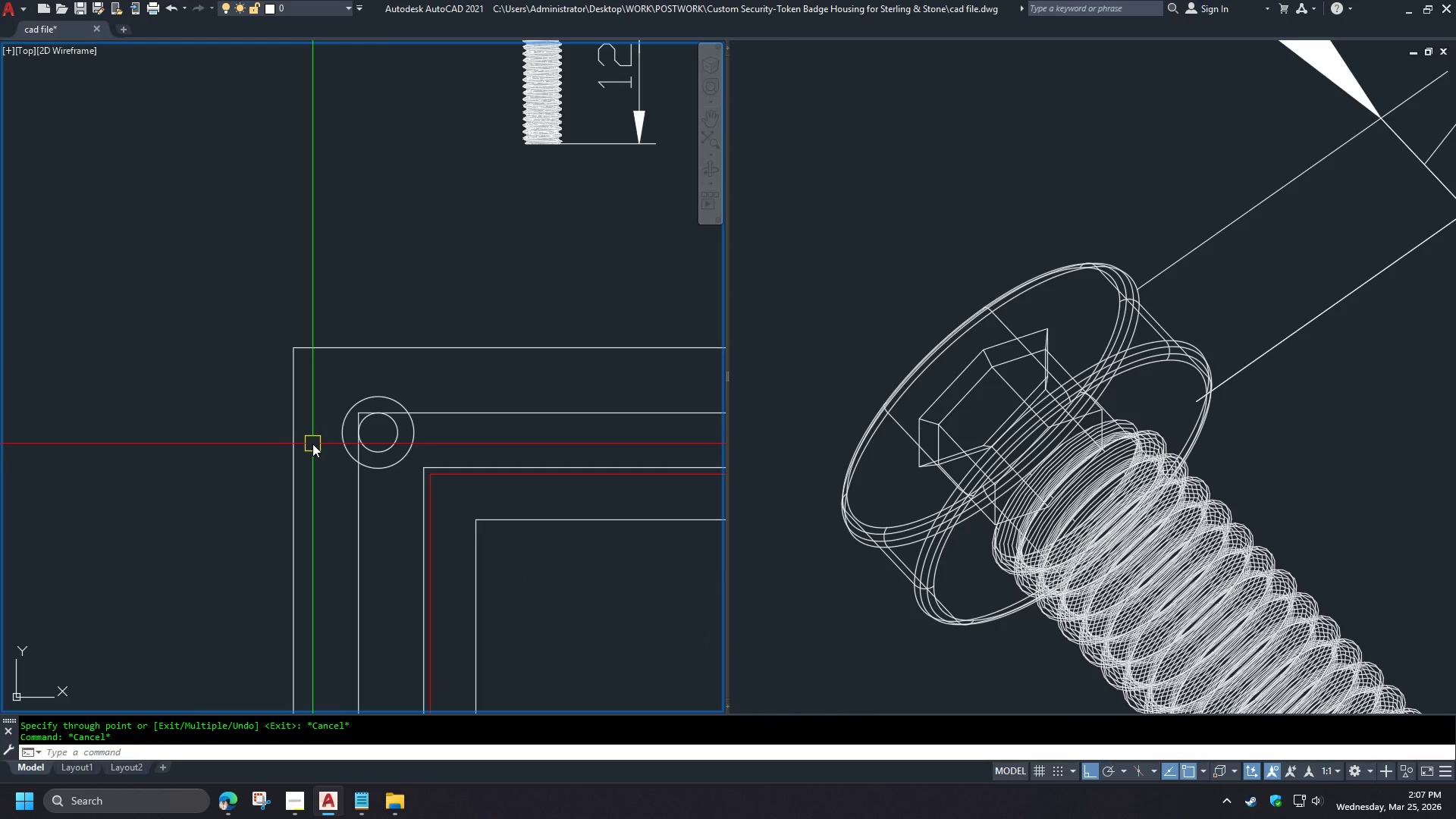 
key(F)
 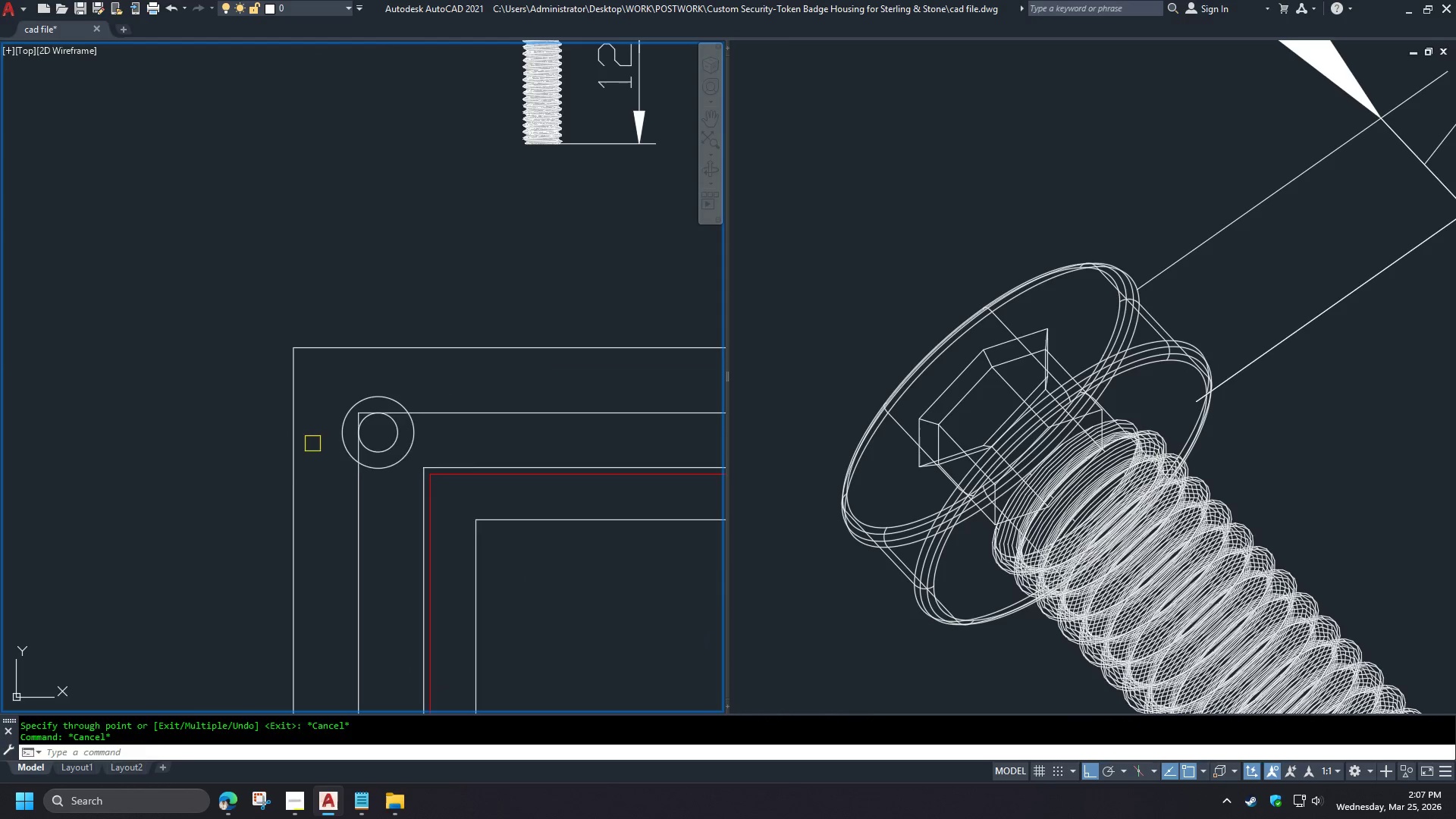 
key(Space)
 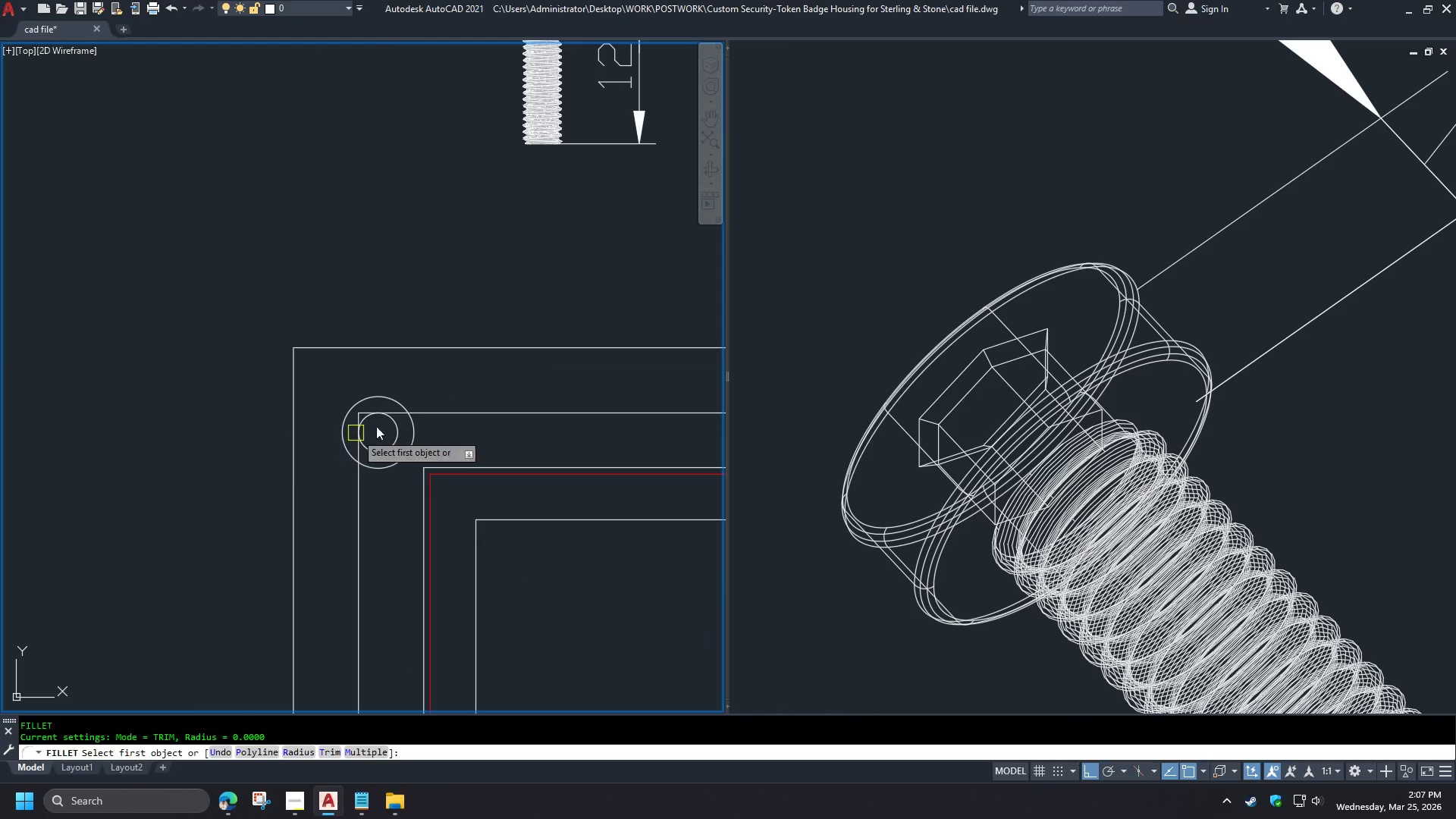 
key(R)
 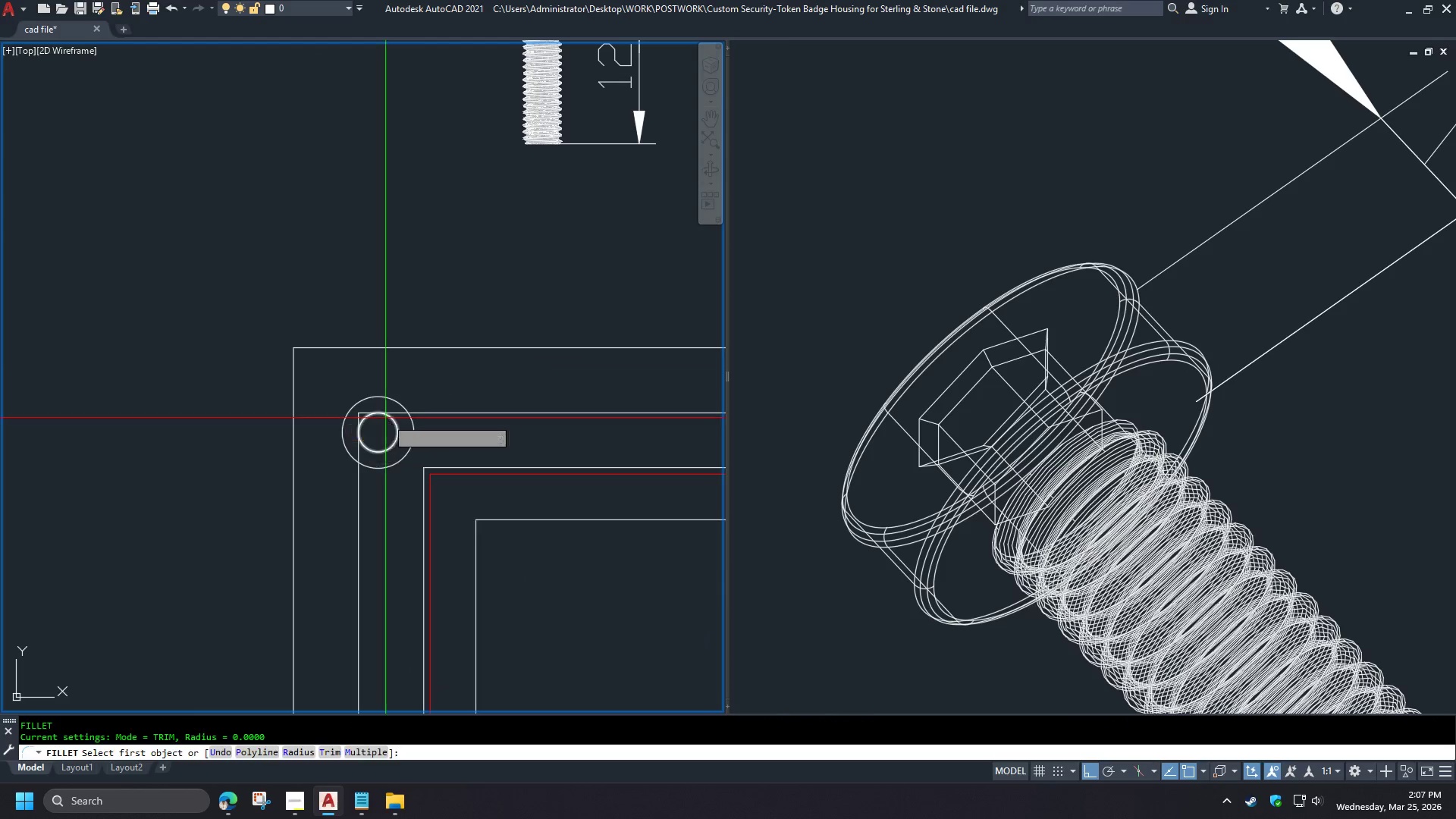 
key(Space)
 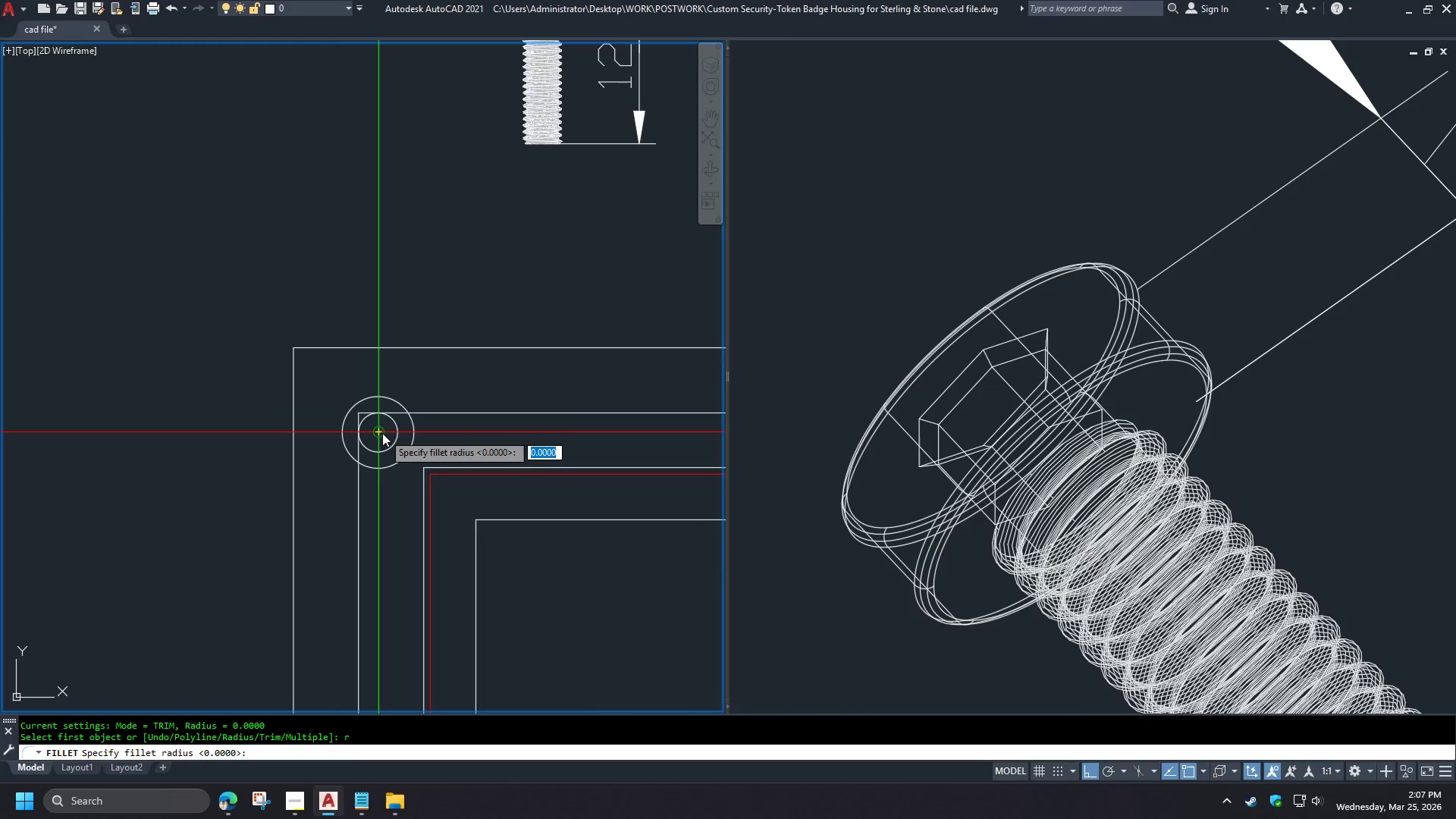 
left_click([382, 433])
 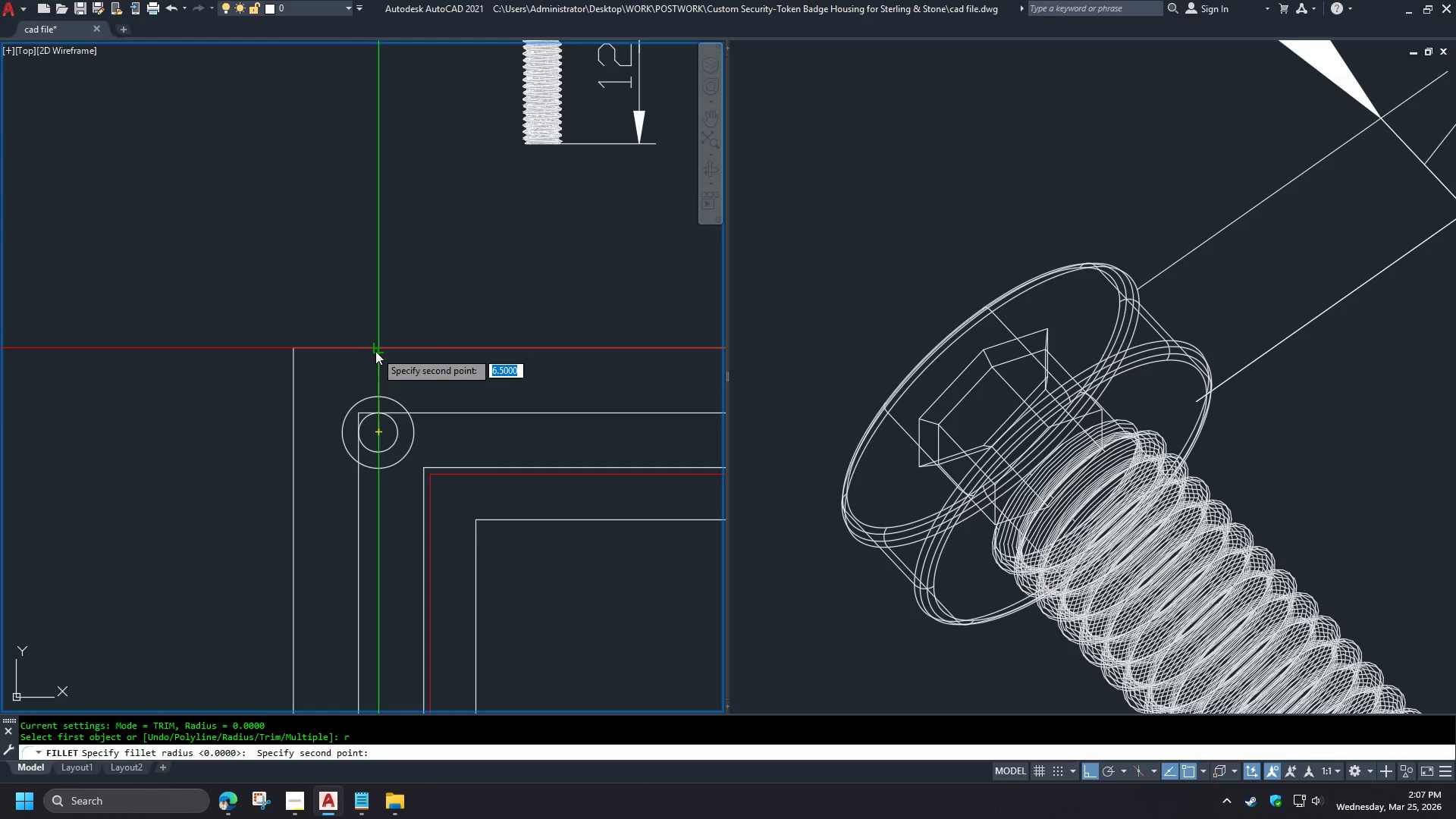 
left_click([375, 351])
 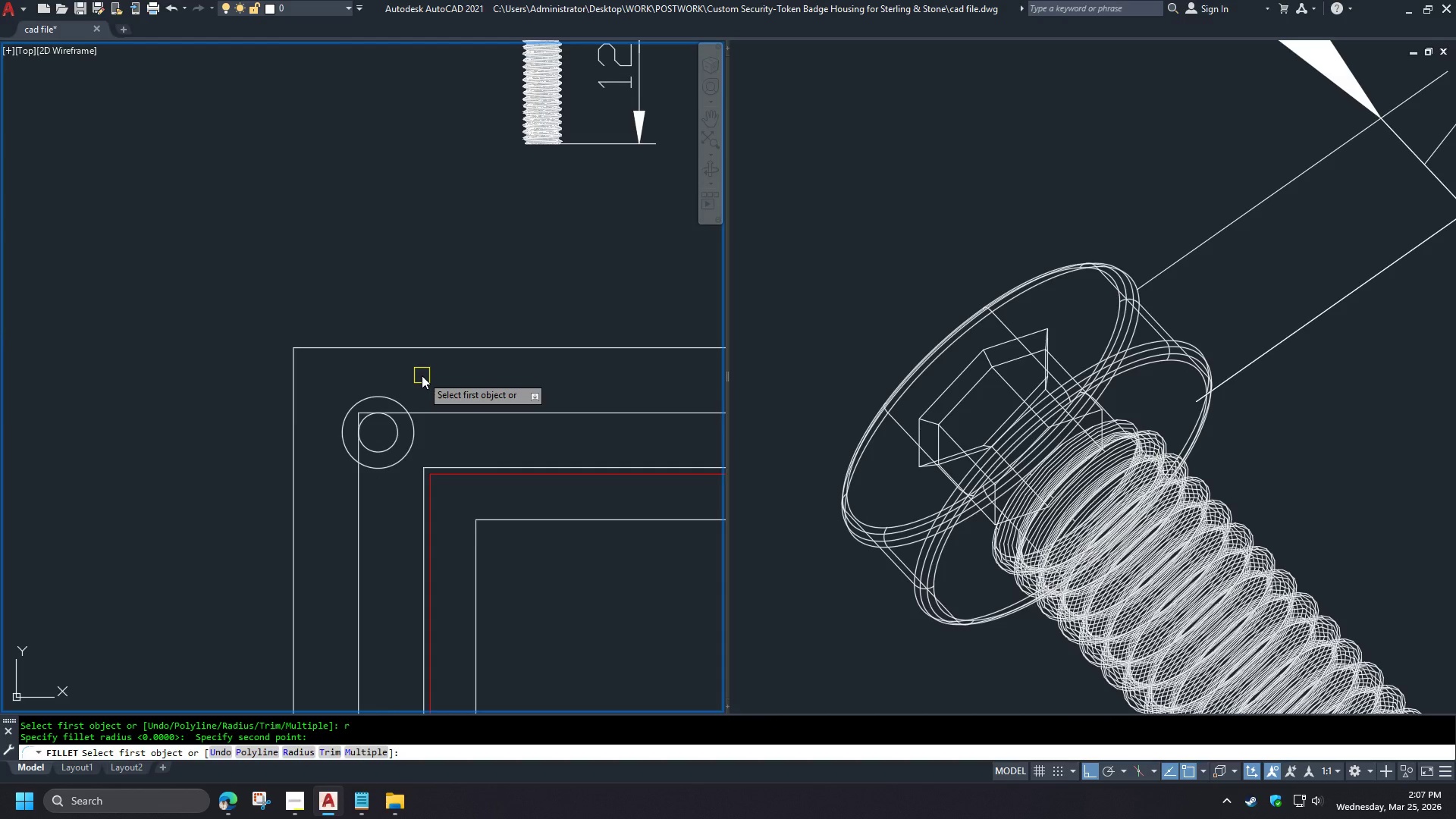 
key(P)
 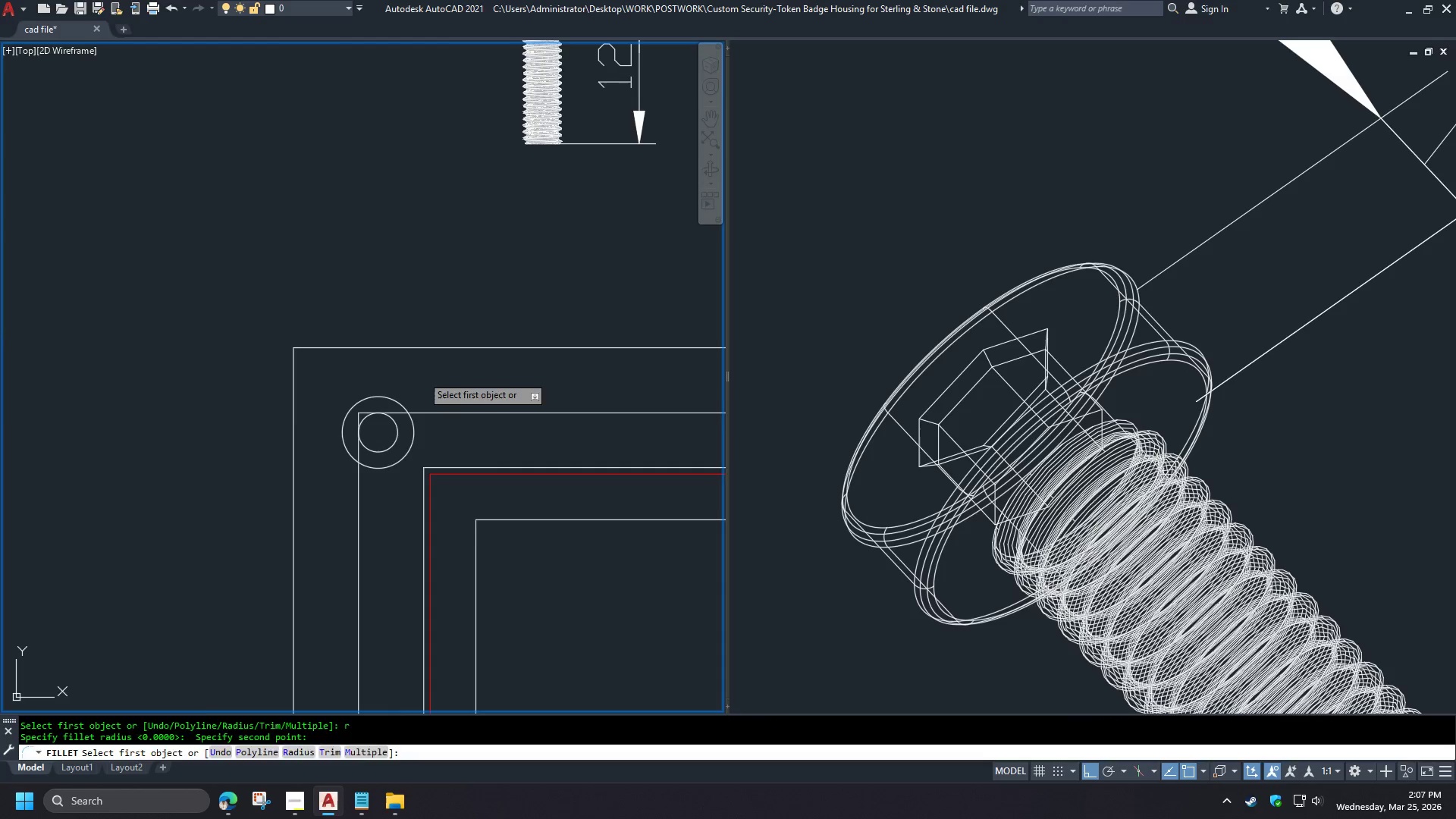 
key(Space)
 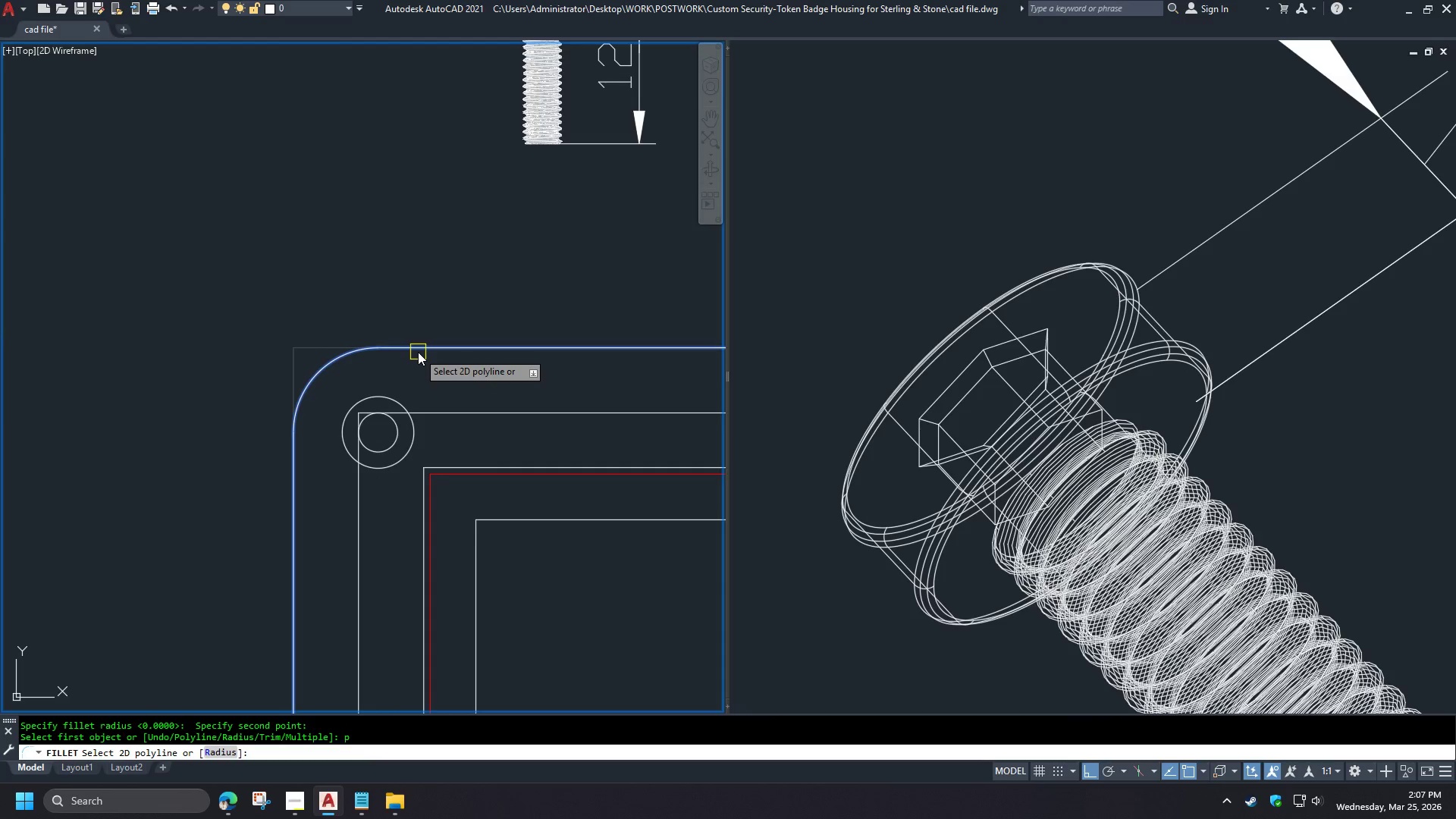 
left_click([418, 352])
 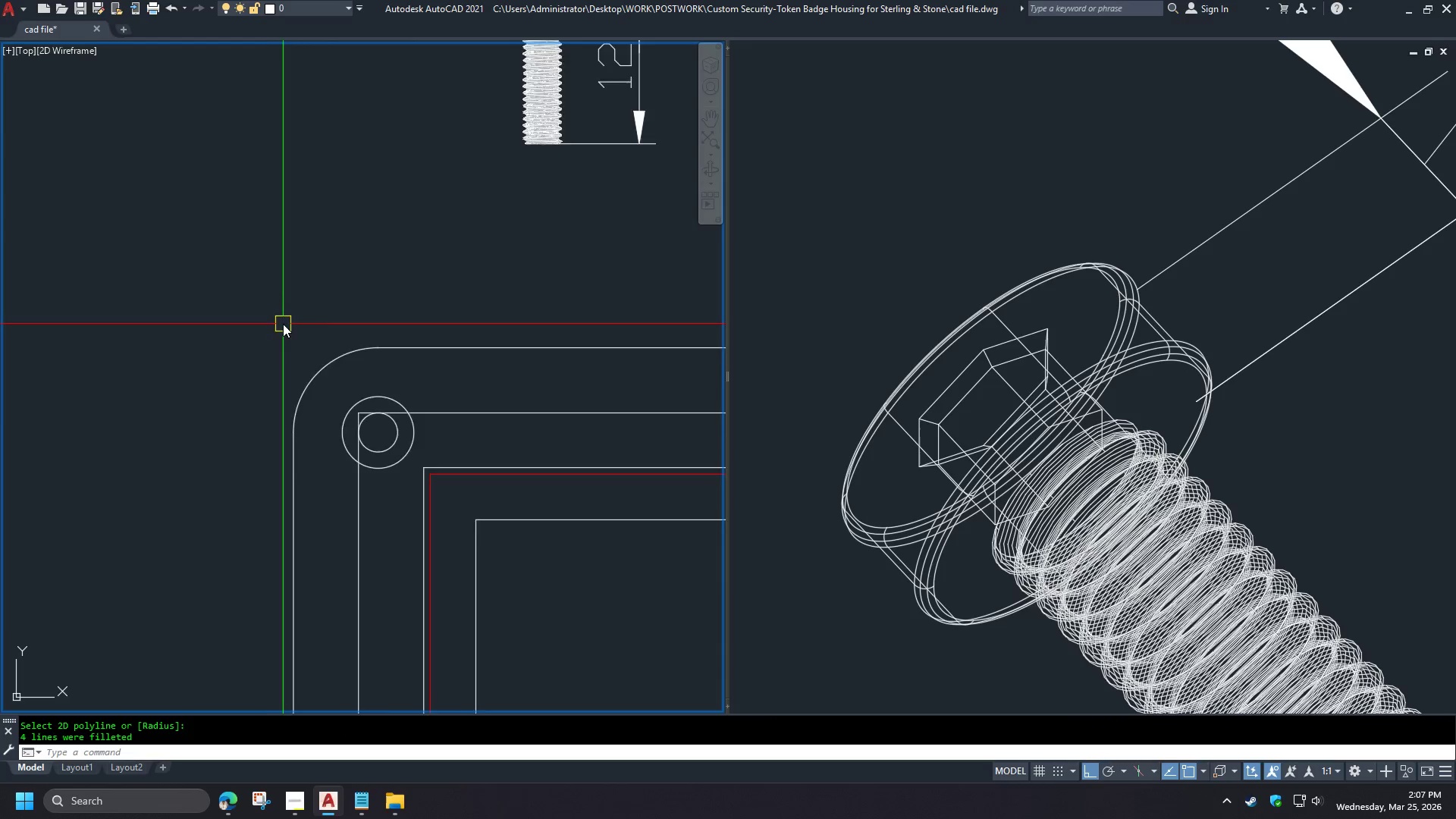 
scroll: coordinate [399, 304], scroll_direction: down, amount: 4.0
 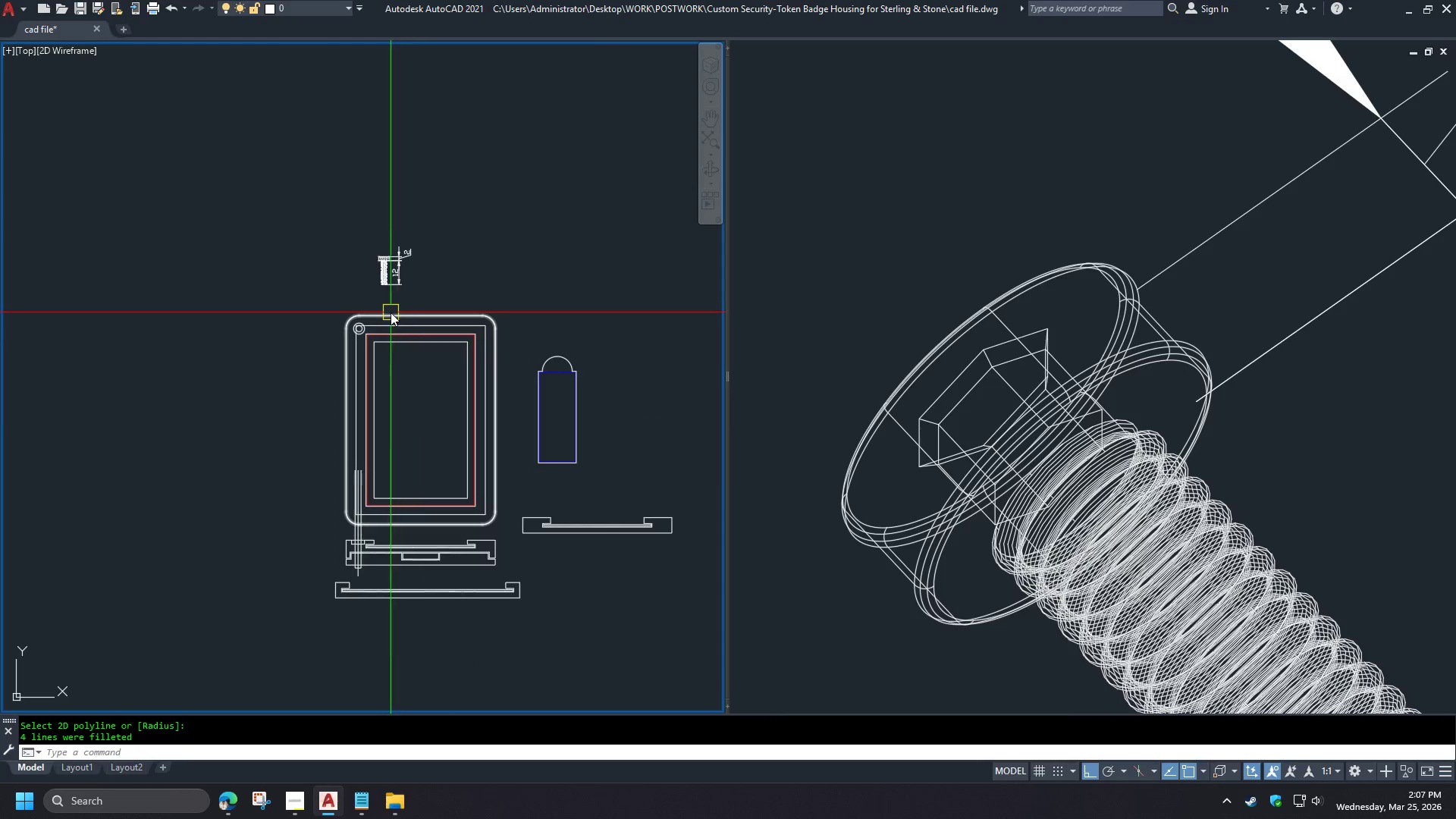 
scroll: coordinate [304, 340], scroll_direction: up, amount: 5.0
 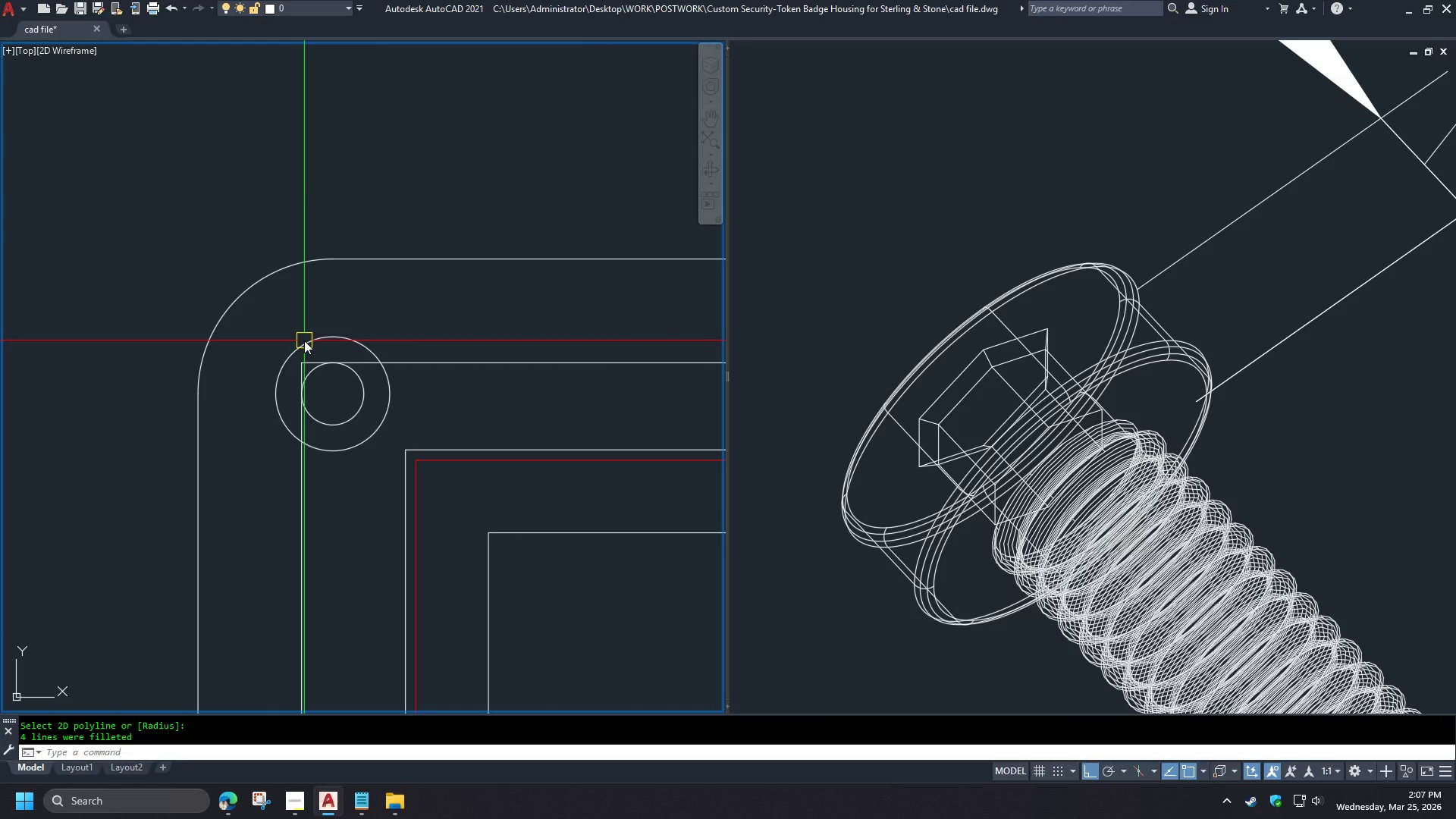 
scroll: coordinate [344, 331], scroll_direction: down, amount: 4.0
 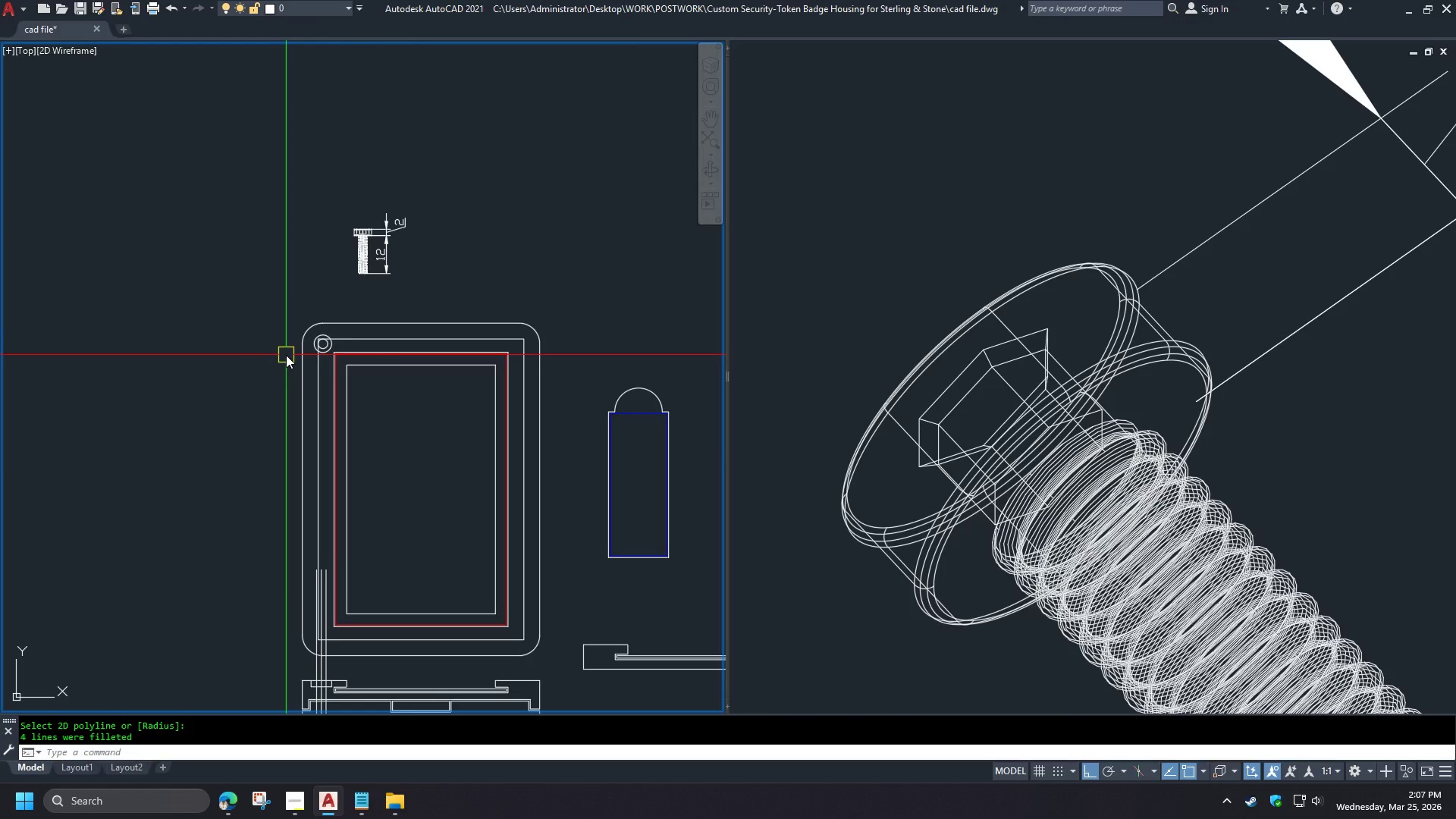 
type(di )
 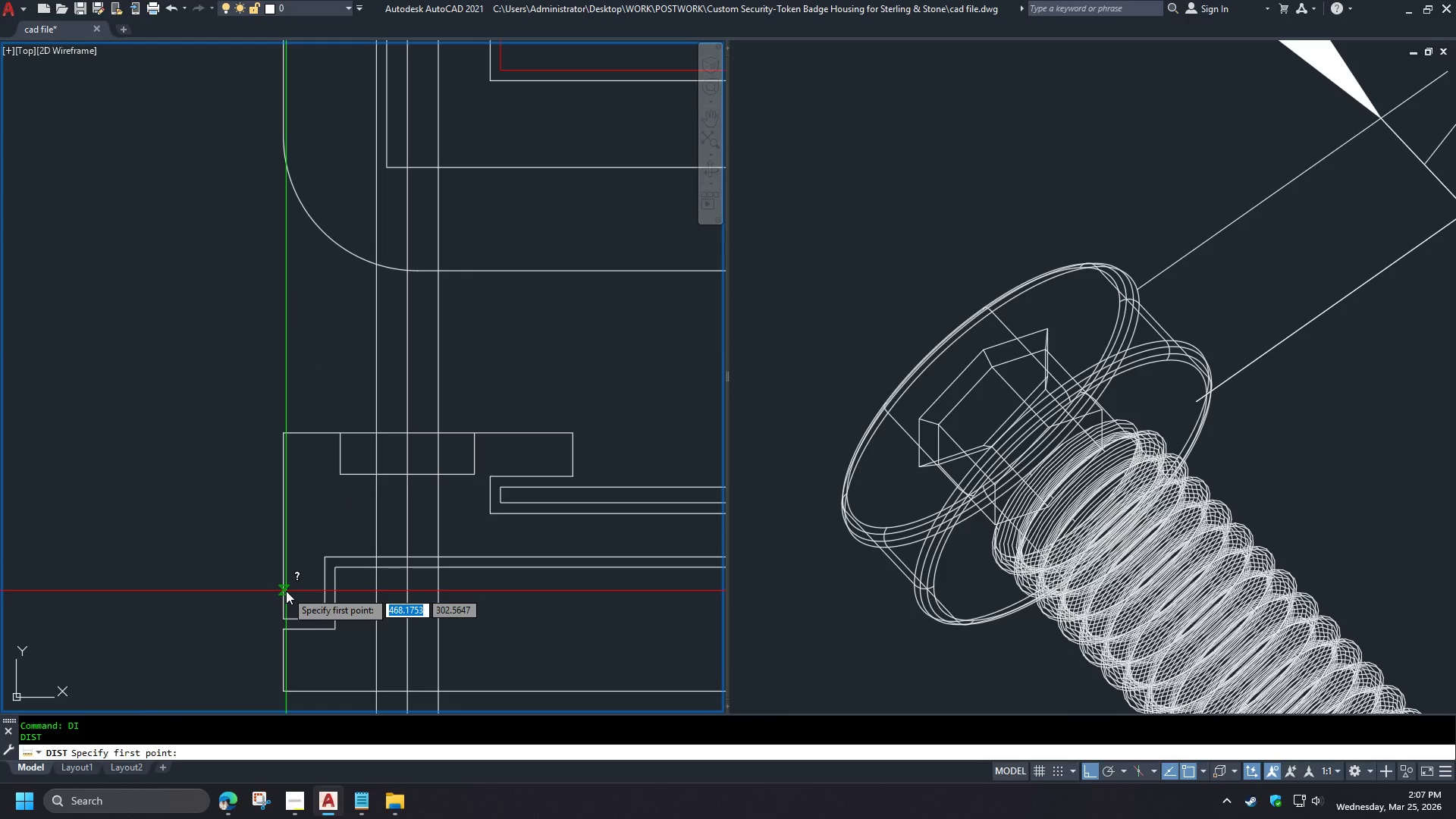 
left_click([286, 591])
 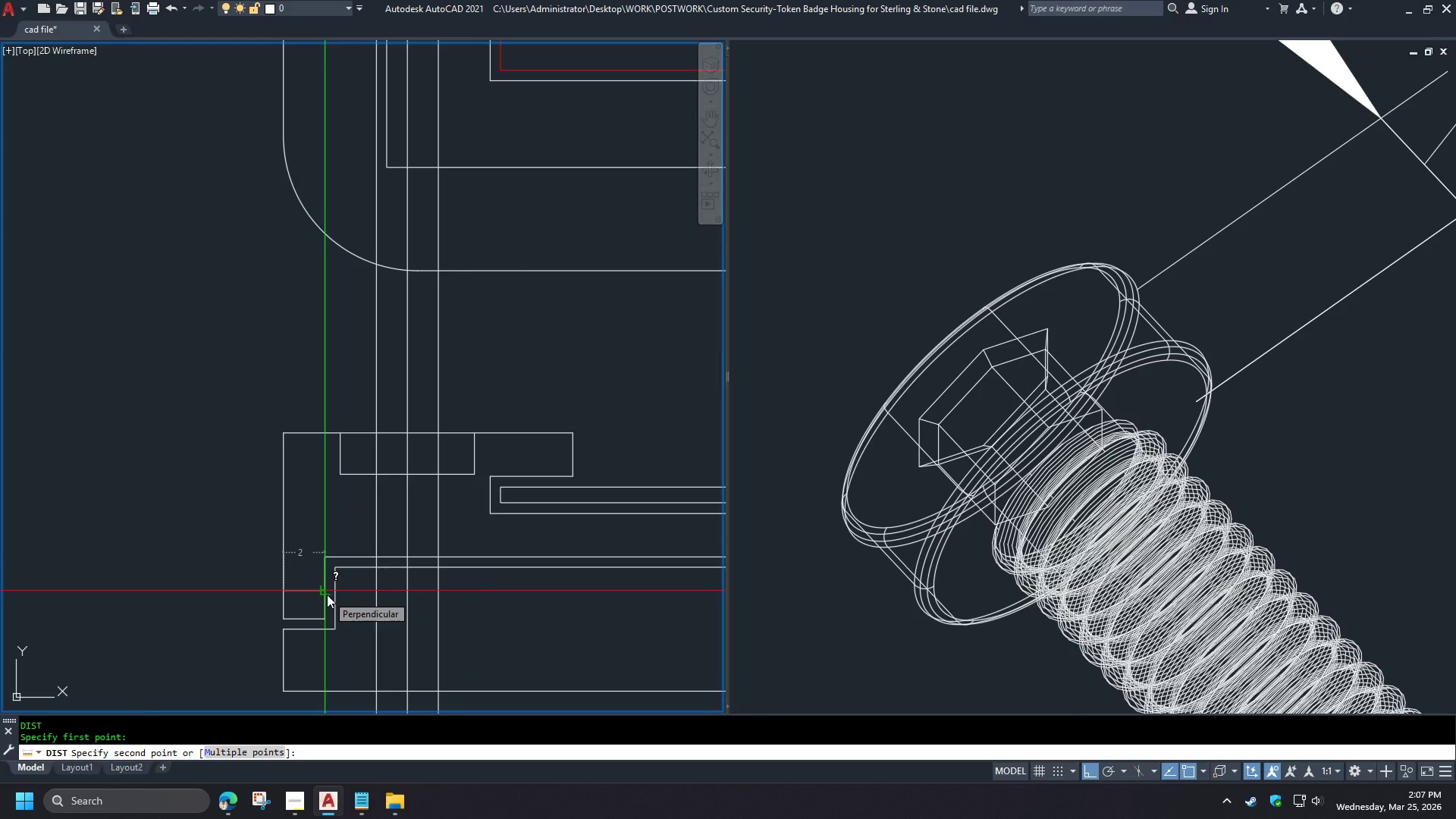 
scroll: coordinate [293, 589], scroll_direction: up, amount: 4.0
 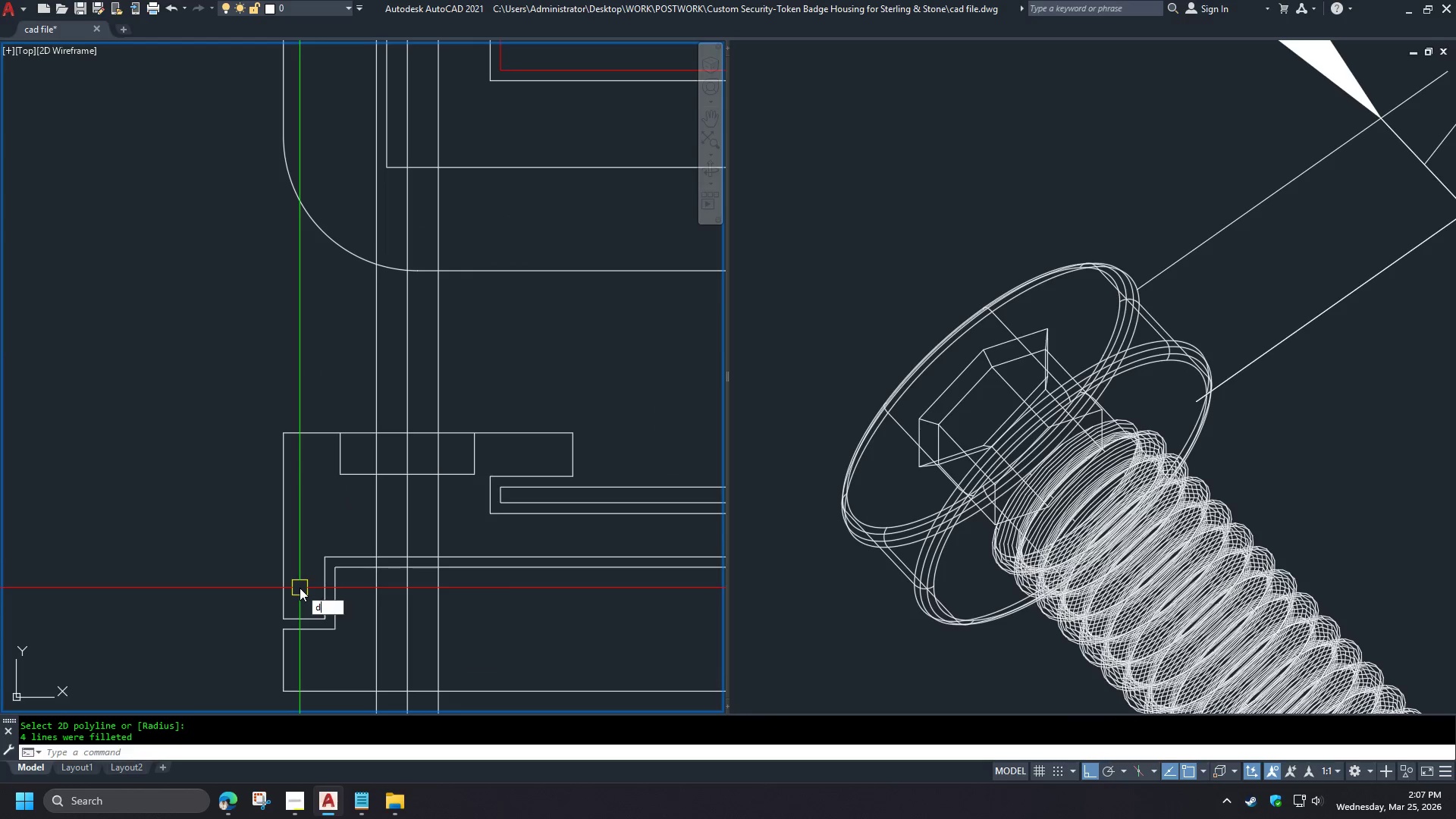 
key(Escape)
 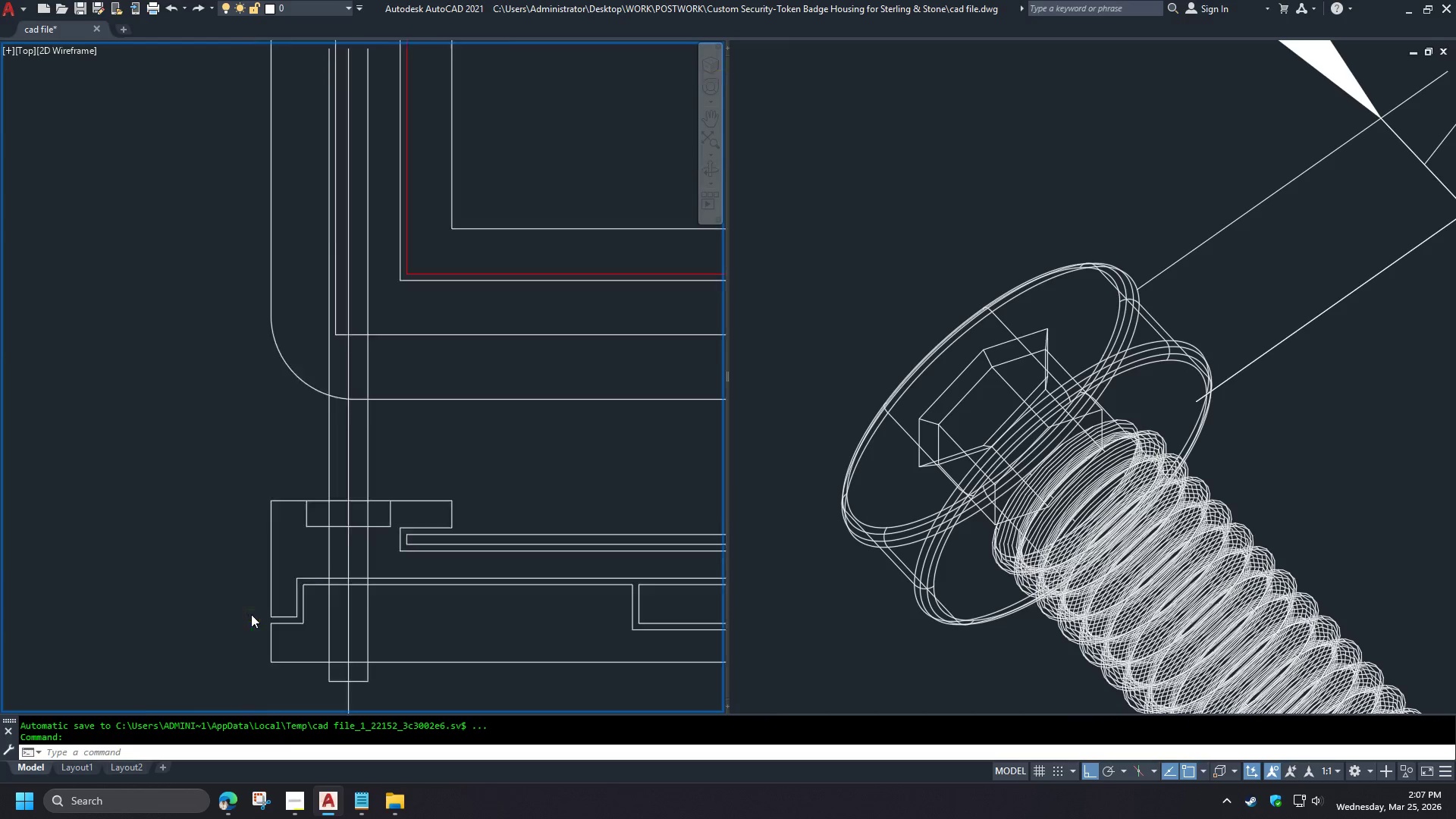 
scroll: coordinate [257, 612], scroll_direction: down, amount: 3.0
 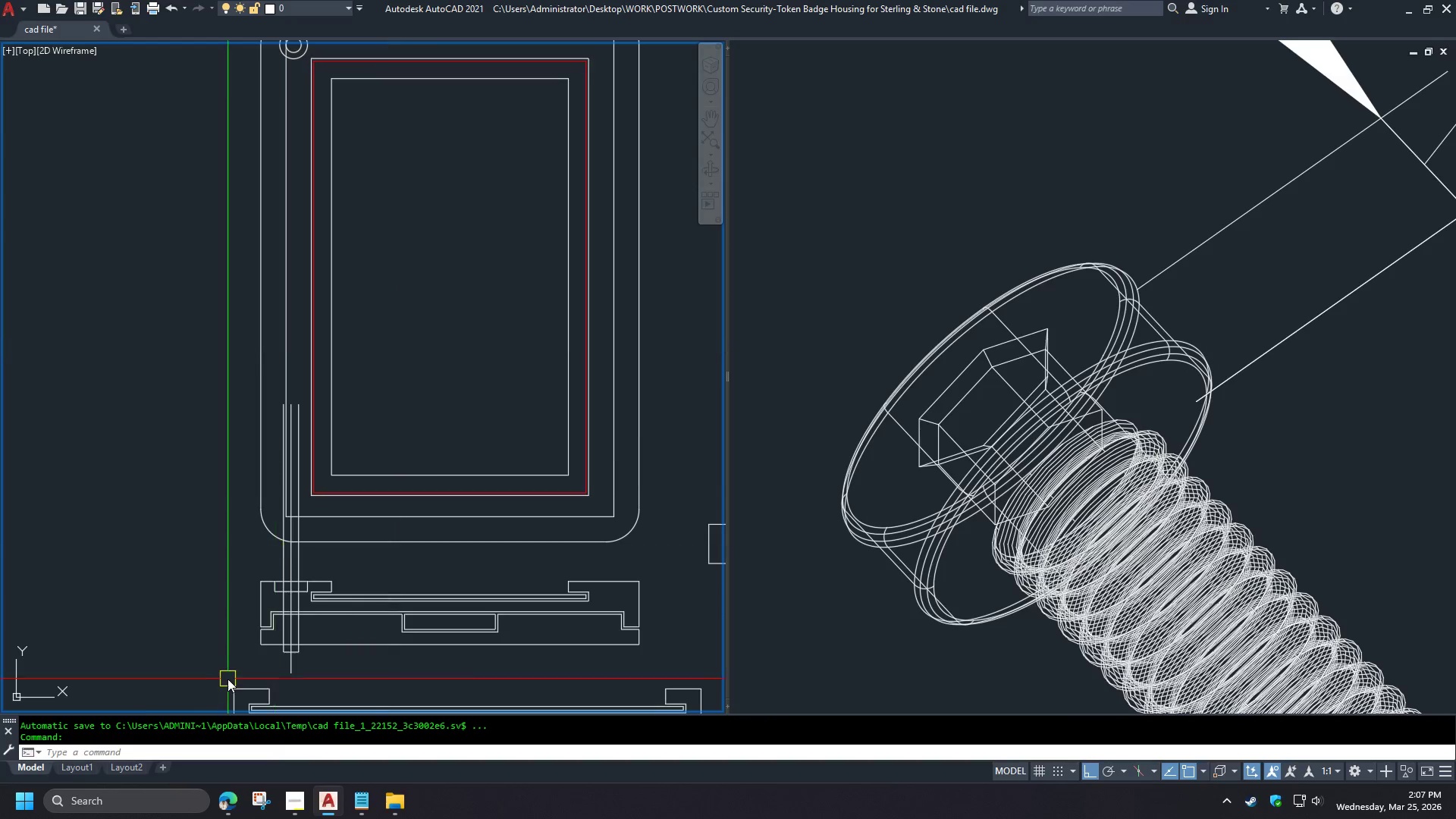 
key(Space)
 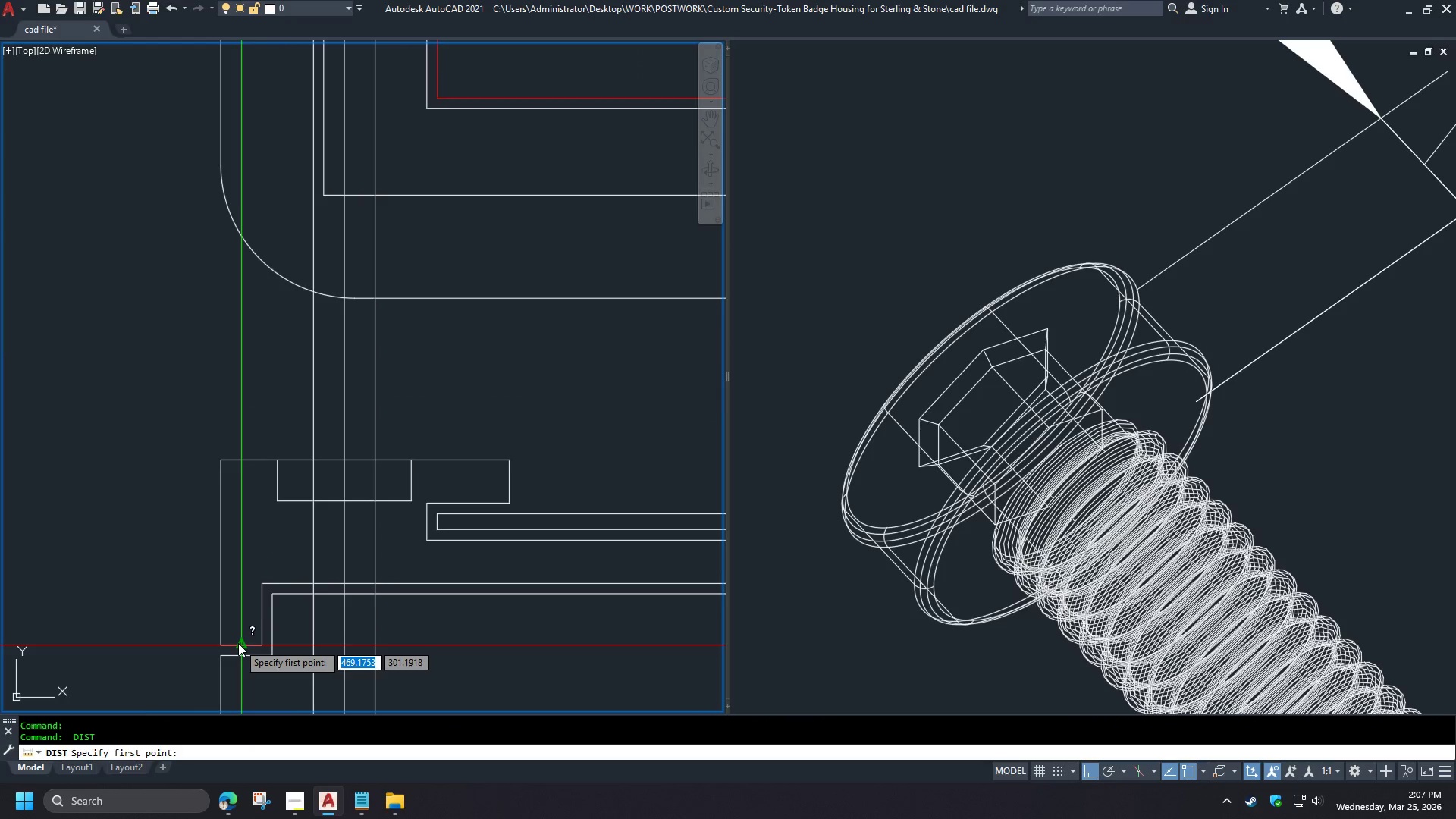 
left_click_drag(start_coordinate=[238, 643], to_coordinate=[239, 639])
 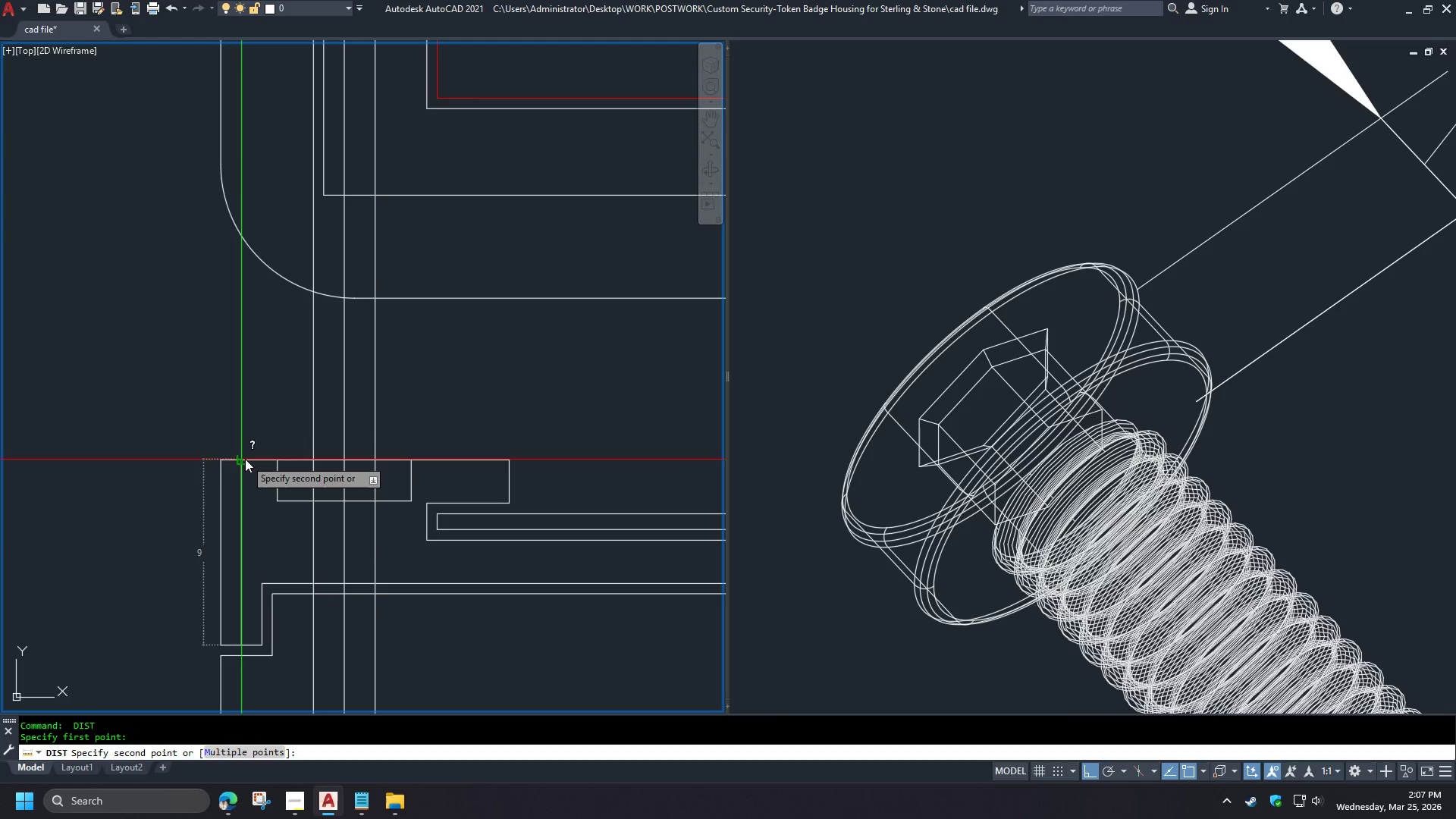 
key(Escape)
 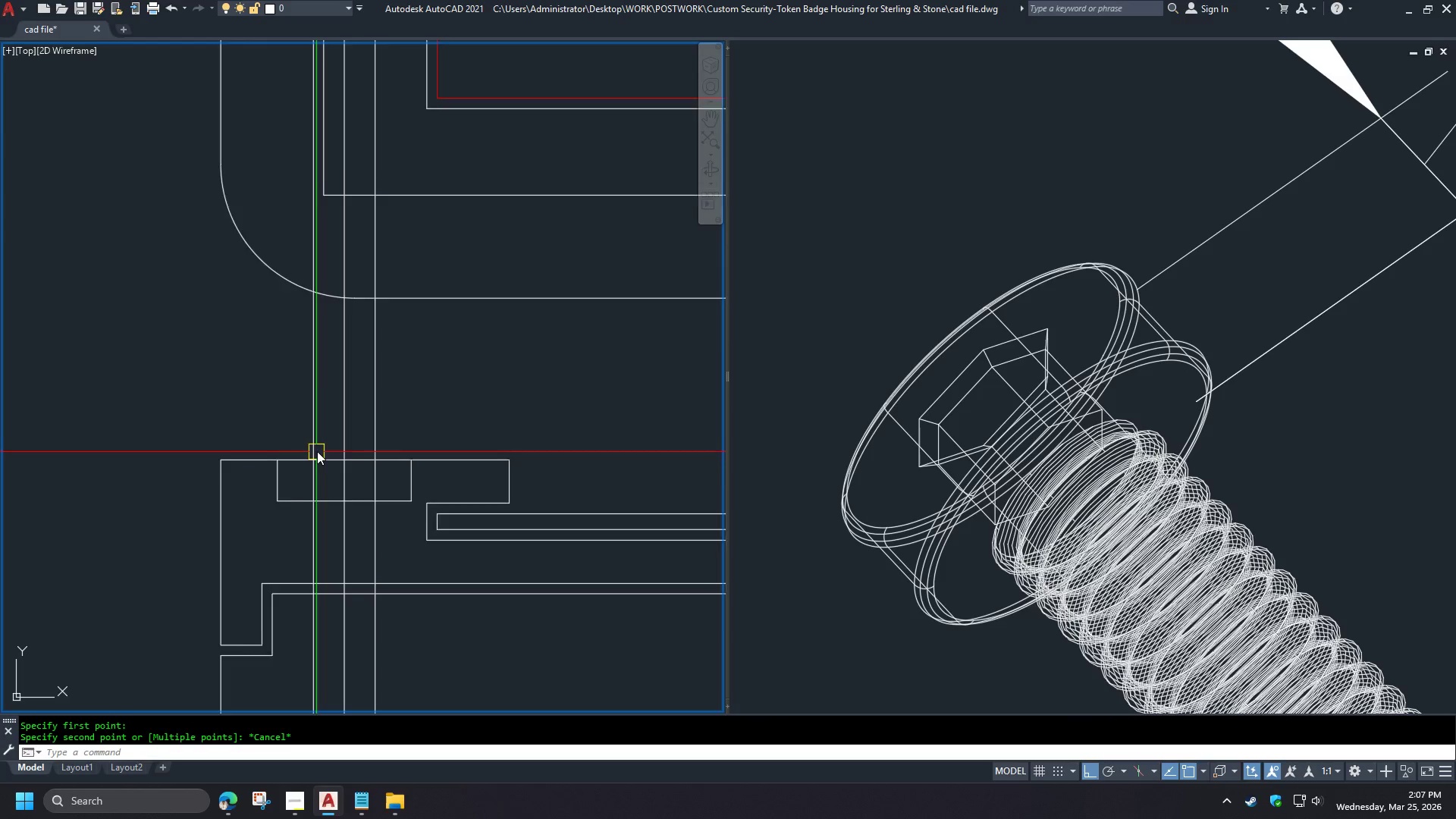 
scroll: coordinate [261, 629], scroll_direction: up, amount: 3.0
 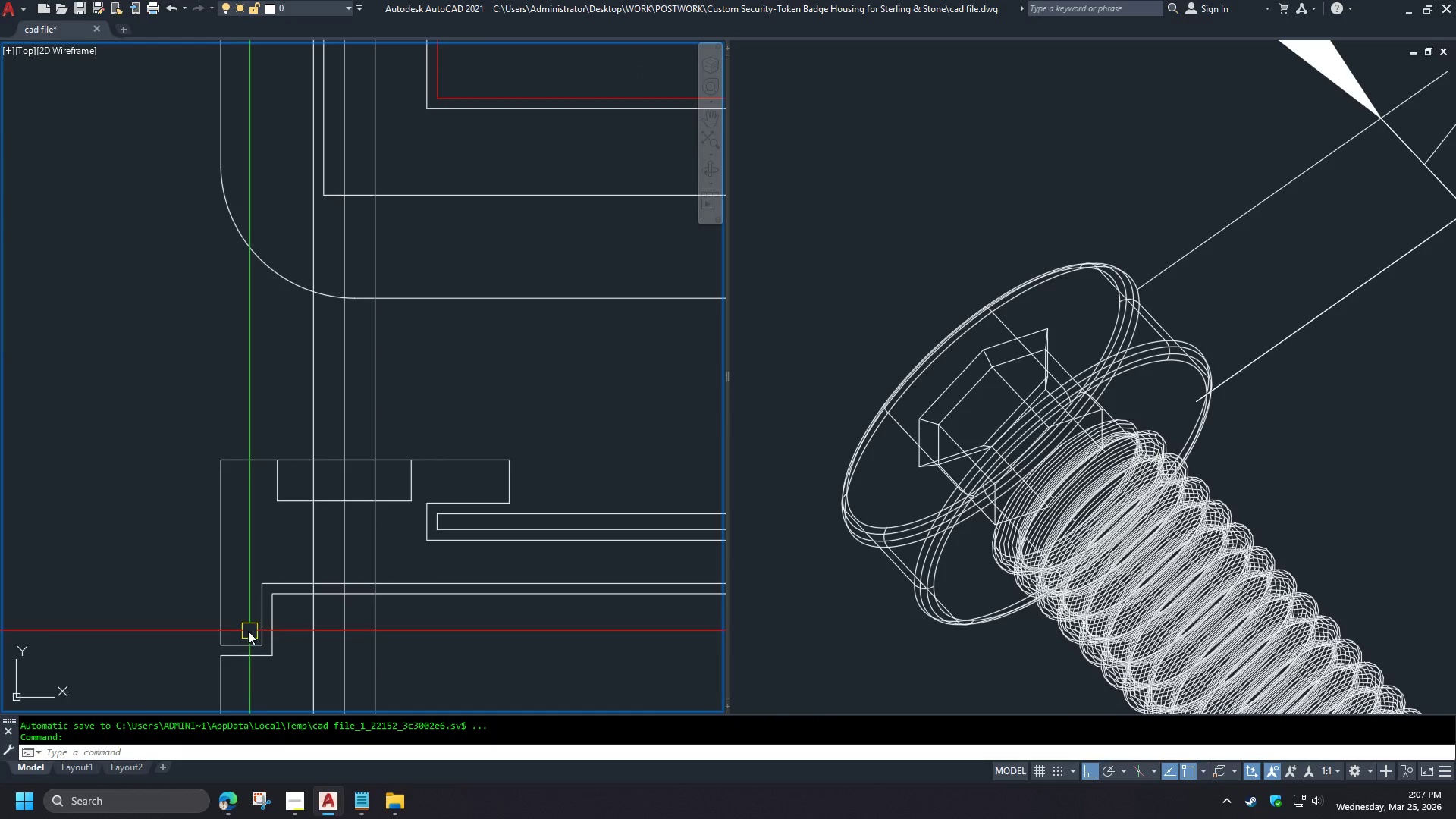 
scroll: coordinate [387, 557], scroll_direction: down, amount: 5.0
 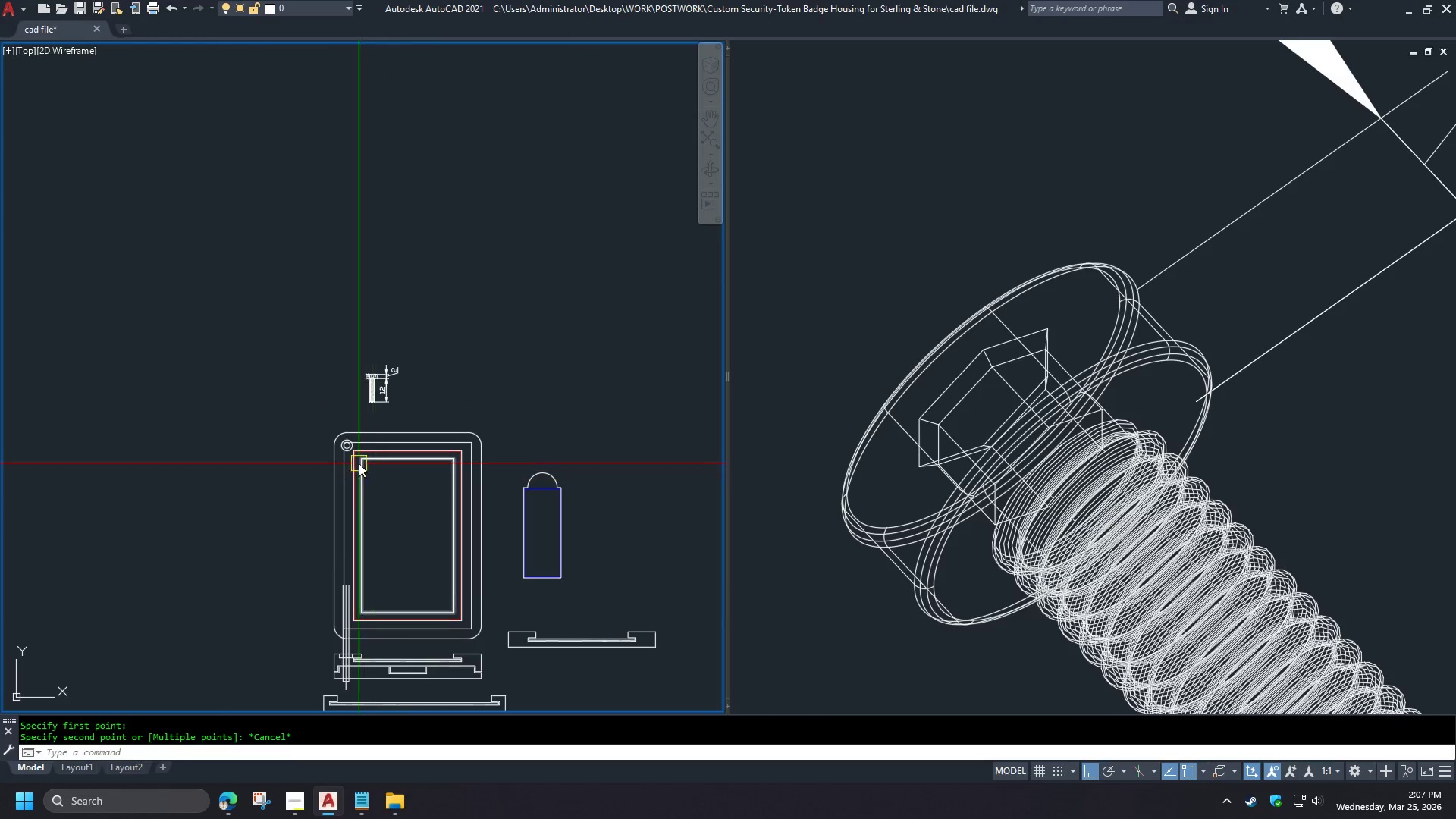 
key(O)
 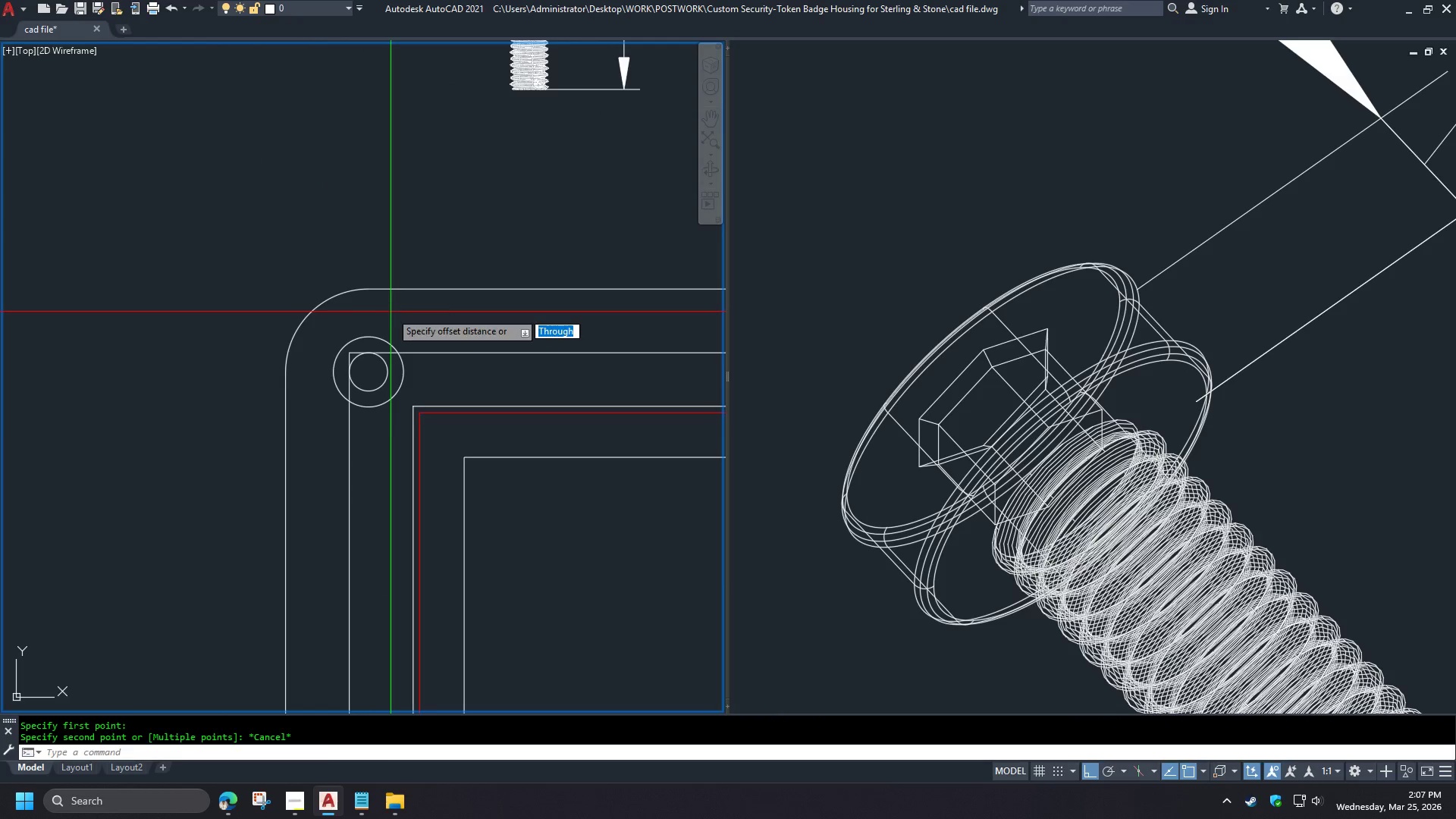 
key(Space)
 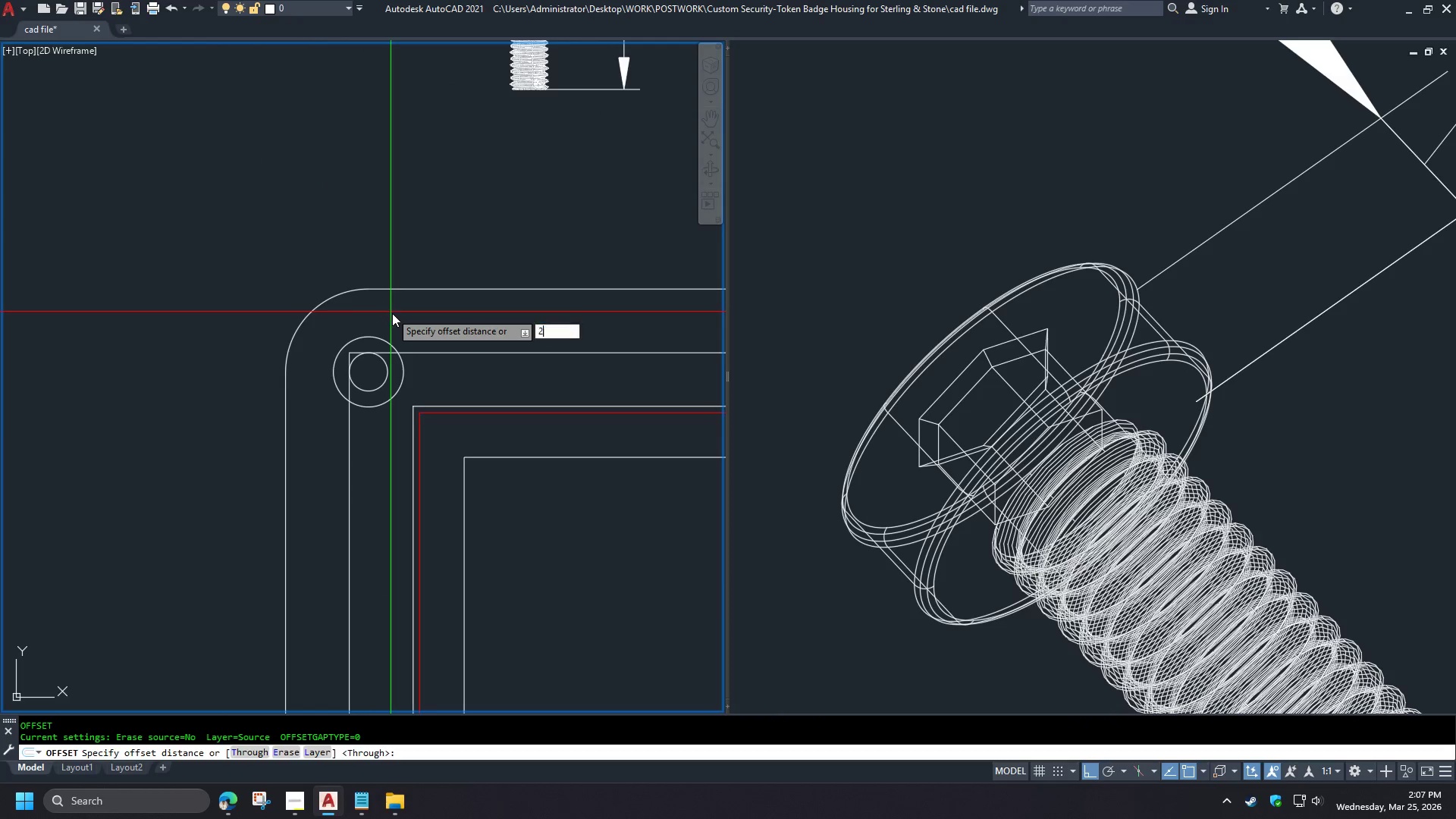 
scroll: coordinate [347, 449], scroll_direction: up, amount: 4.0
 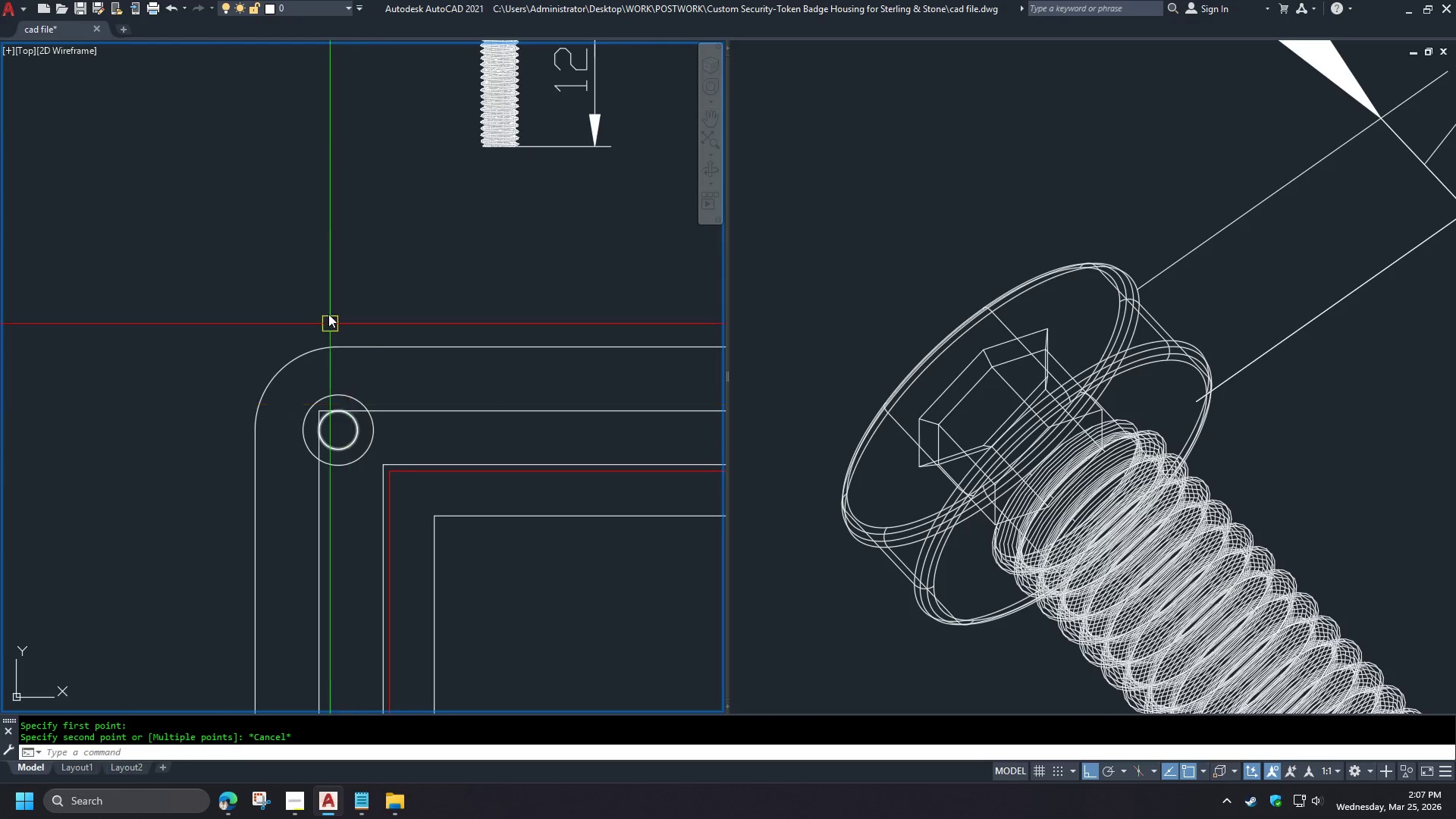 
key(2)
 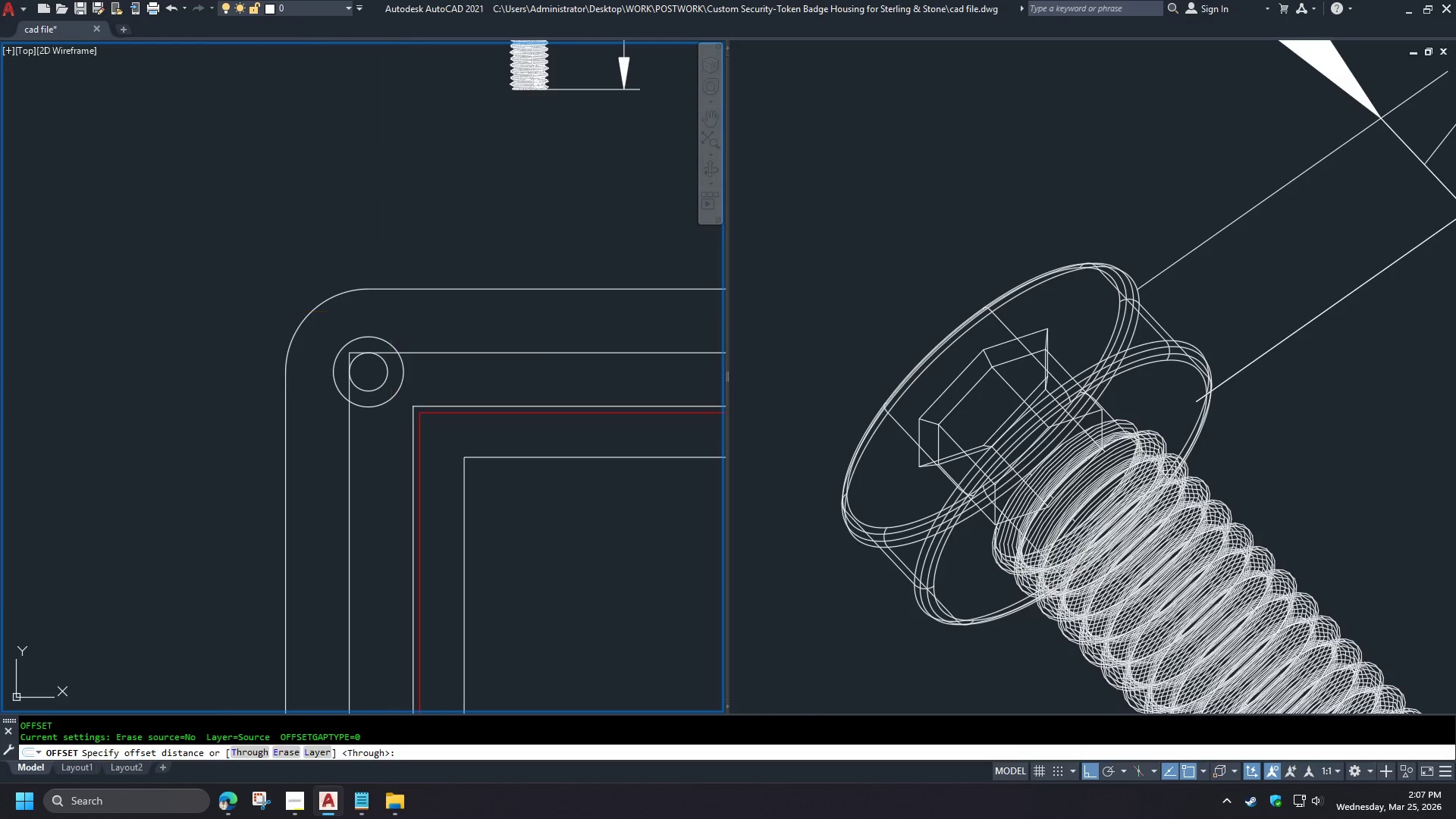 
key(Space)
 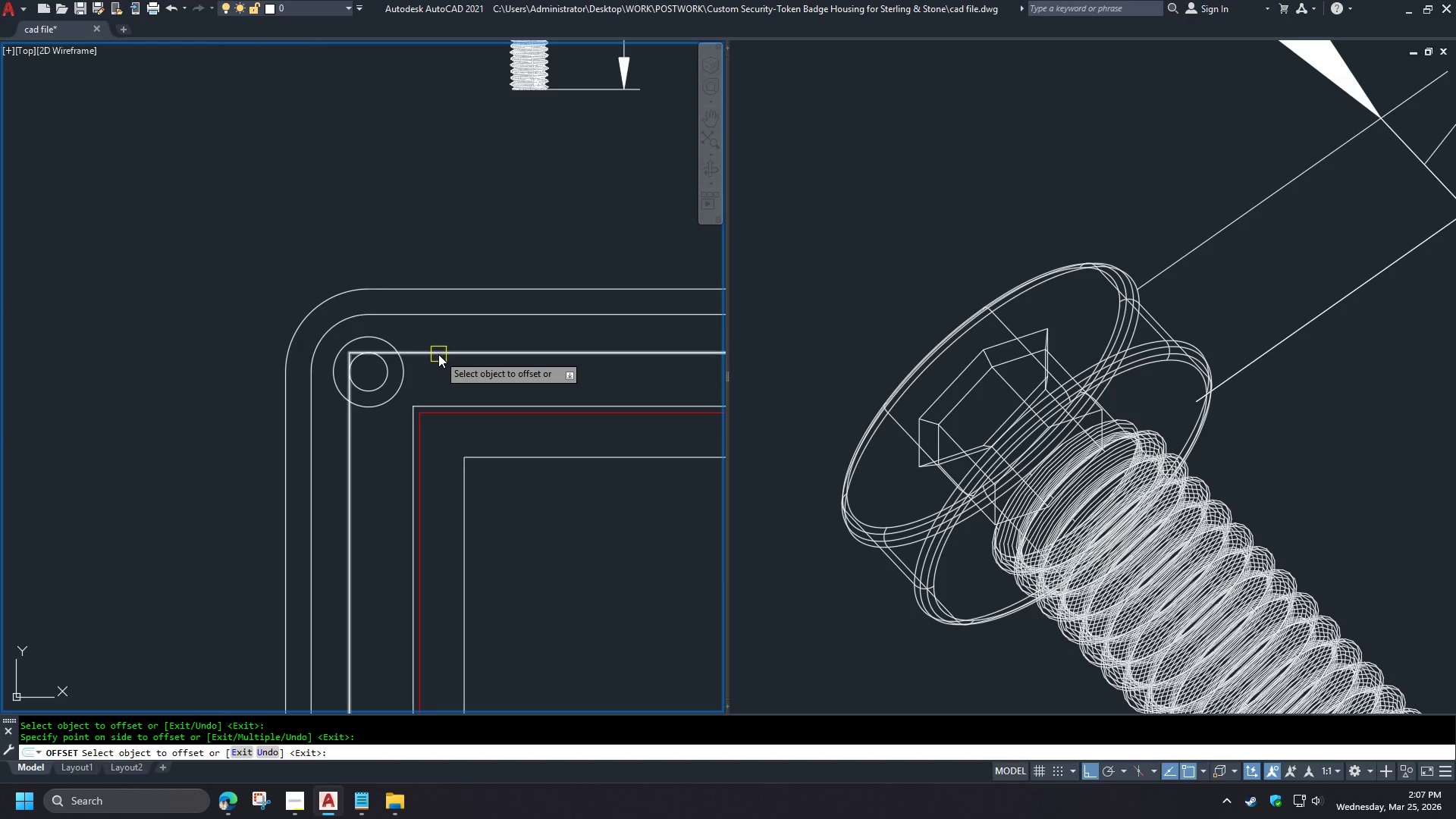 
scroll: coordinate [336, 240], scroll_direction: none, amount: 0.0
 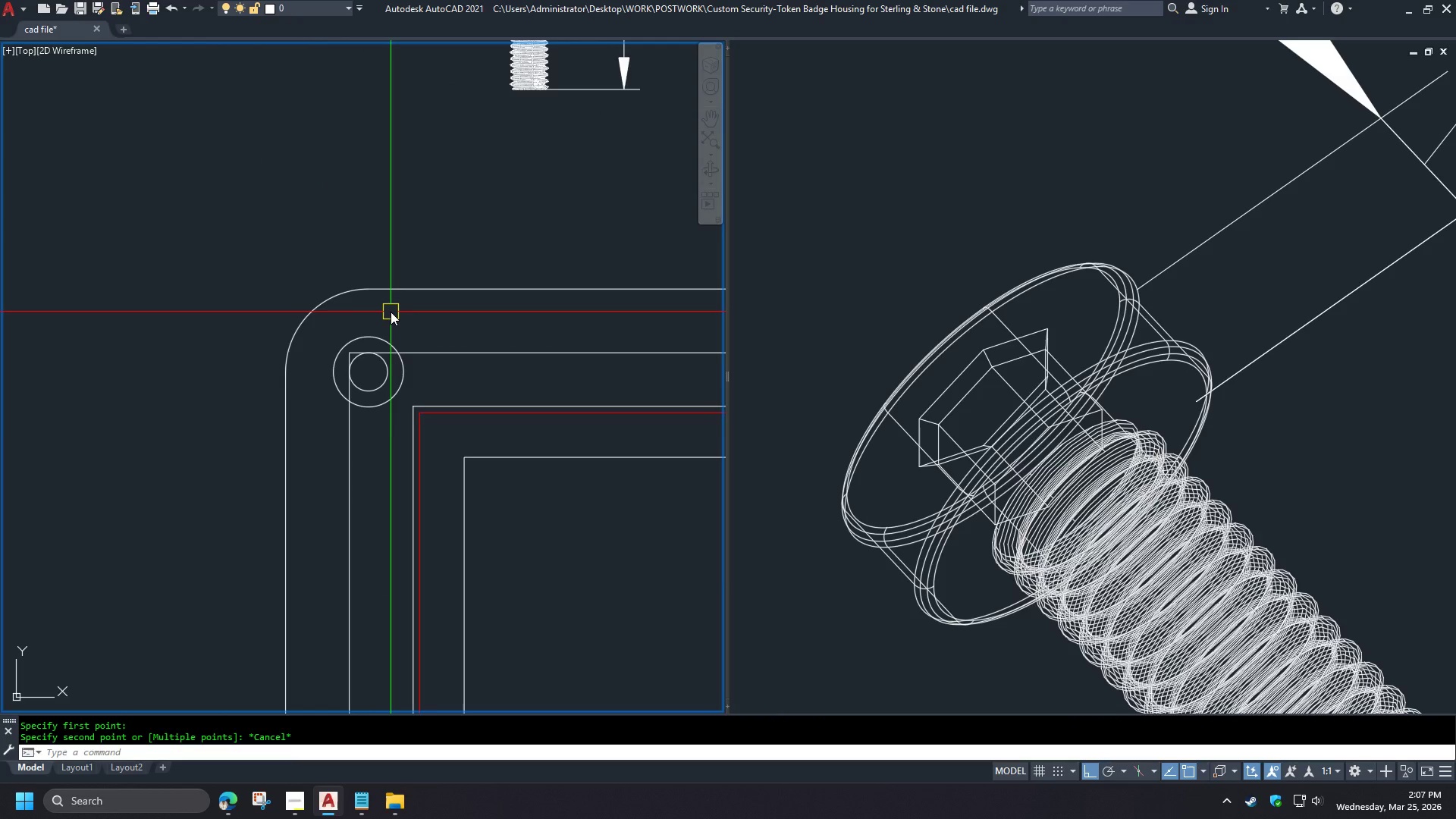 
key(Space)
 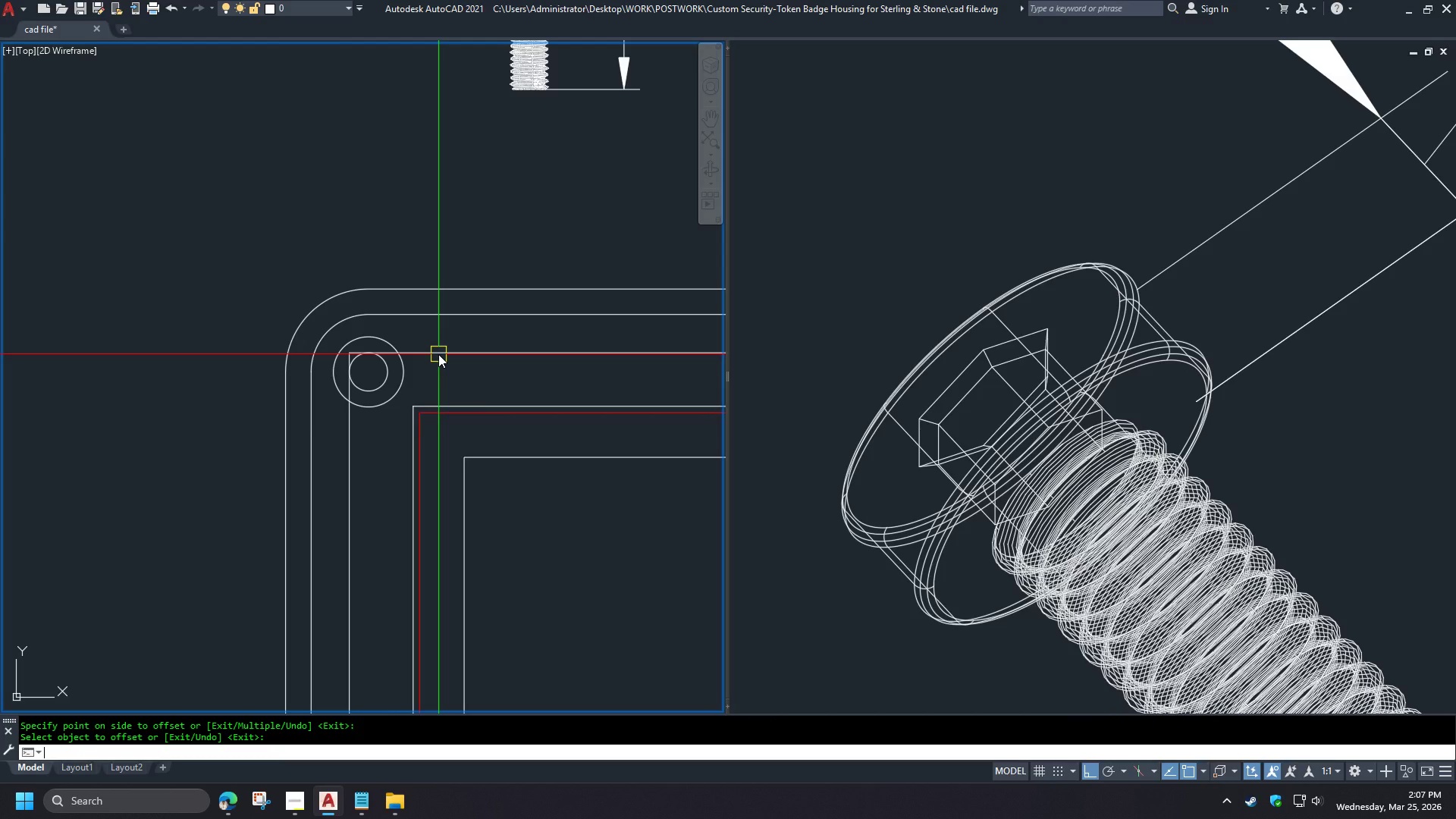 
wait(10.44)
 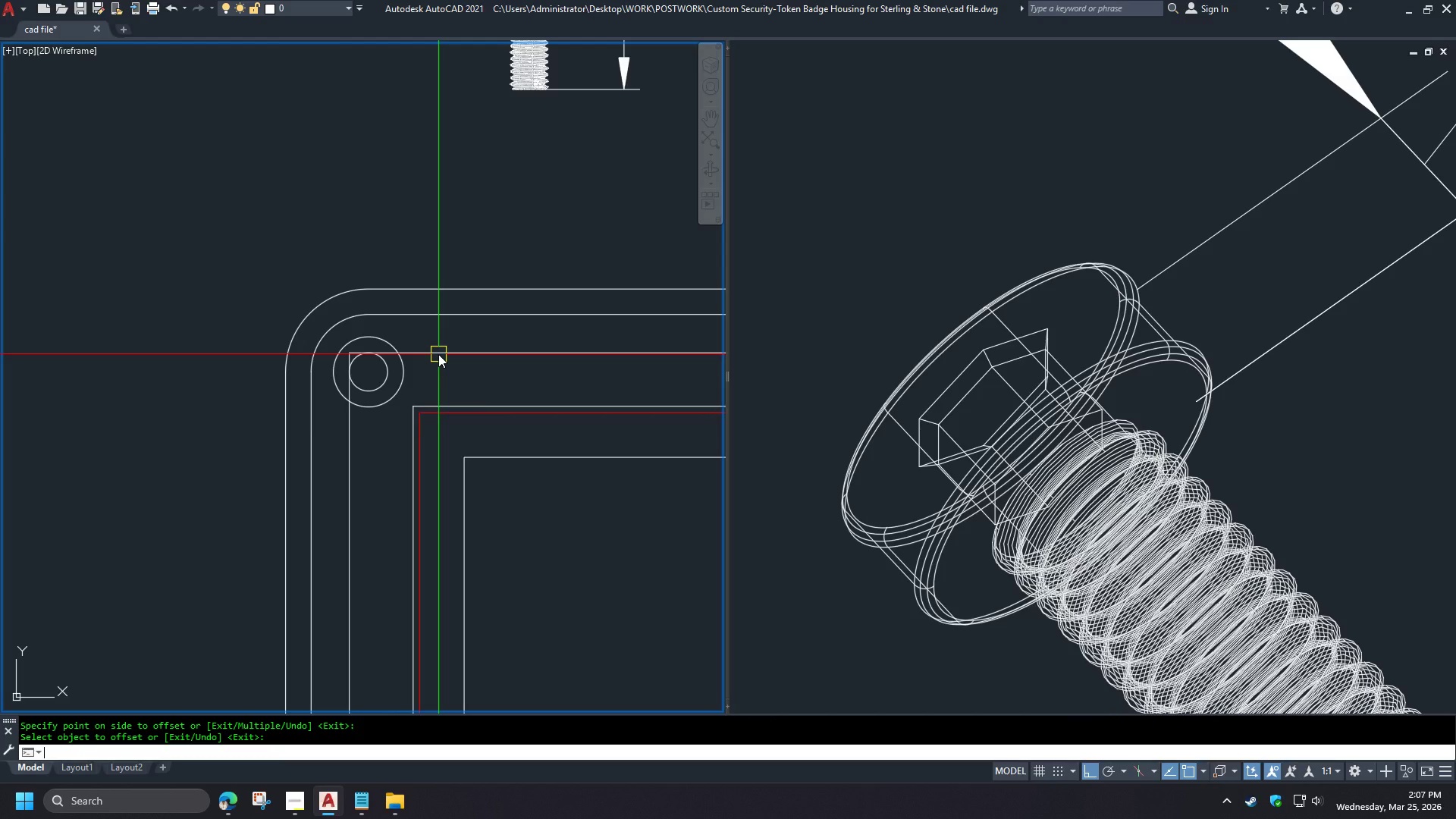 
scroll: coordinate [388, 263], scroll_direction: down, amount: 4.0
 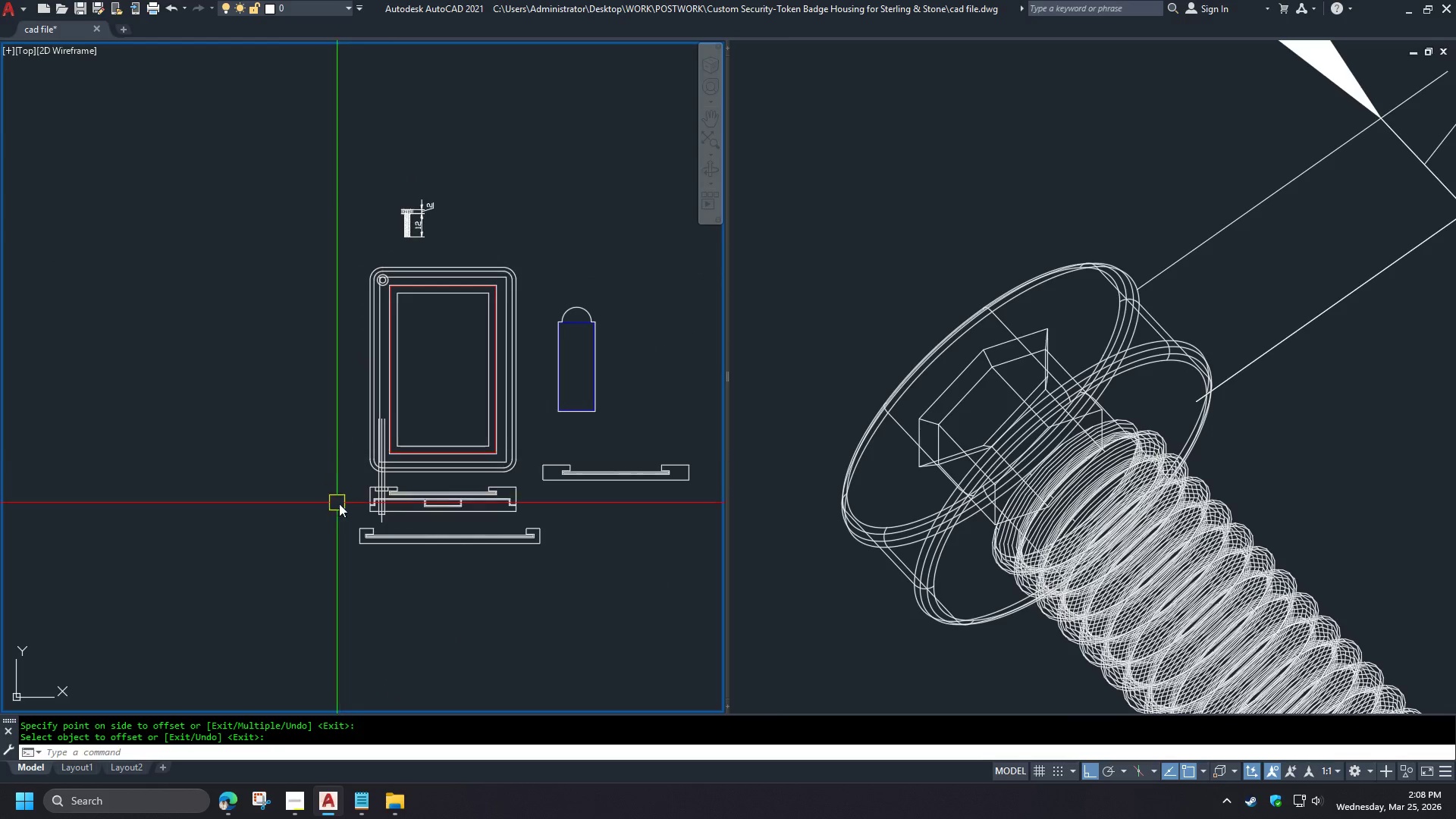 
scroll: coordinate [382, 522], scroll_direction: up, amount: 5.0
 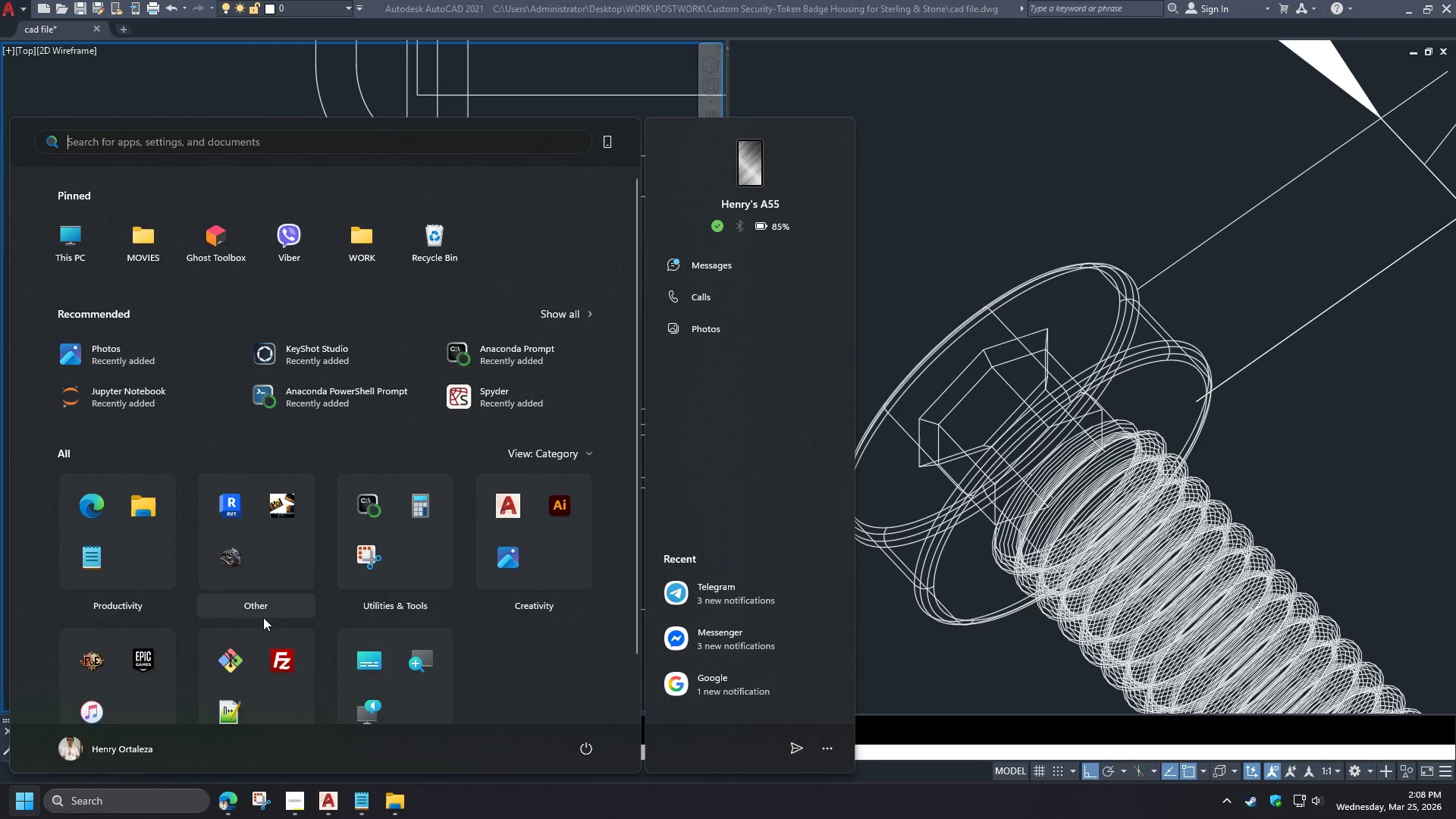 
wait(21.91)
 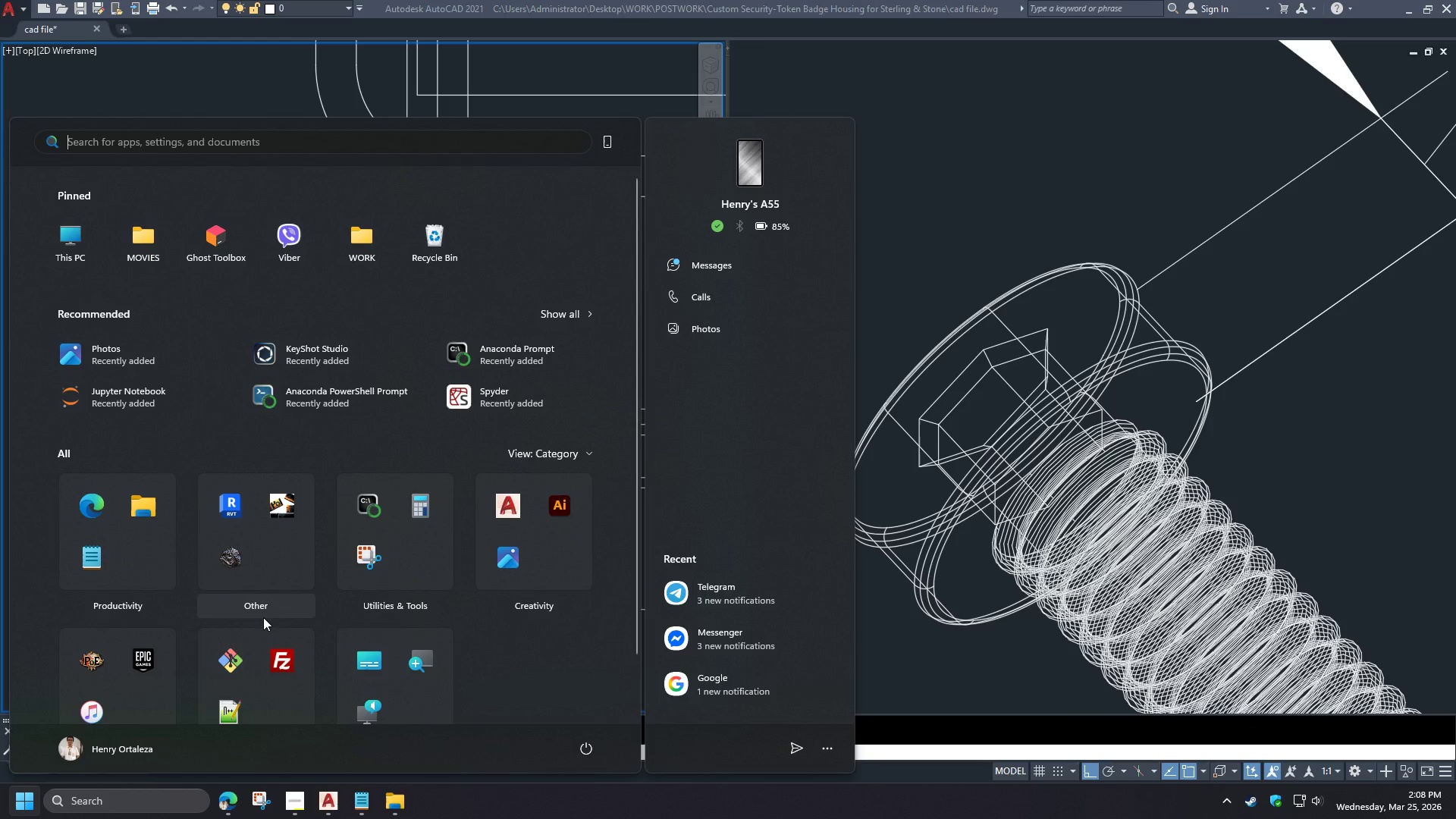 
type(tel)
 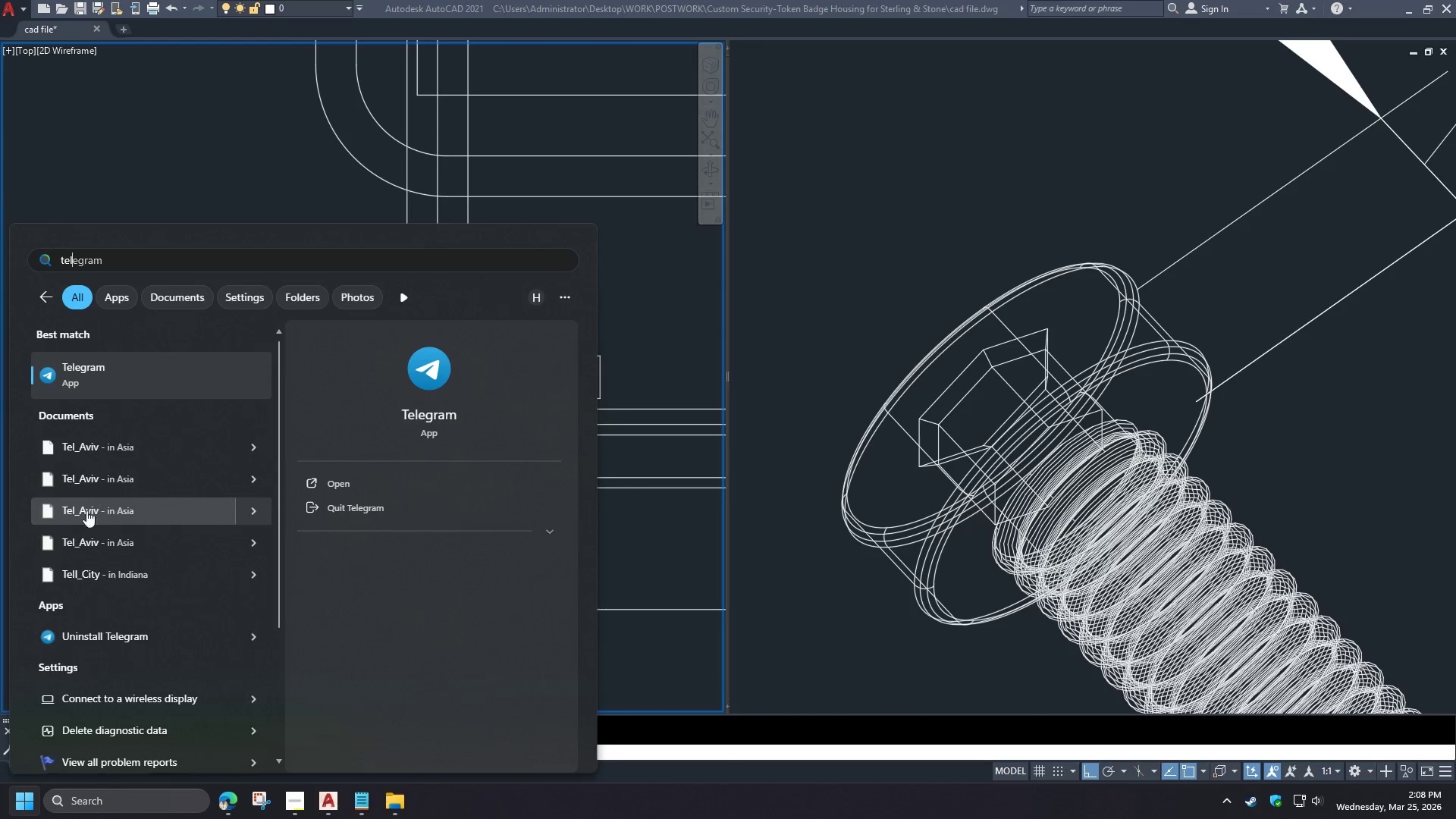 
left_click([150, 370])
 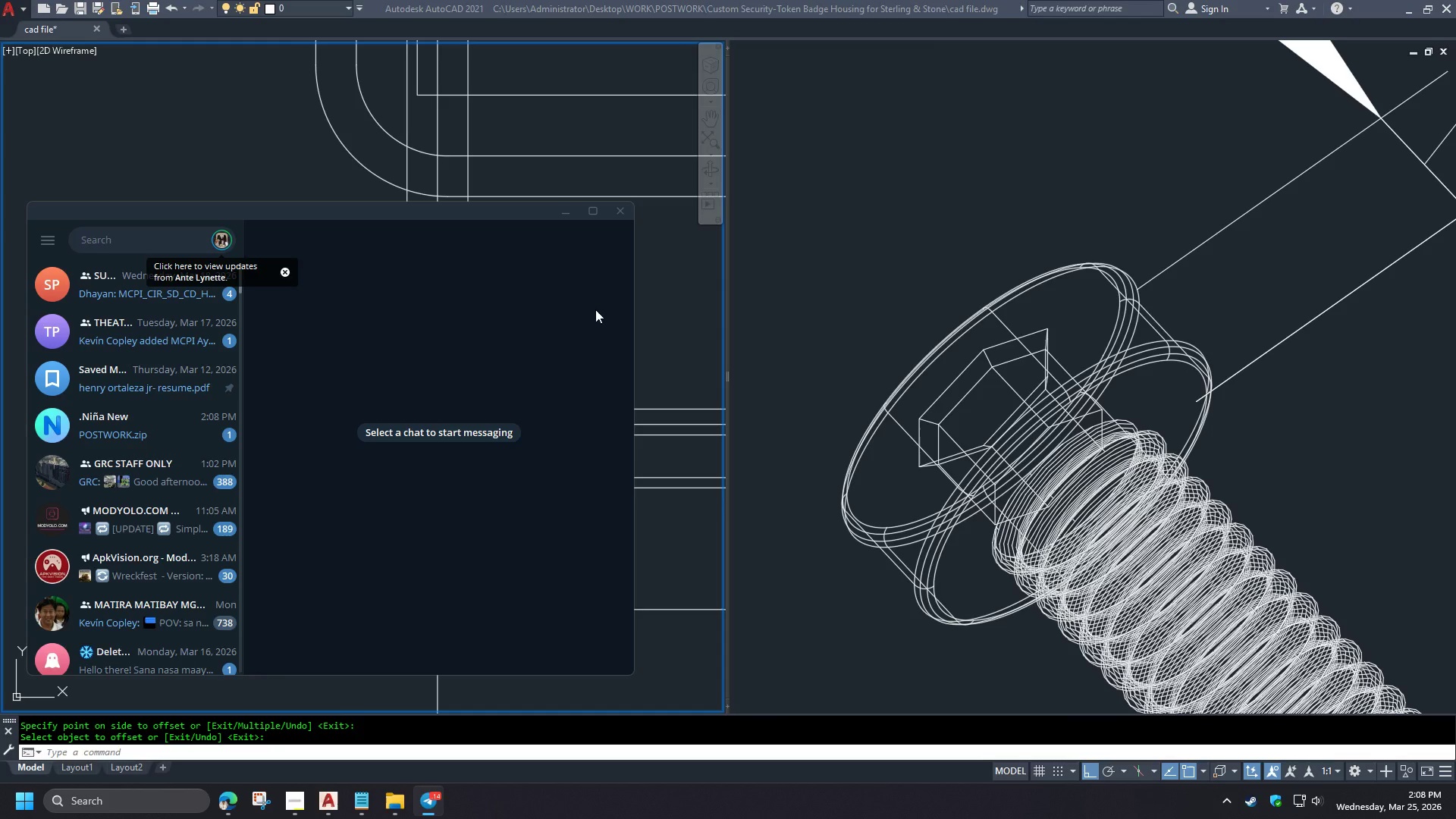 
left_click([177, 482])
 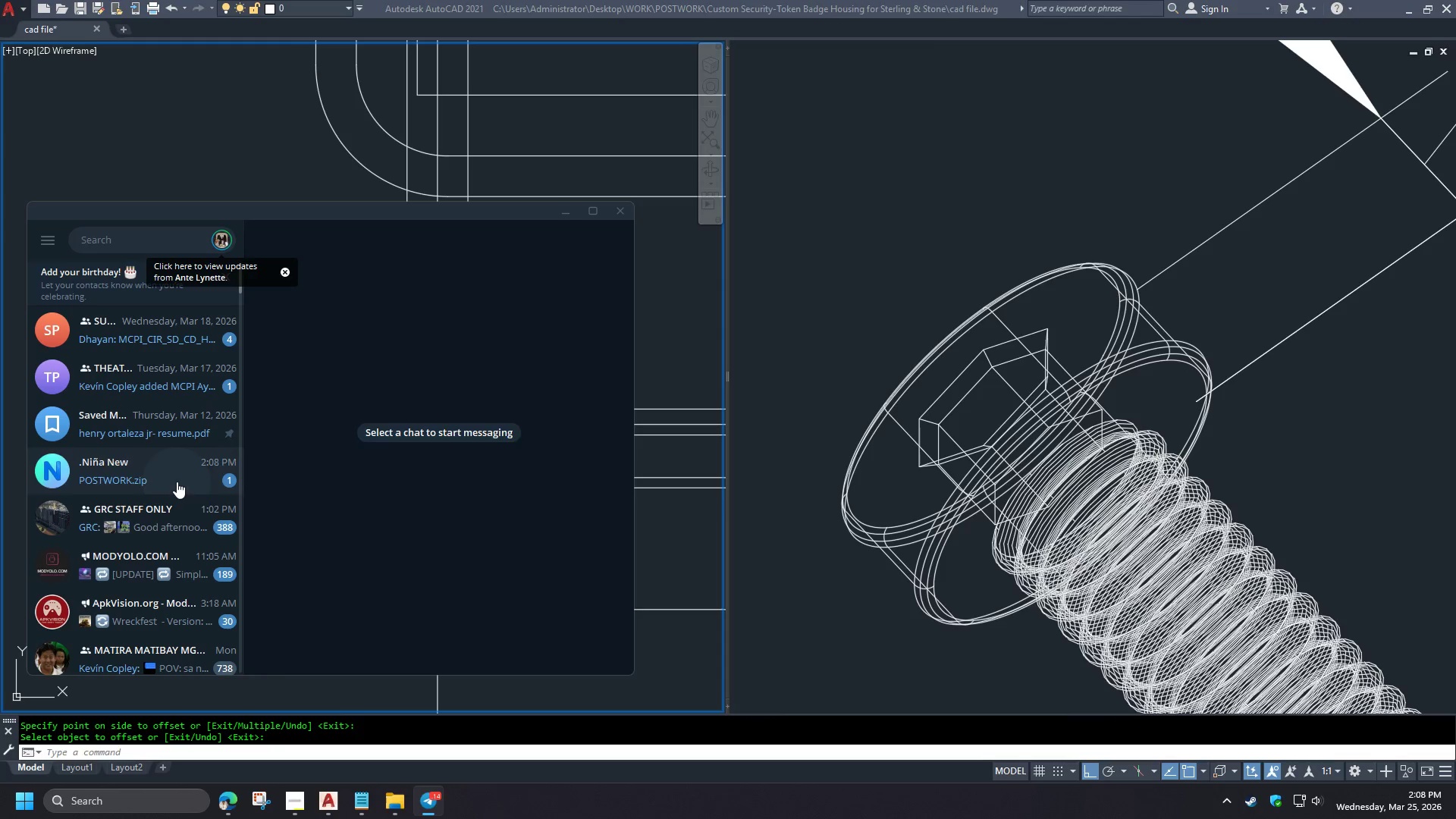 
mouse_move([603, 309])
 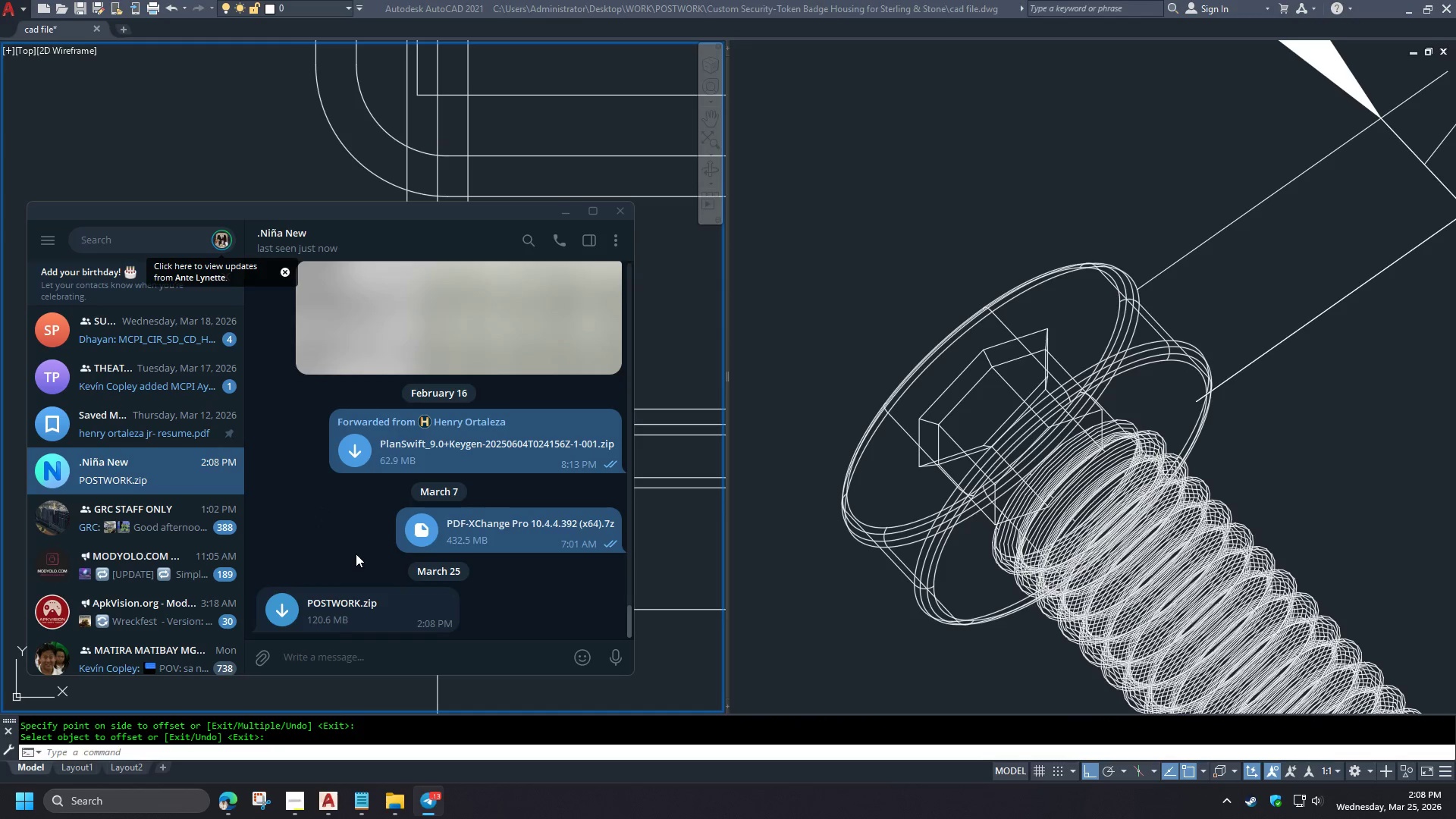 
wait(5.65)
 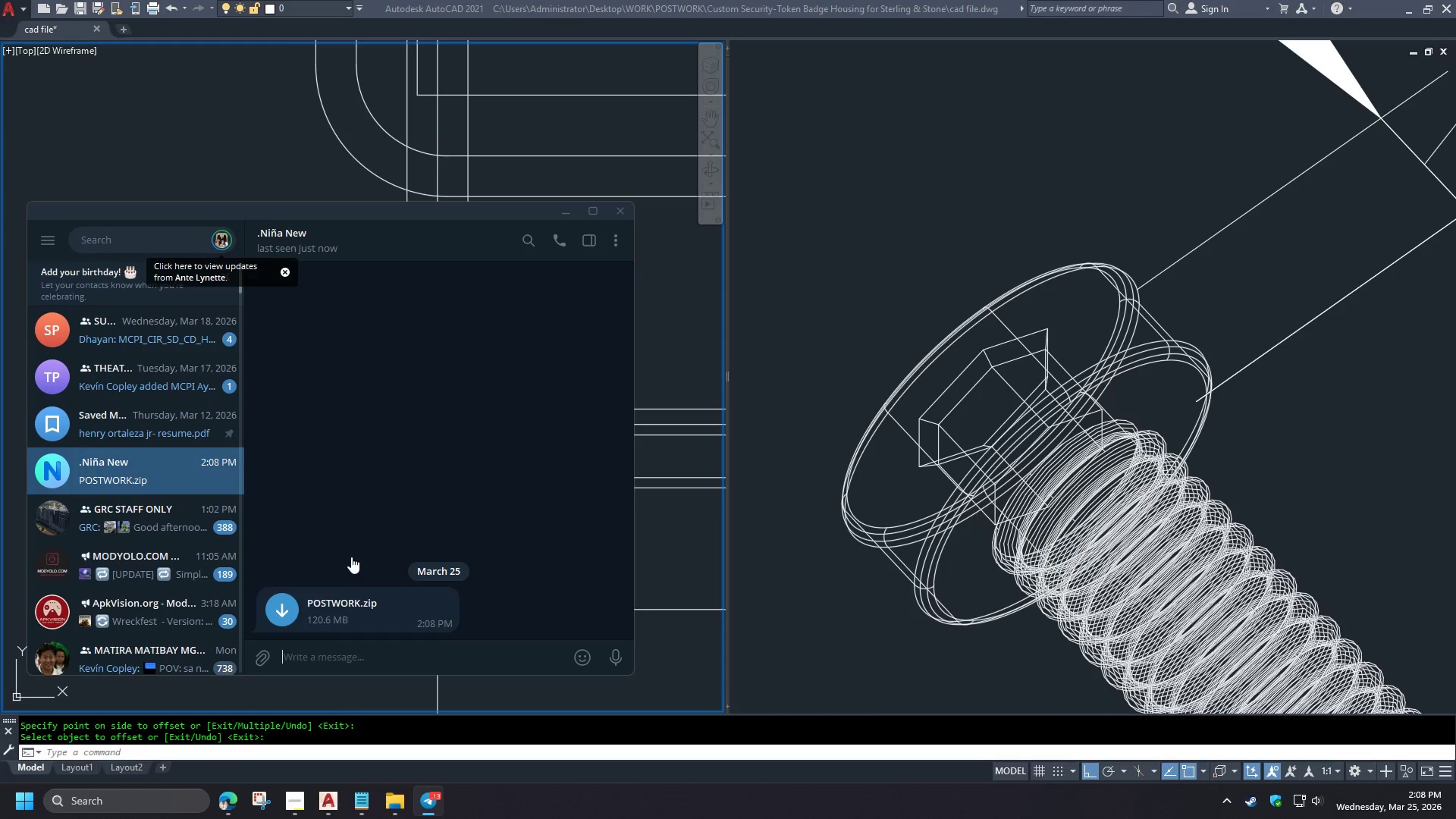 
left_click([350, 598])
 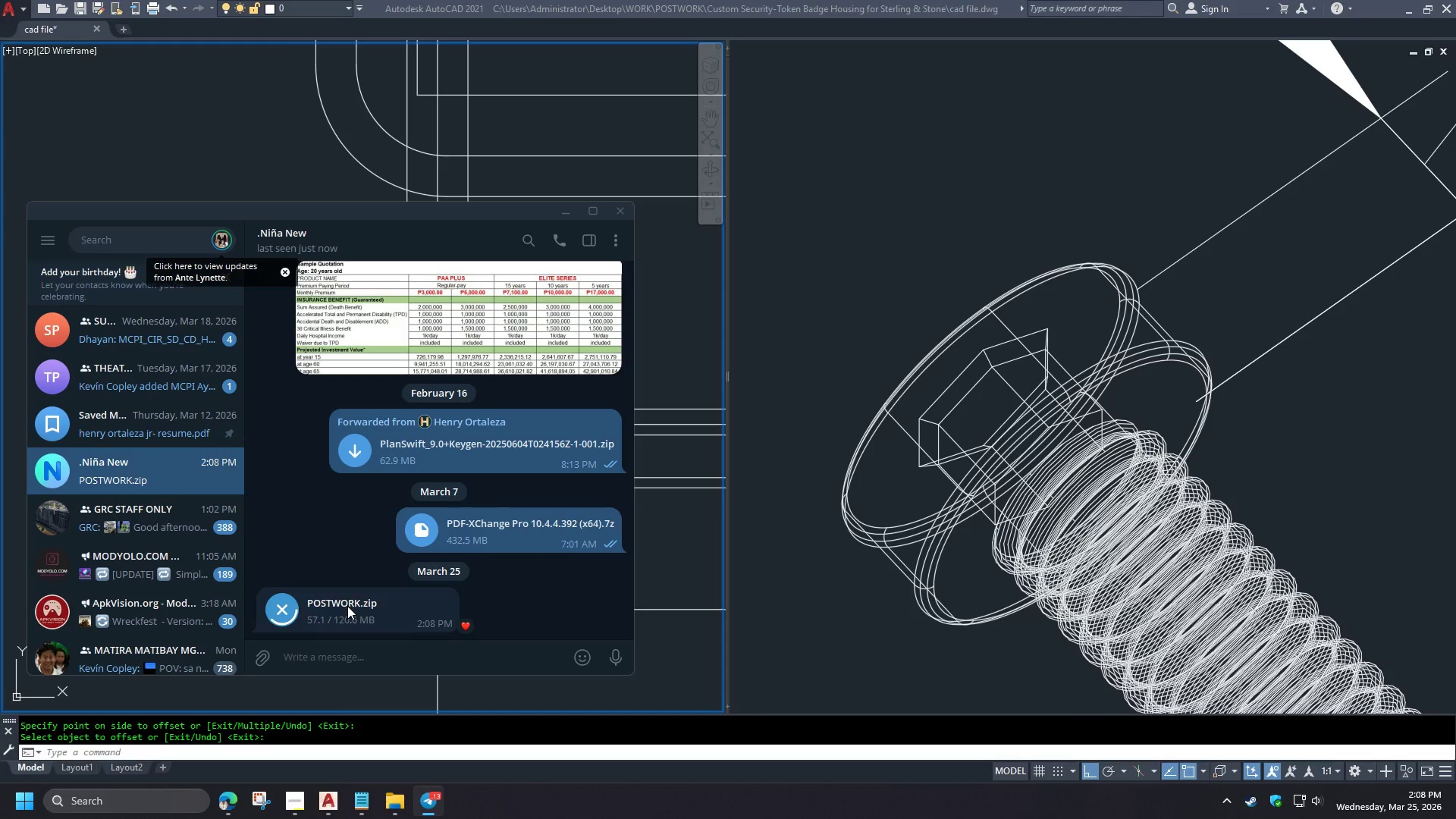 
wait(8.89)
 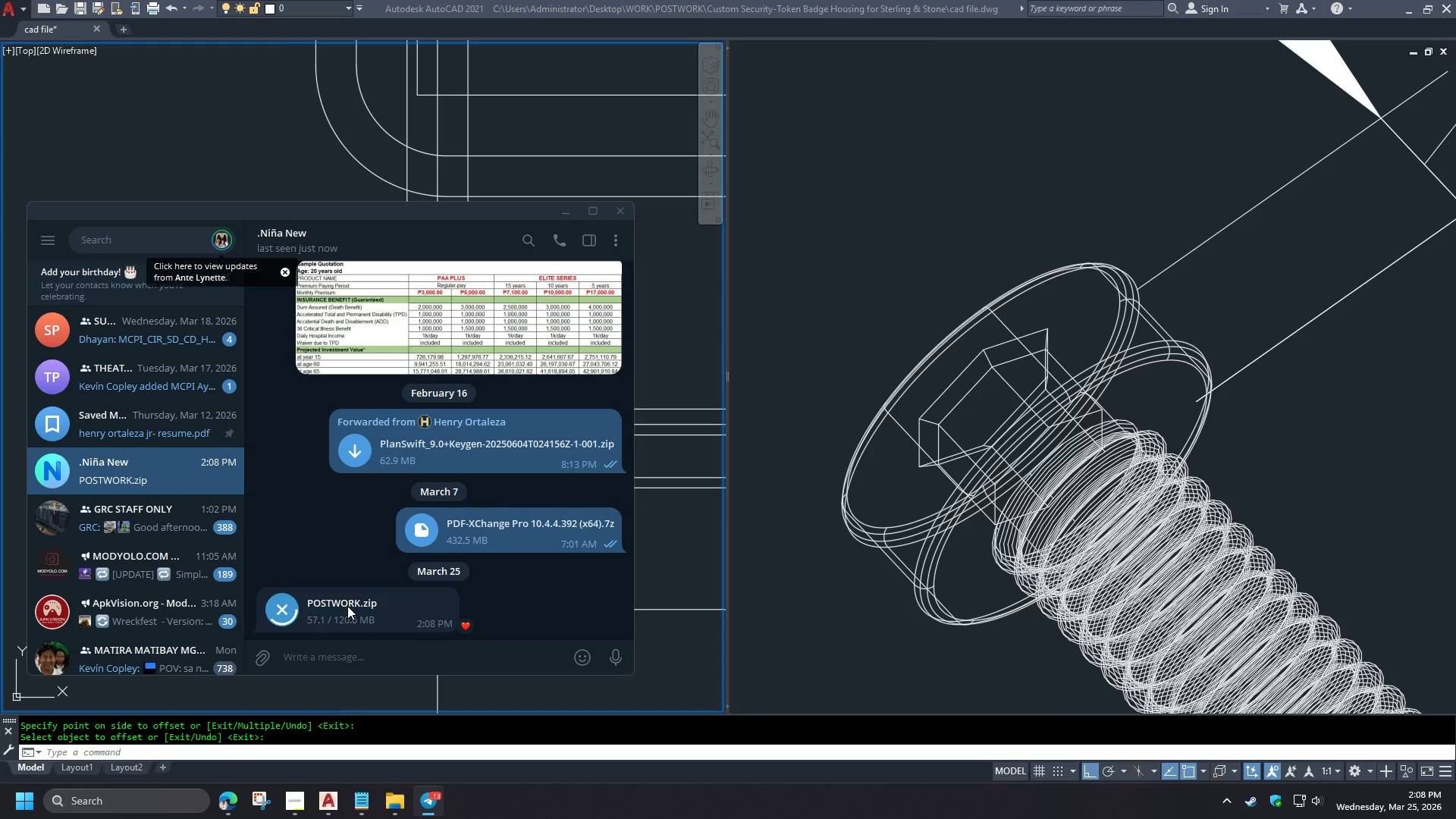 
left_click([337, 602])
 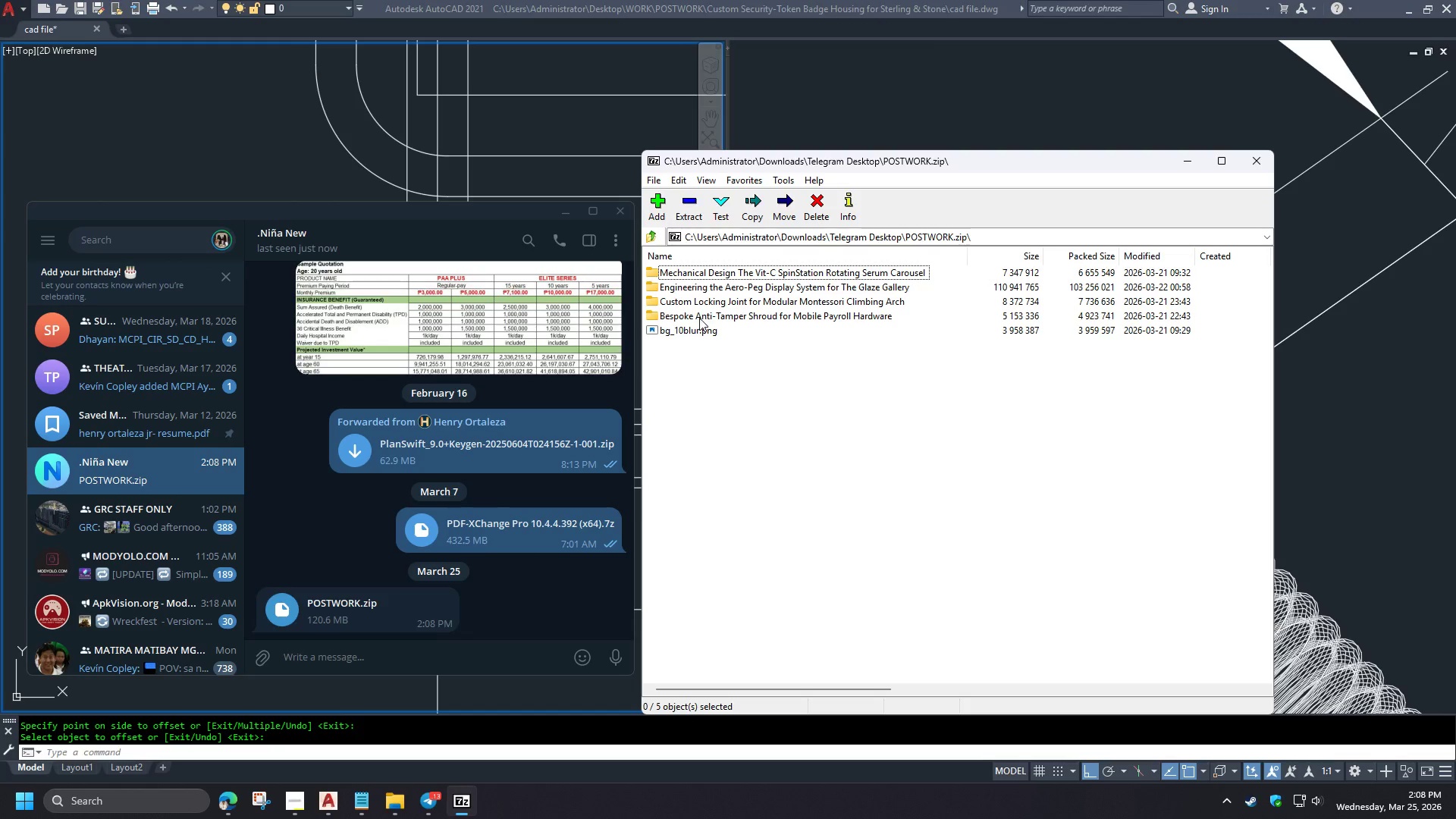 
double_click([701, 315])
 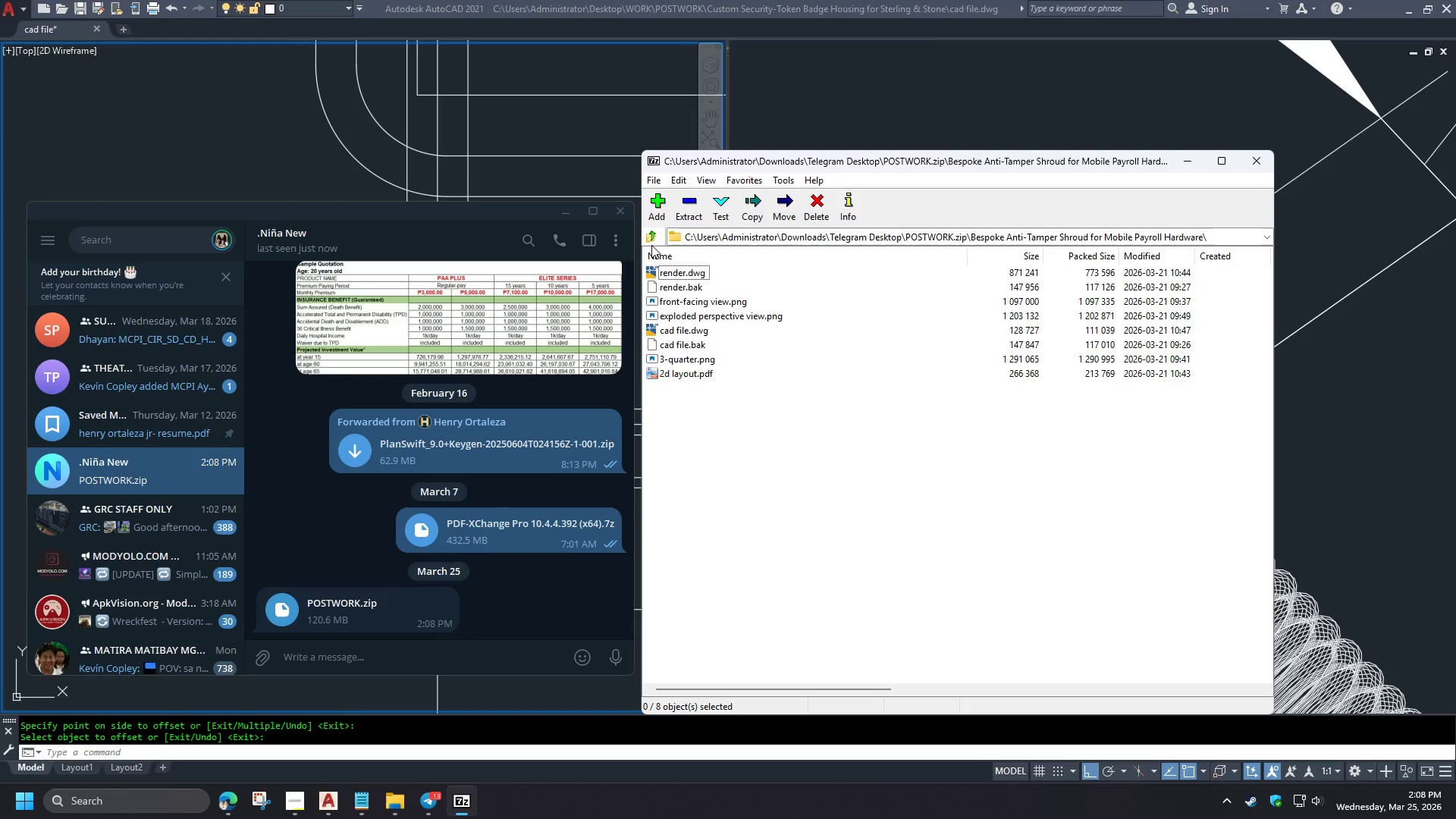 
left_click([651, 242])
 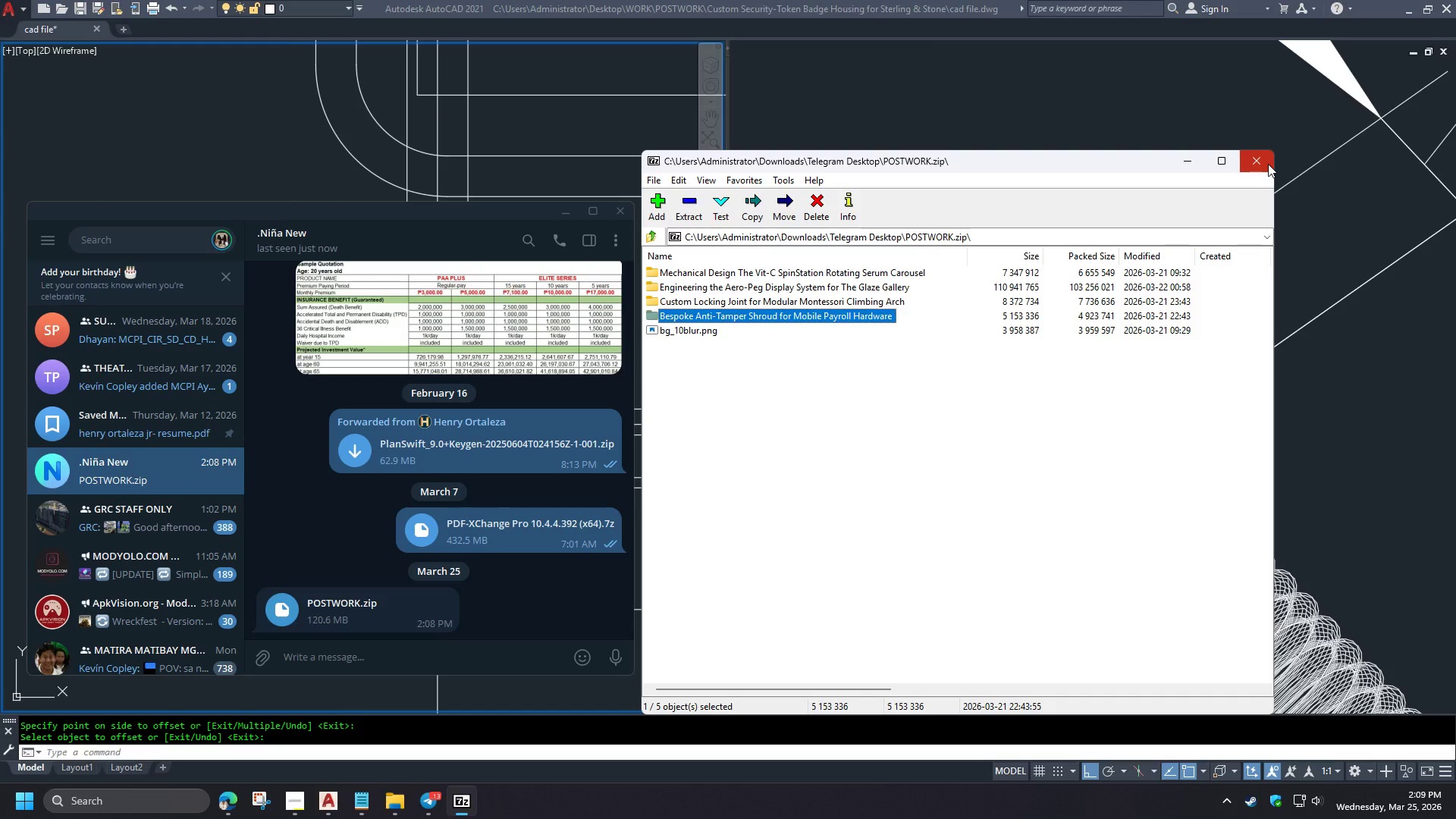 
wait(14.39)
 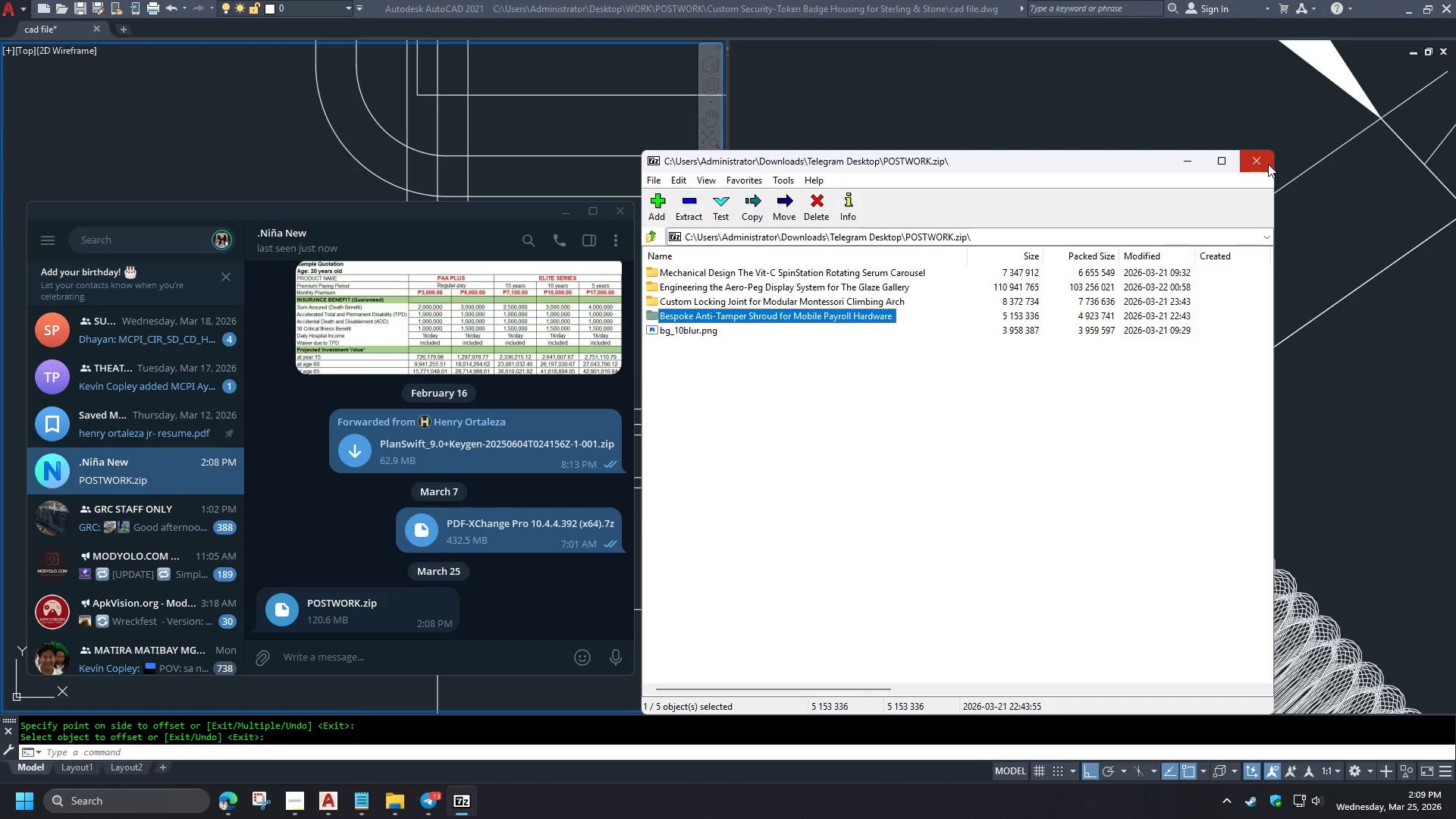 
left_click_drag(start_coordinate=[706, 353], to_coordinate=[670, 274])
 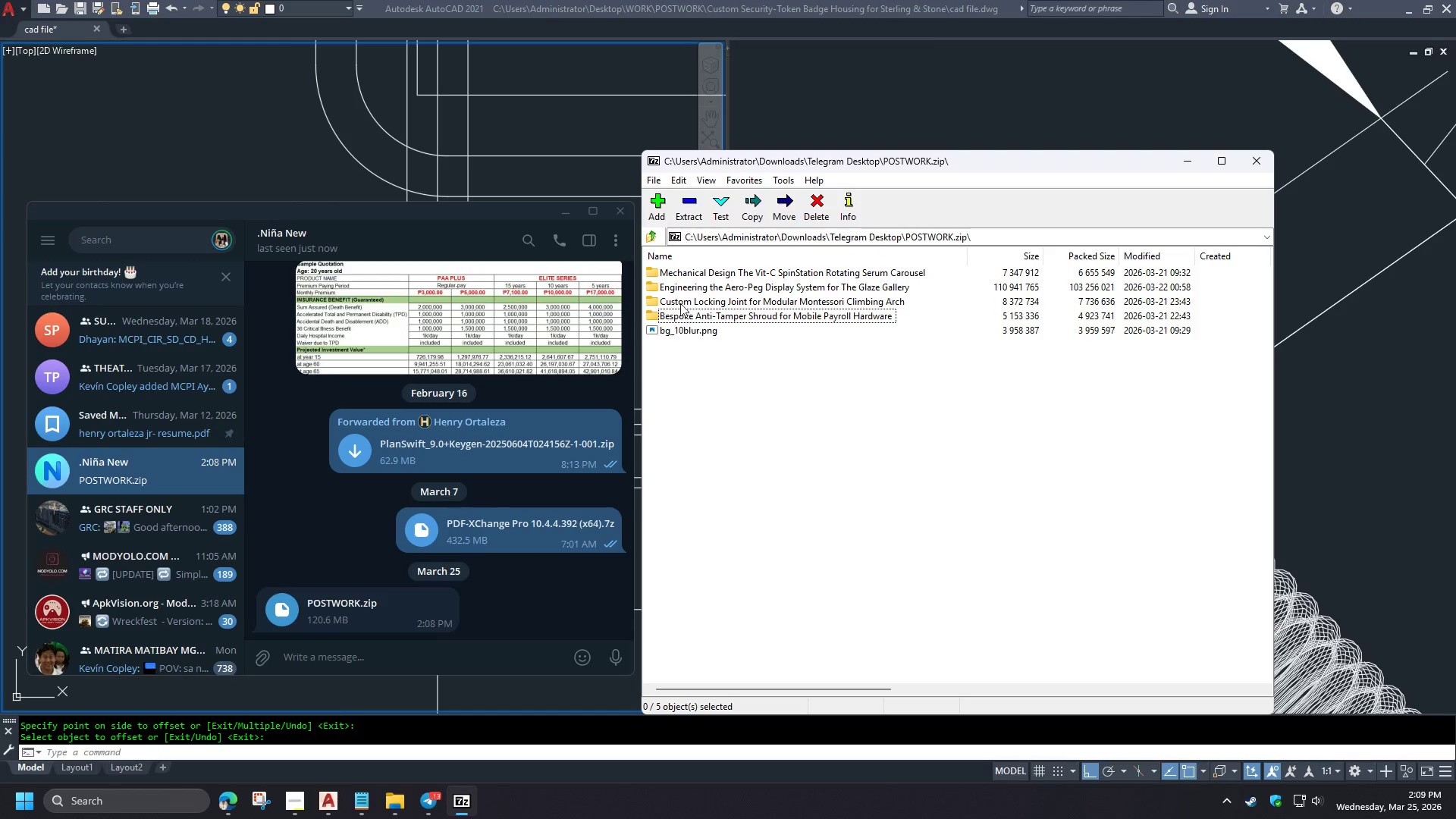 
left_click([682, 330])
 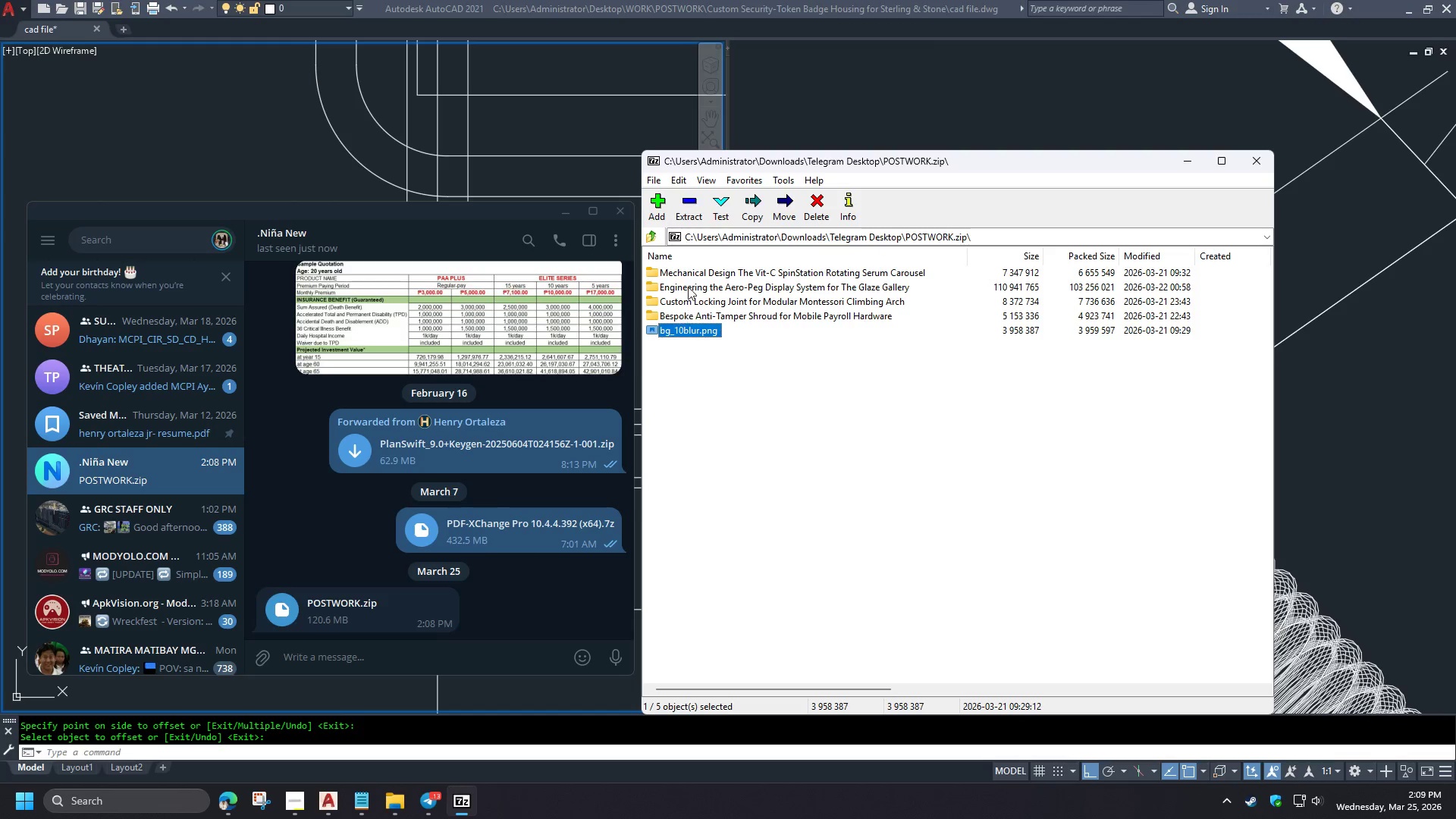 
hold_key(key=ShiftLeft, duration=0.5)
double_click([687, 276])
 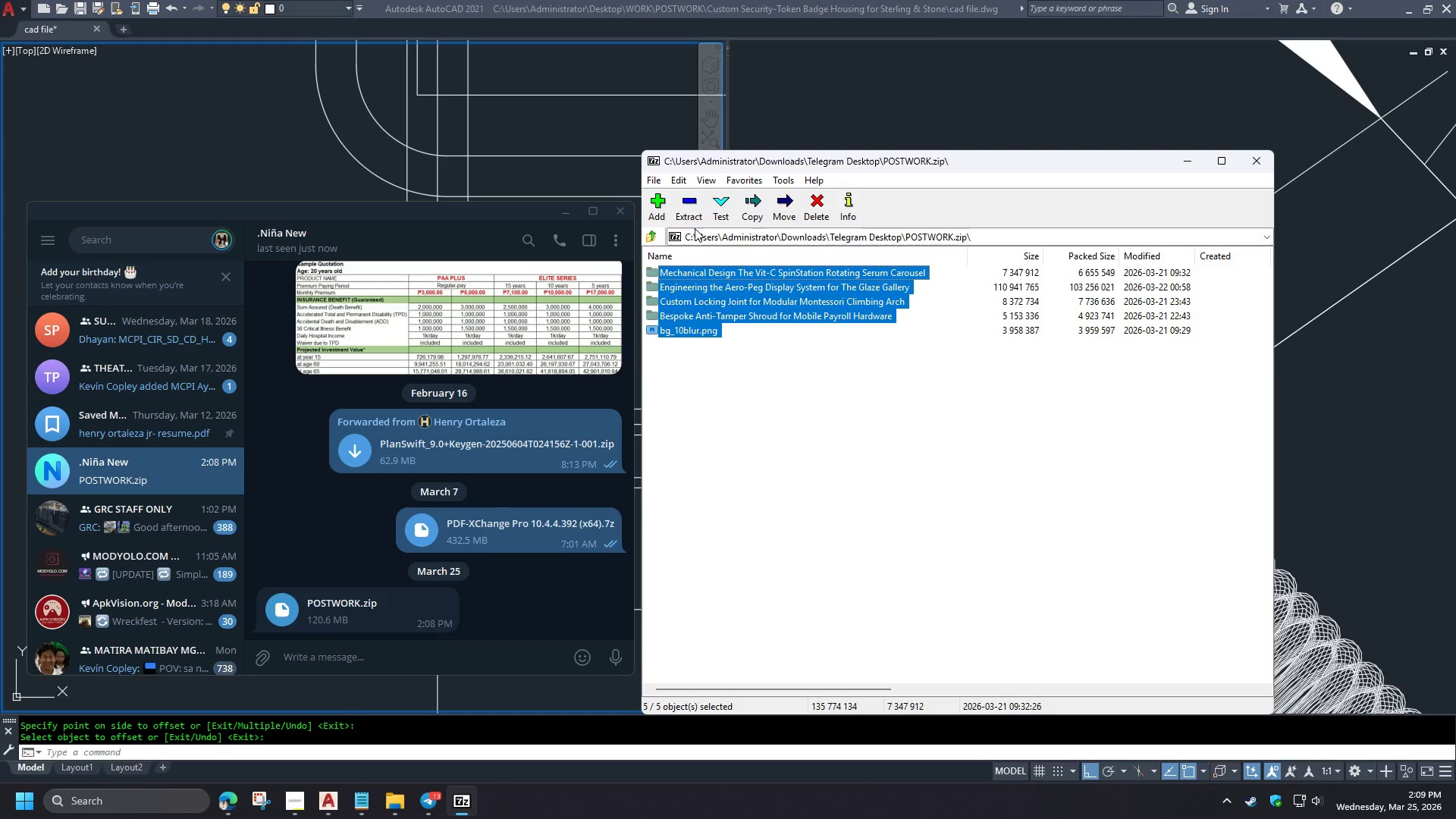 
left_click([689, 204])
 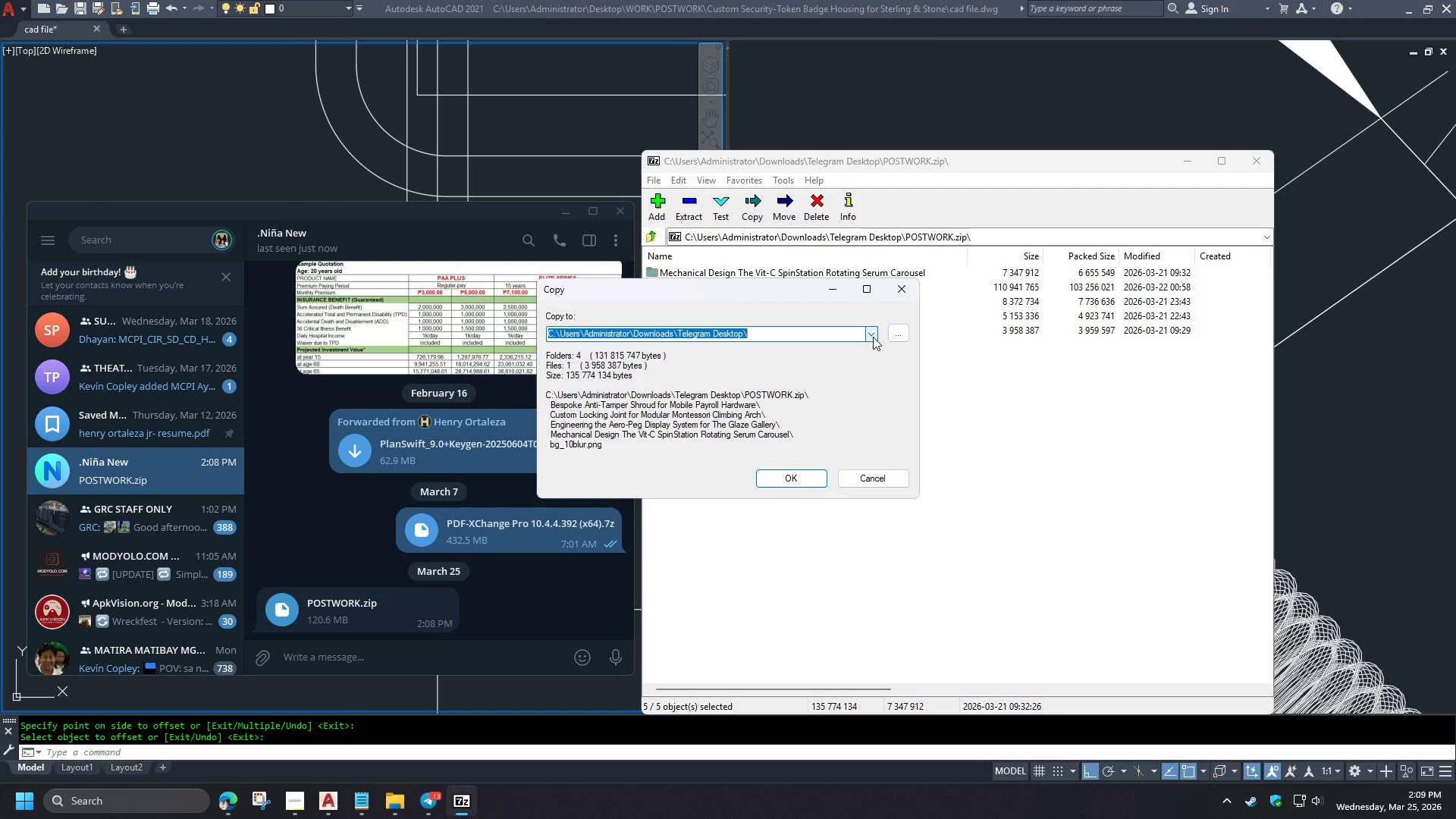 
left_click([873, 337])
 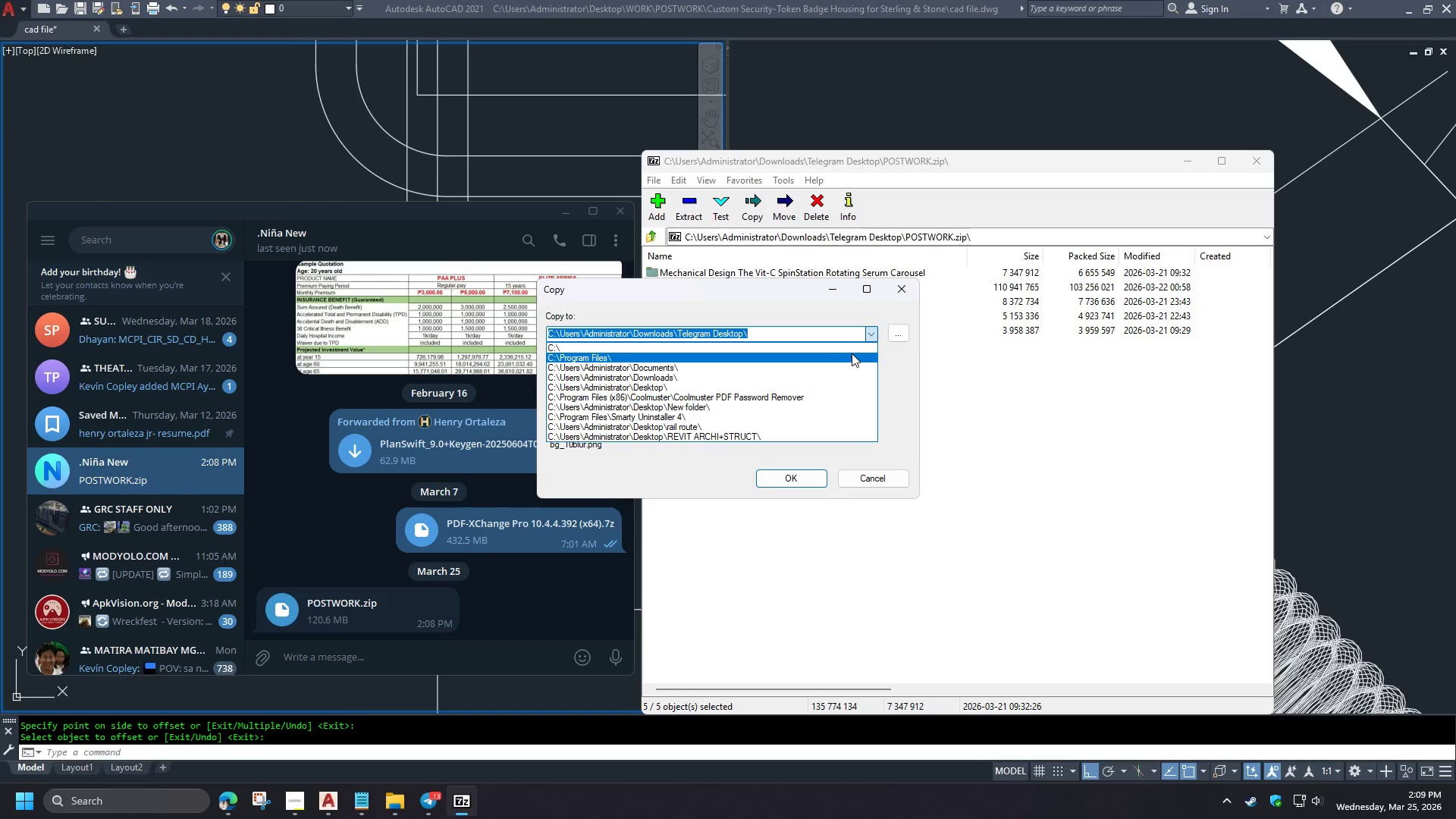 
double_click([901, 337])
 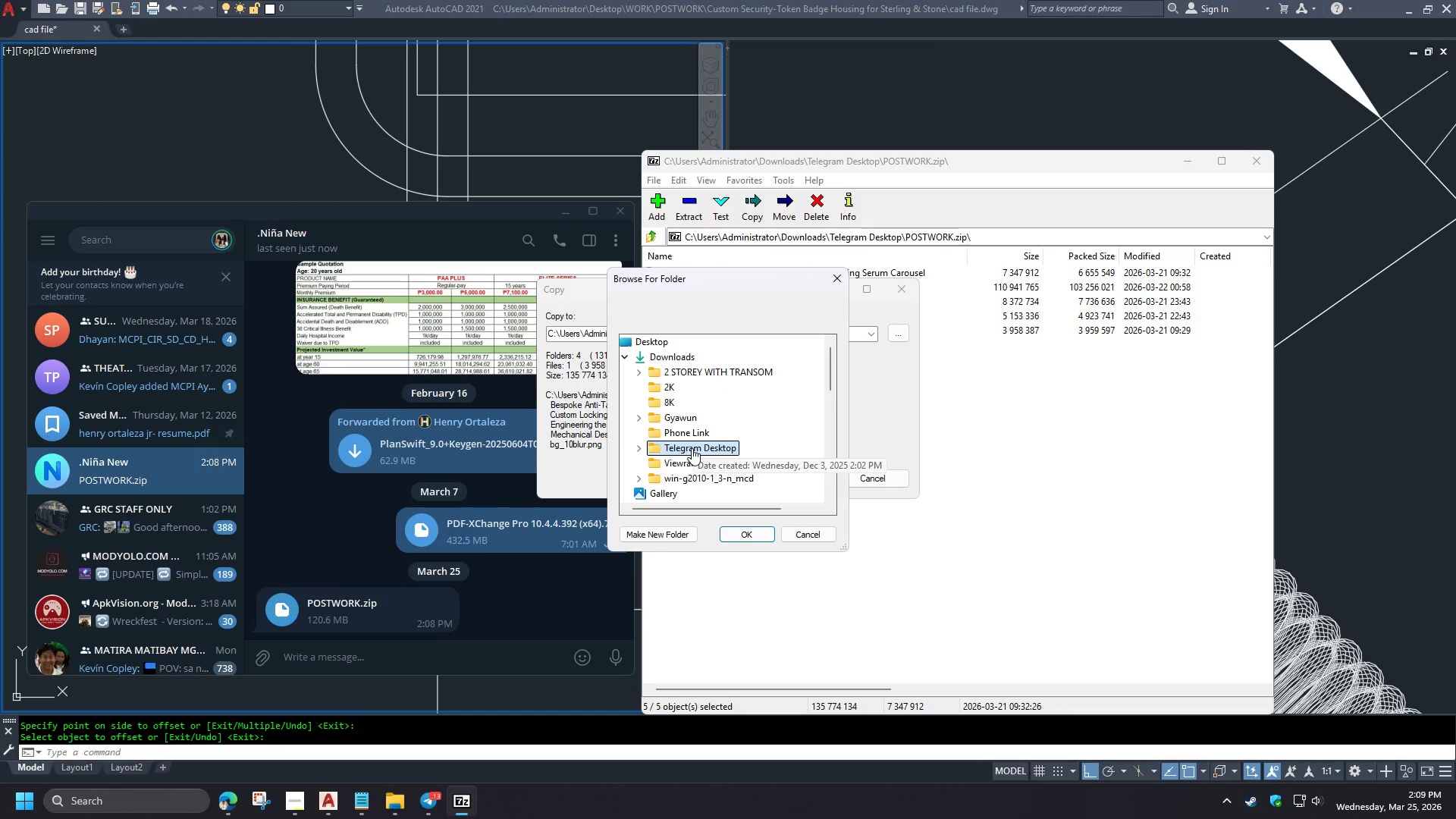 
scroll: coordinate [692, 448], scroll_direction: down, amount: 4.0
 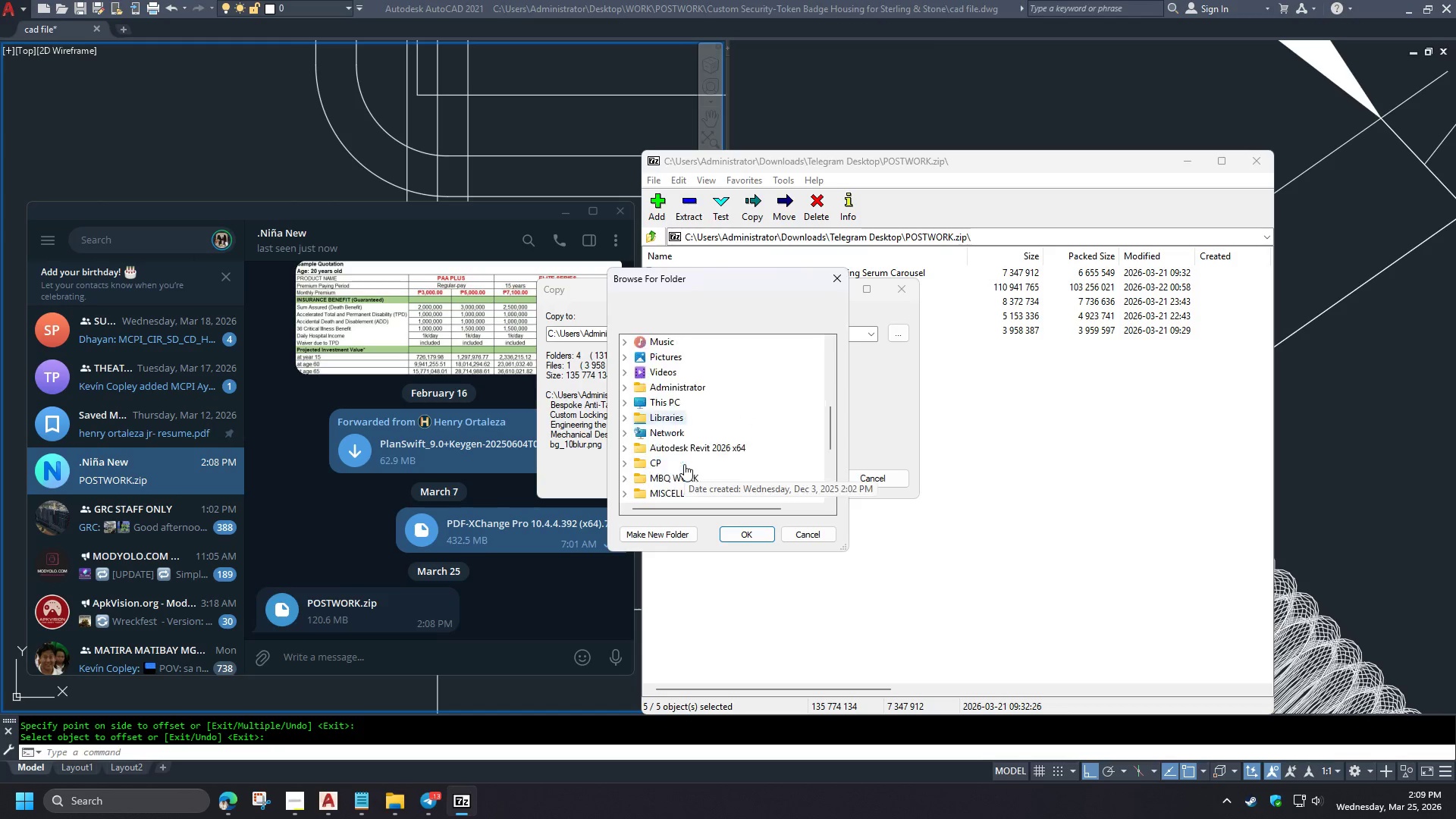 
left_click([670, 491])
 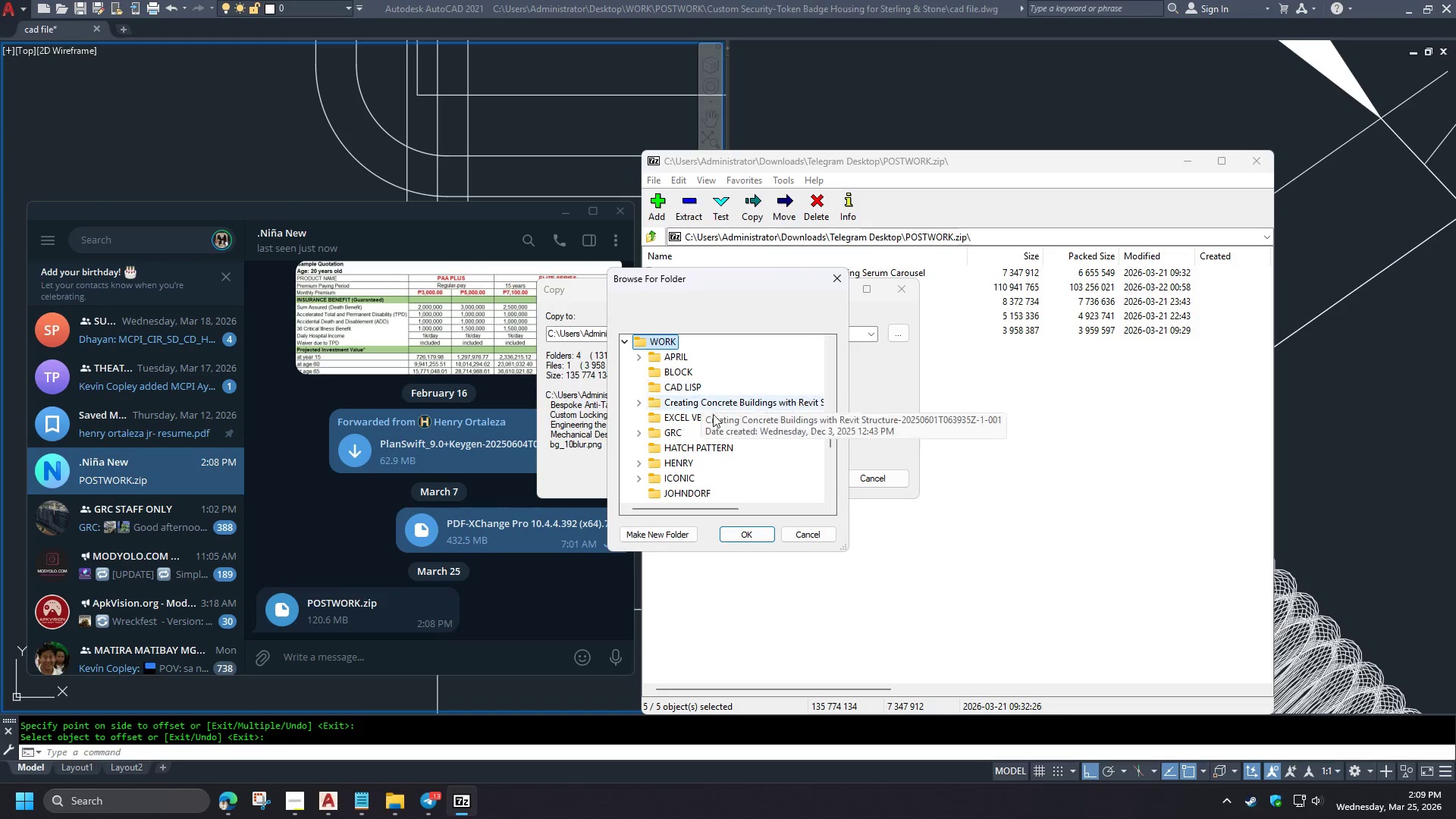 
scroll: coordinate [691, 474], scroll_direction: down, amount: 7.0
 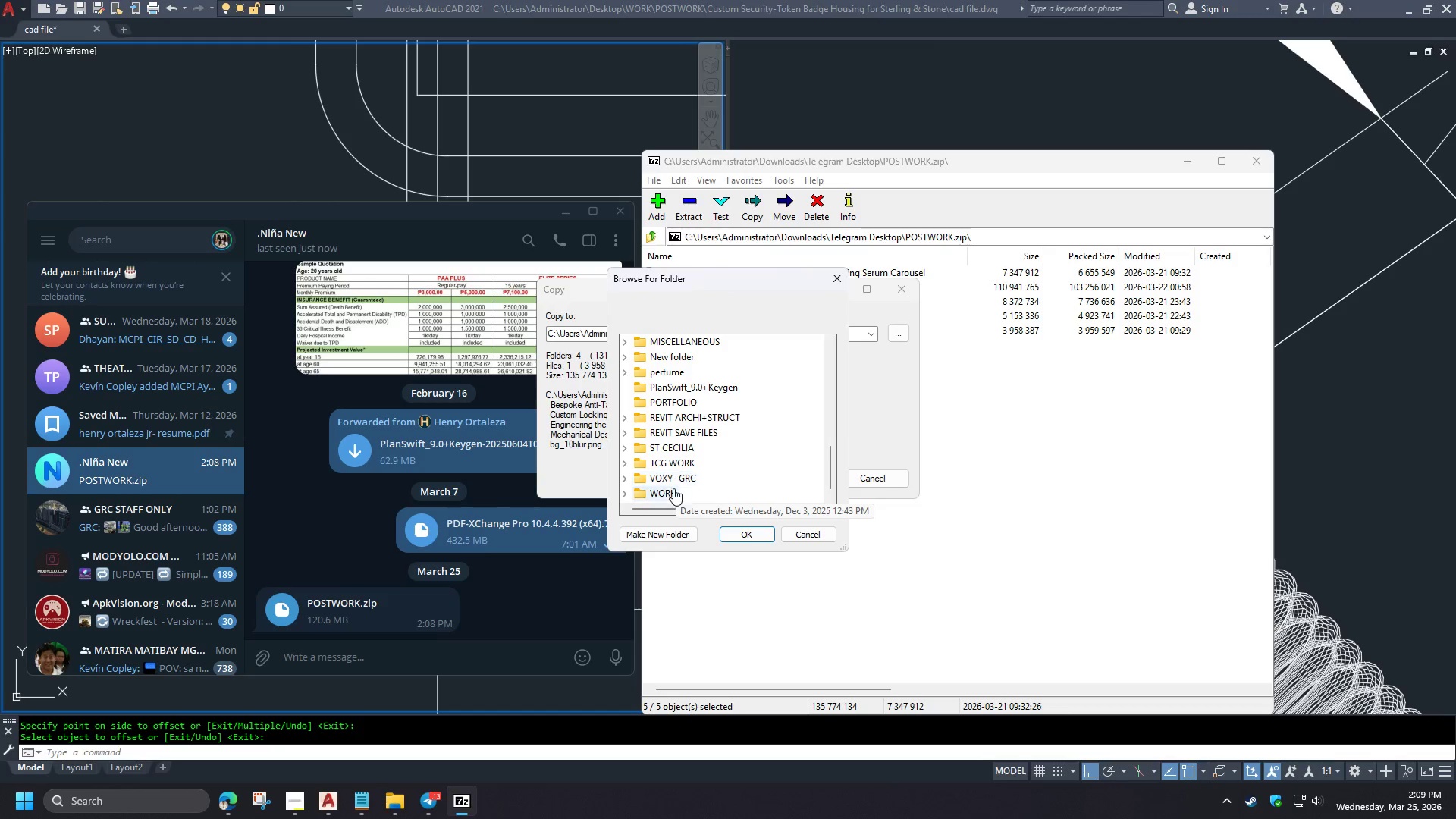 
left_click([692, 496])
 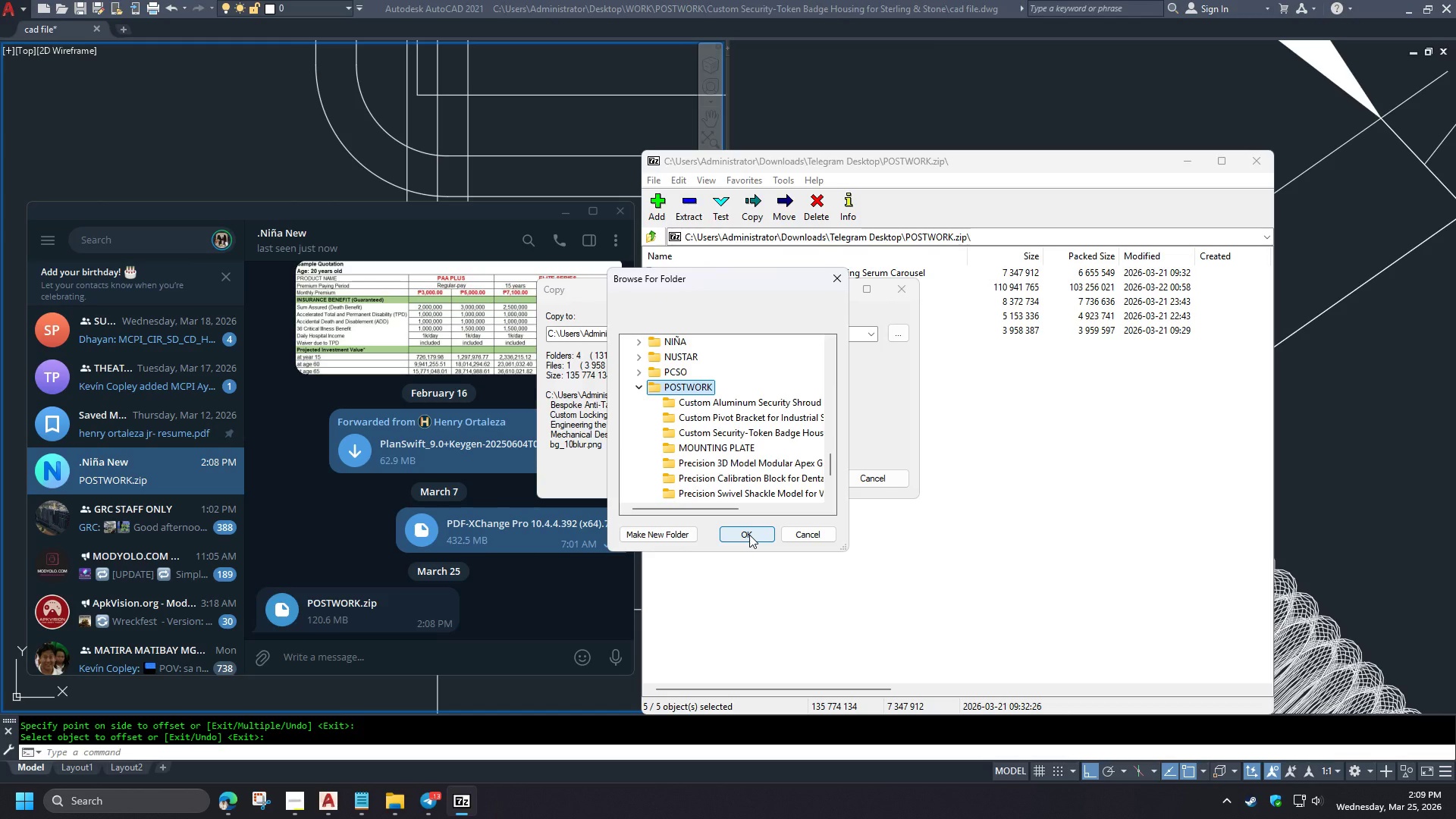 
left_click([749, 535])
 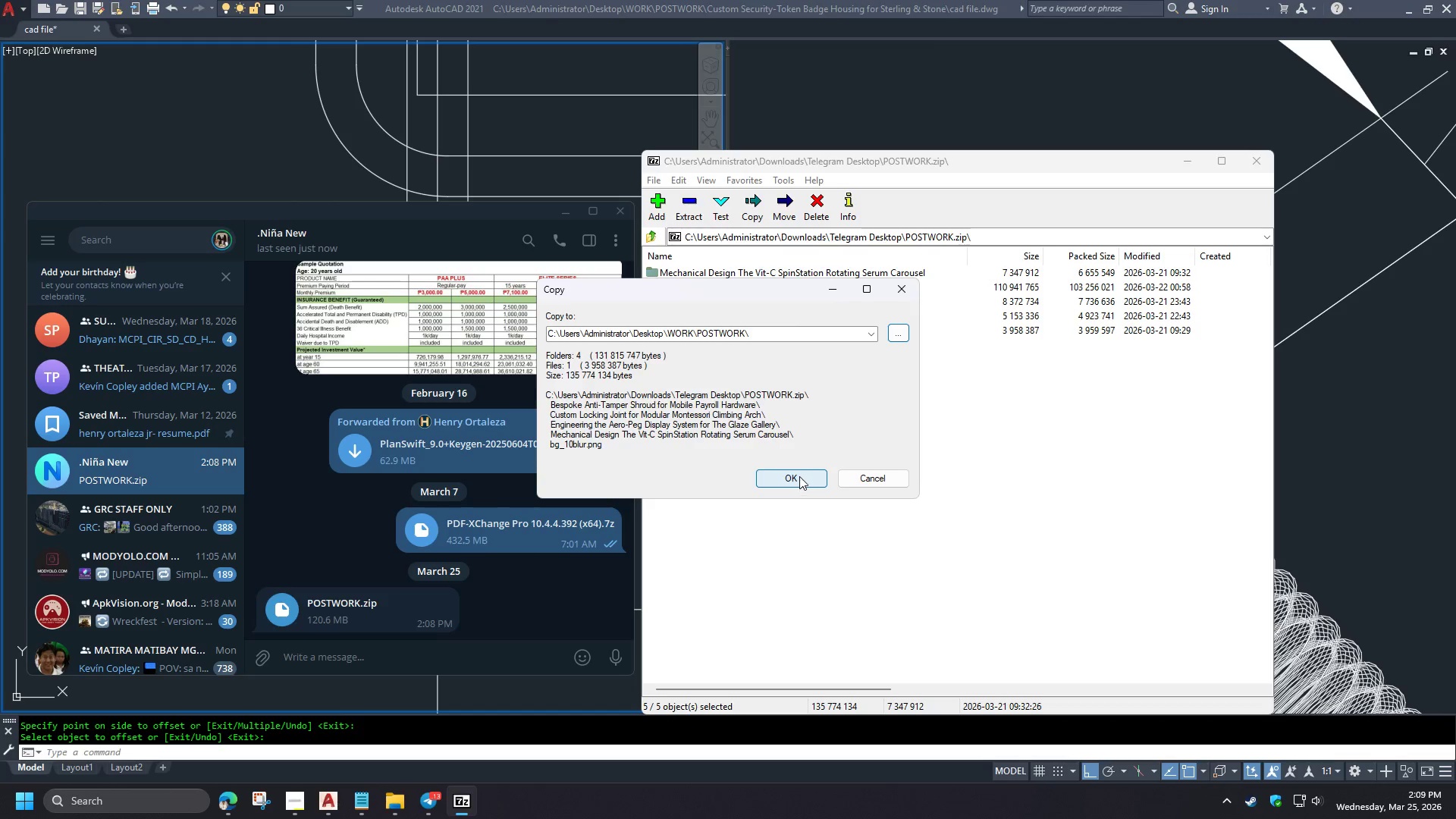 
scroll: coordinate [742, 447], scroll_direction: down, amount: 4.0
 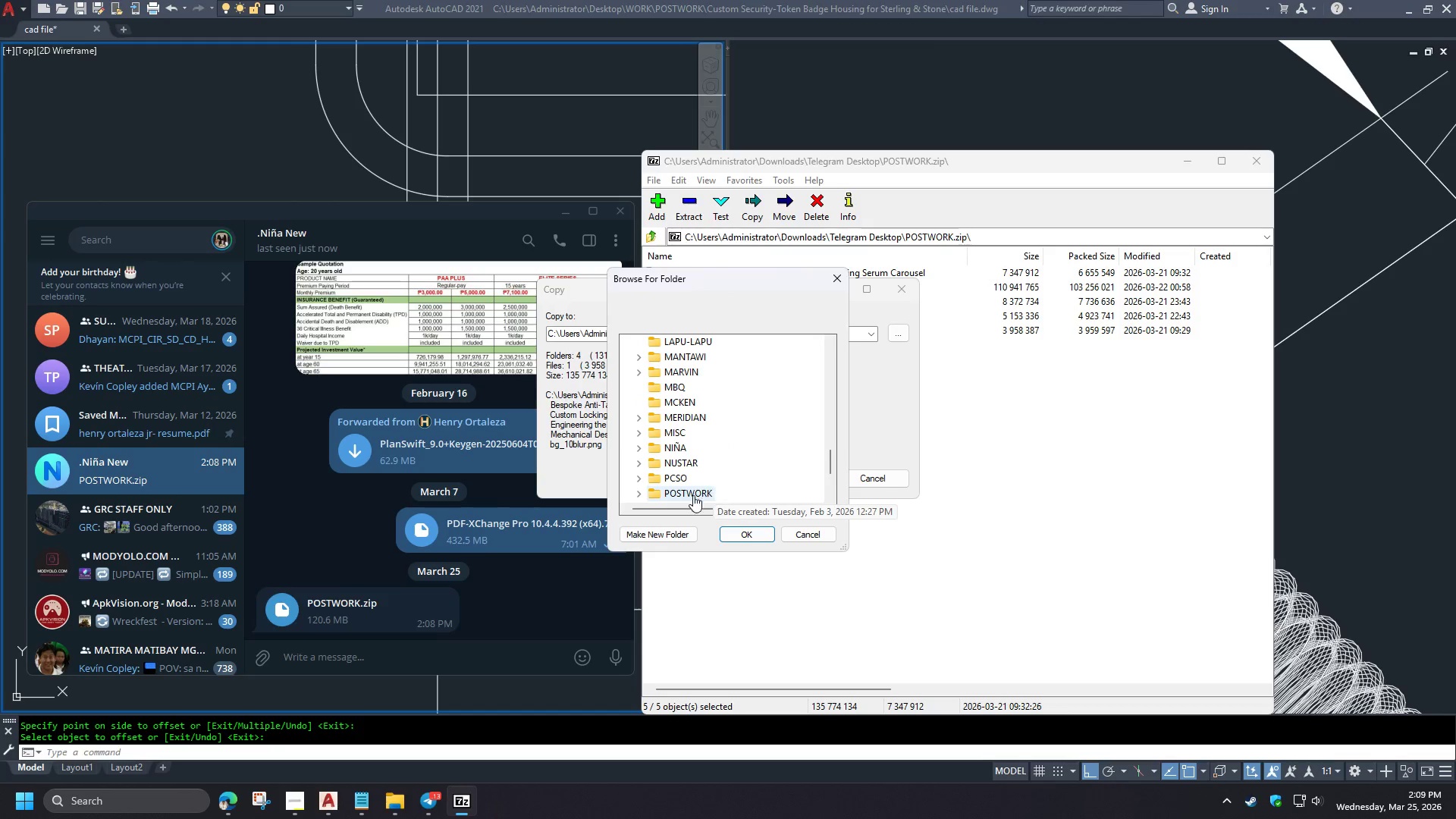 
left_click([799, 475])
 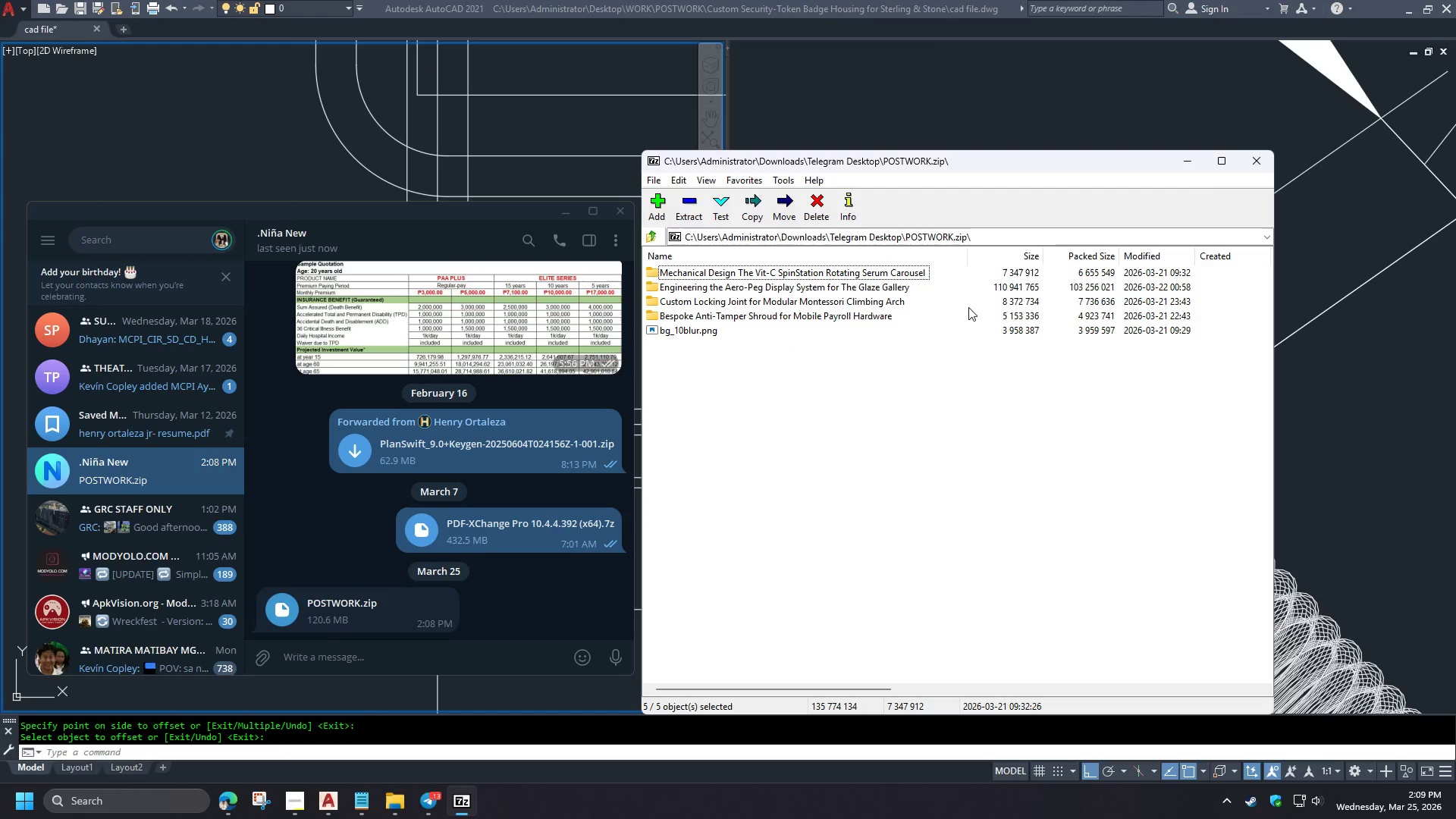 
left_click([1247, 153])
 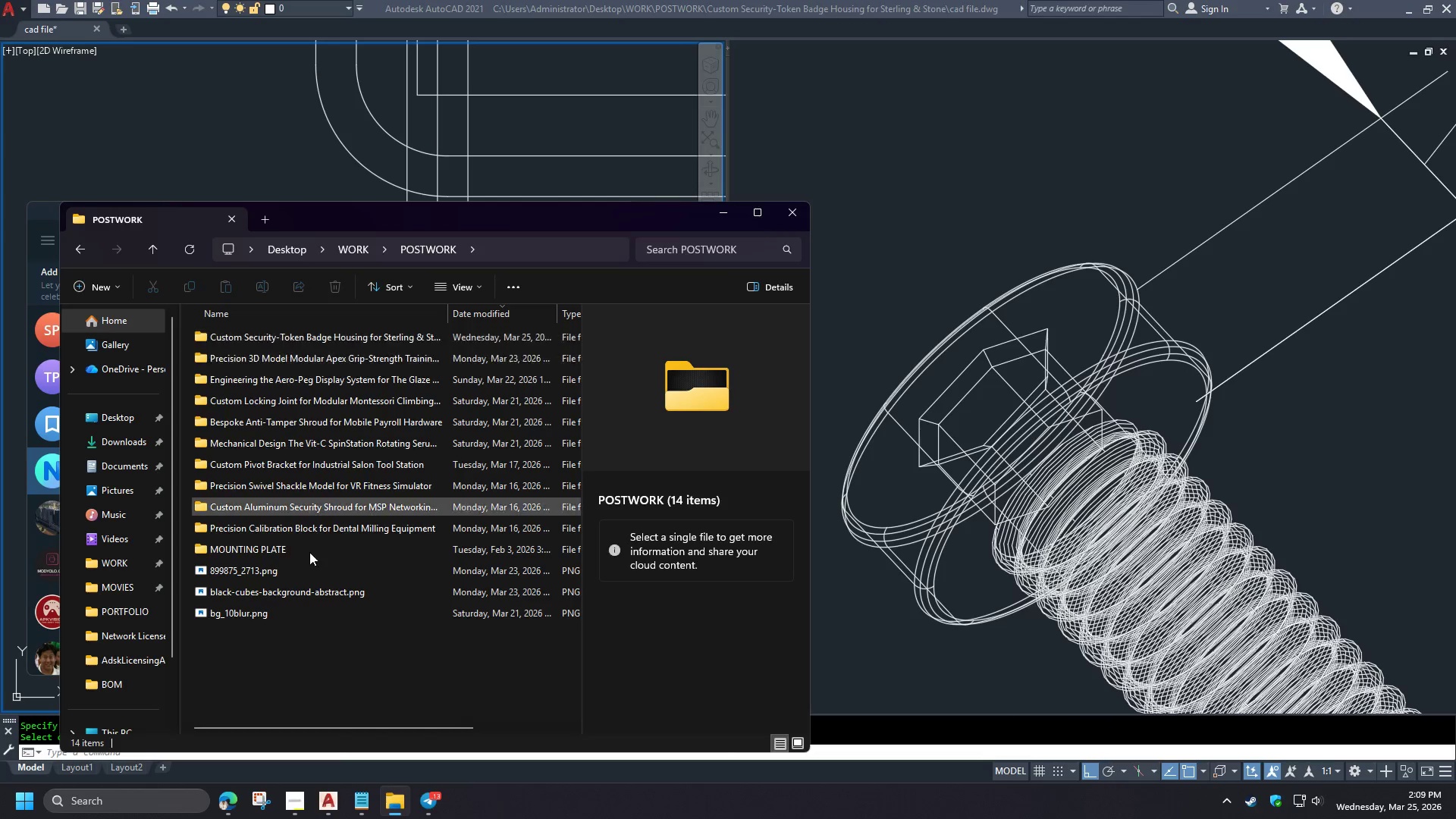 
left_click([280, 632])
 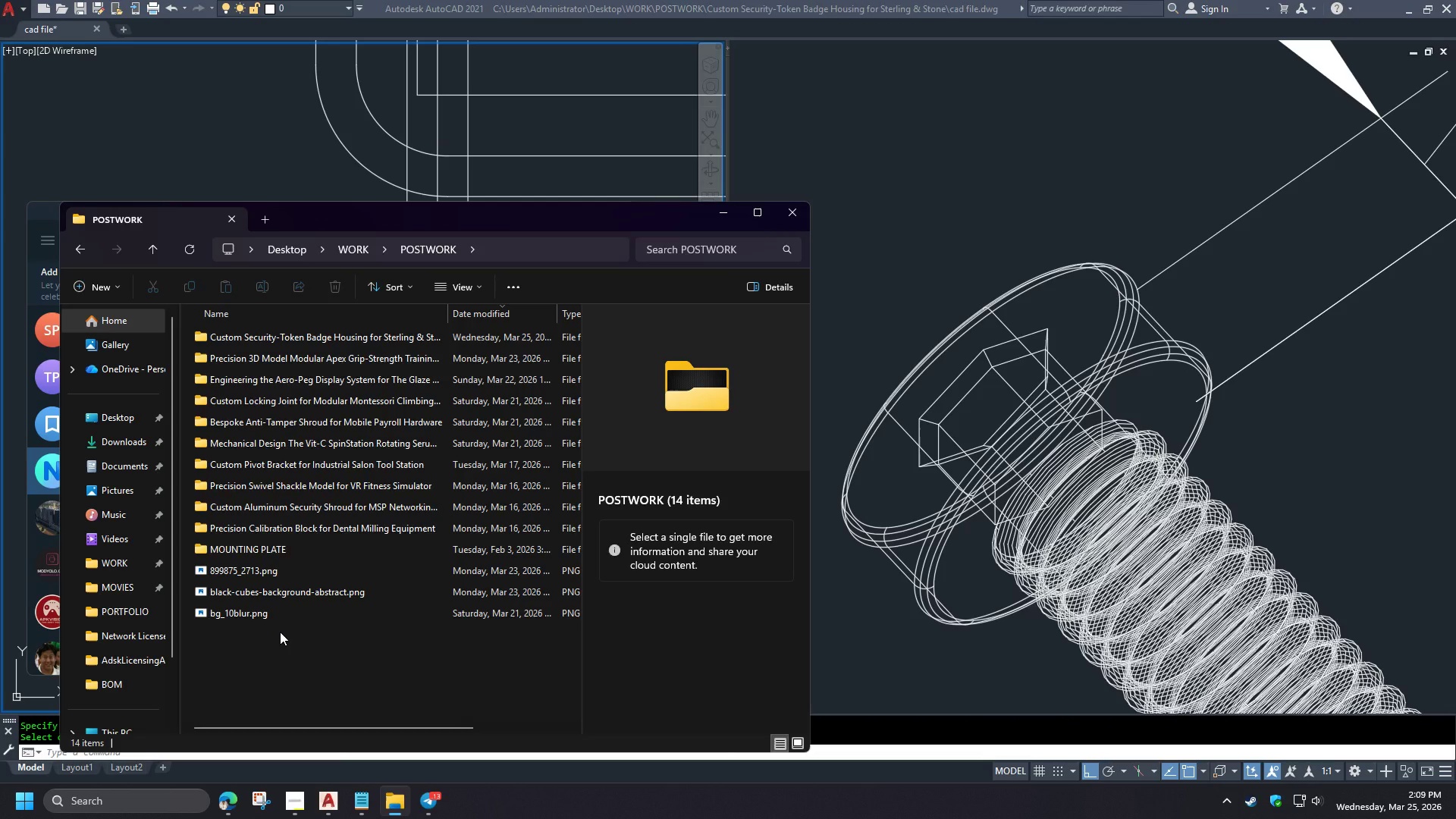 
left_click([280, 632])
 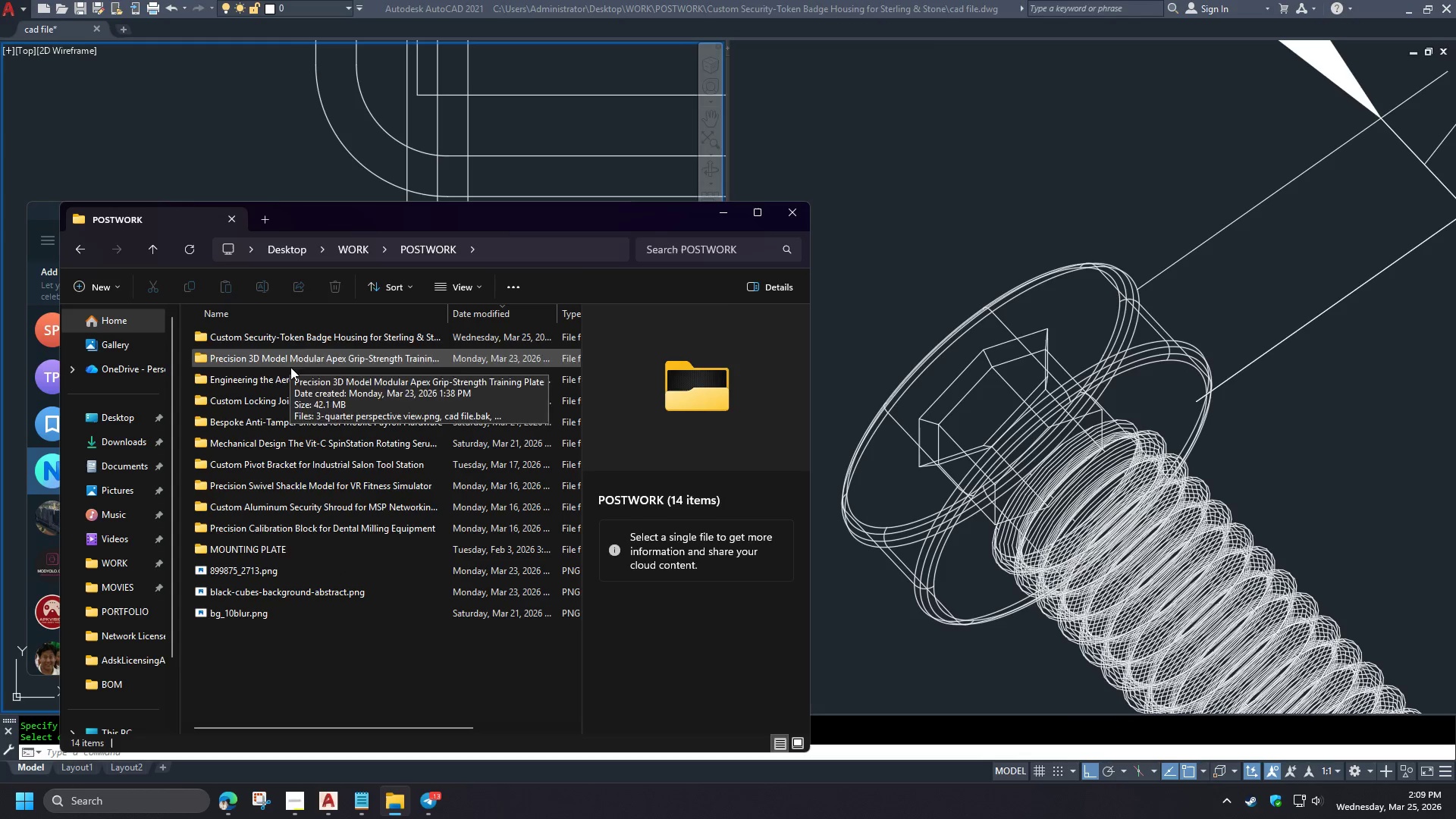 
wait(9.53)
 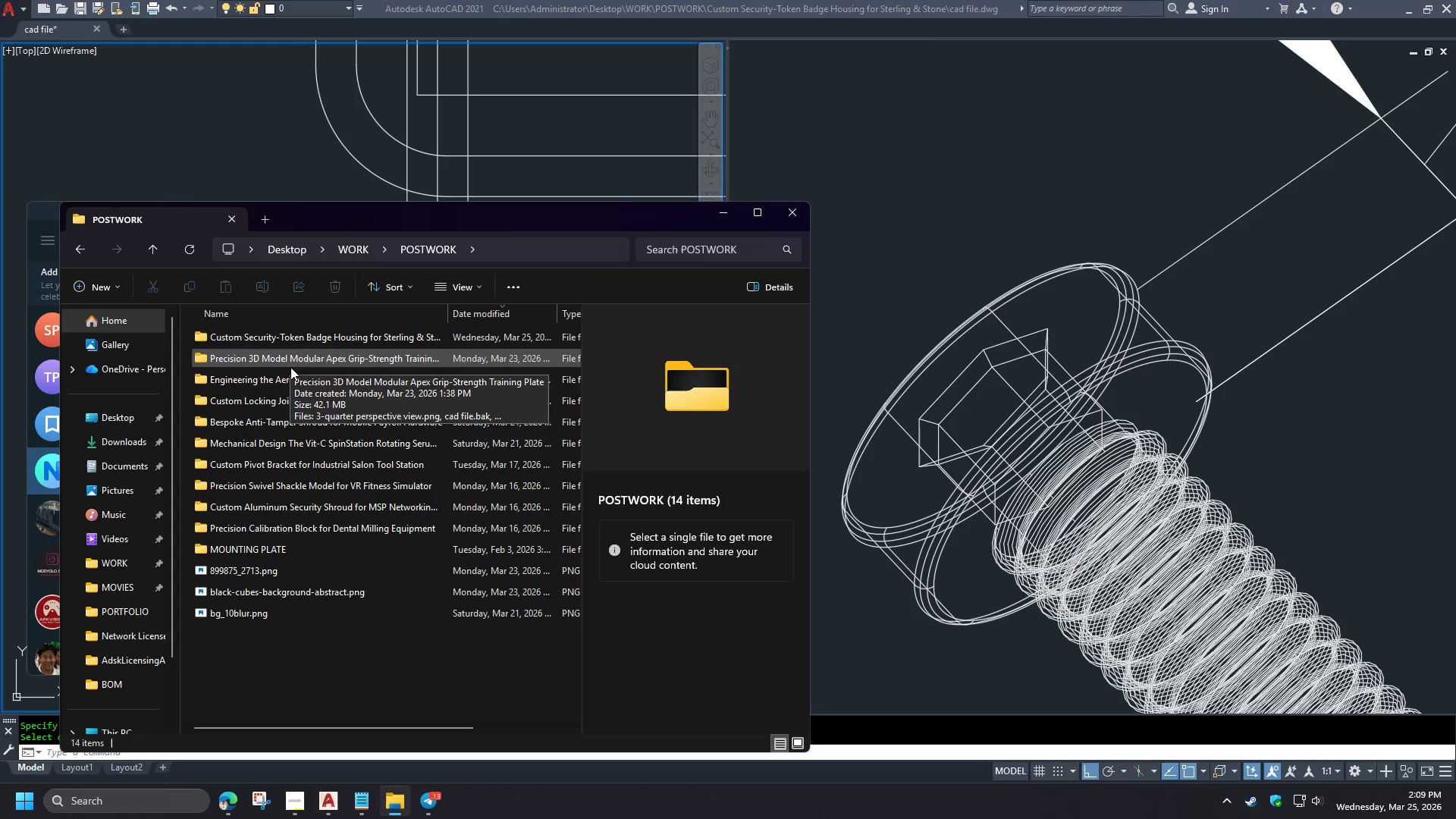 
double_click([290, 422])
 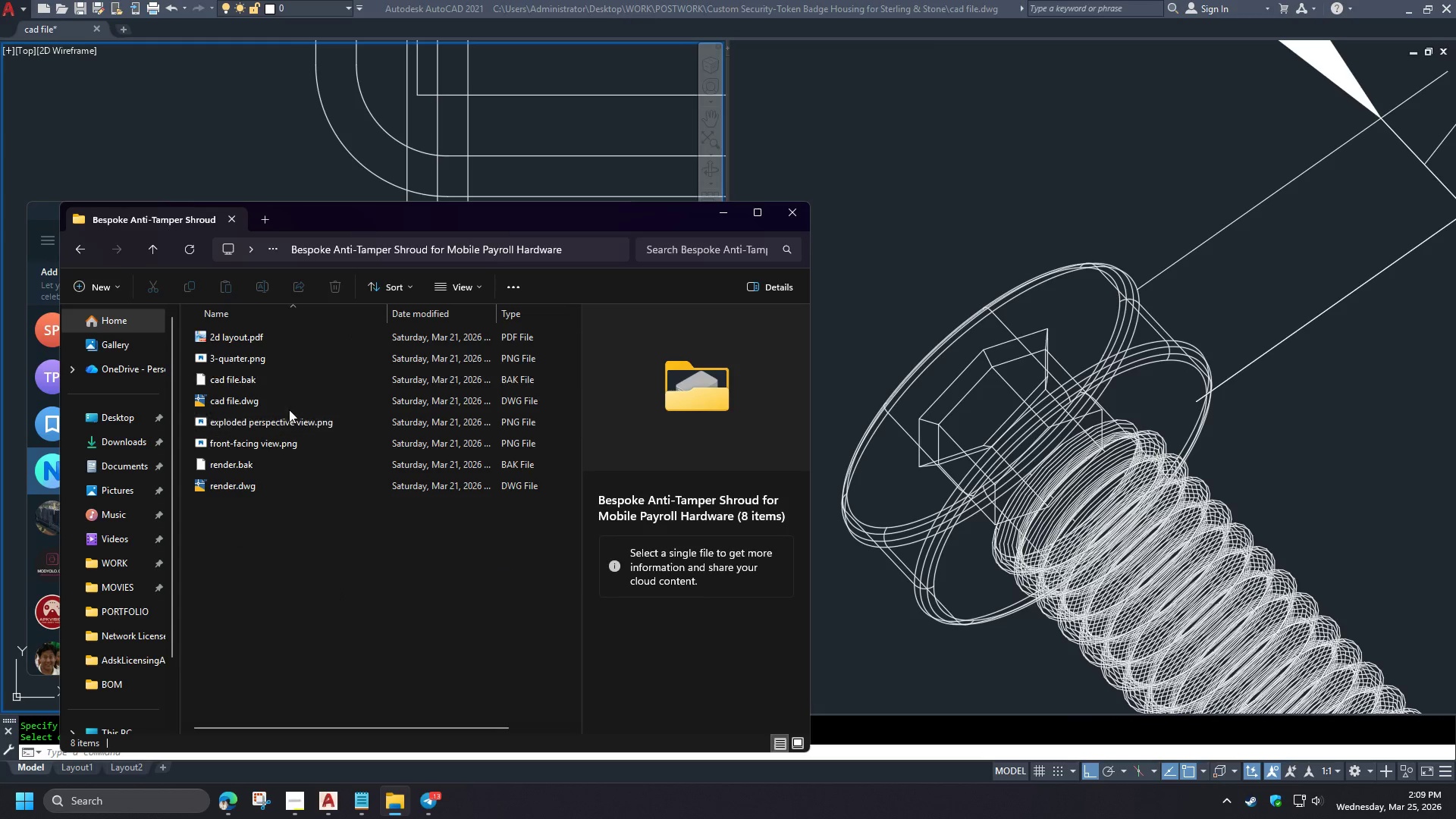 
left_click([279, 344])
 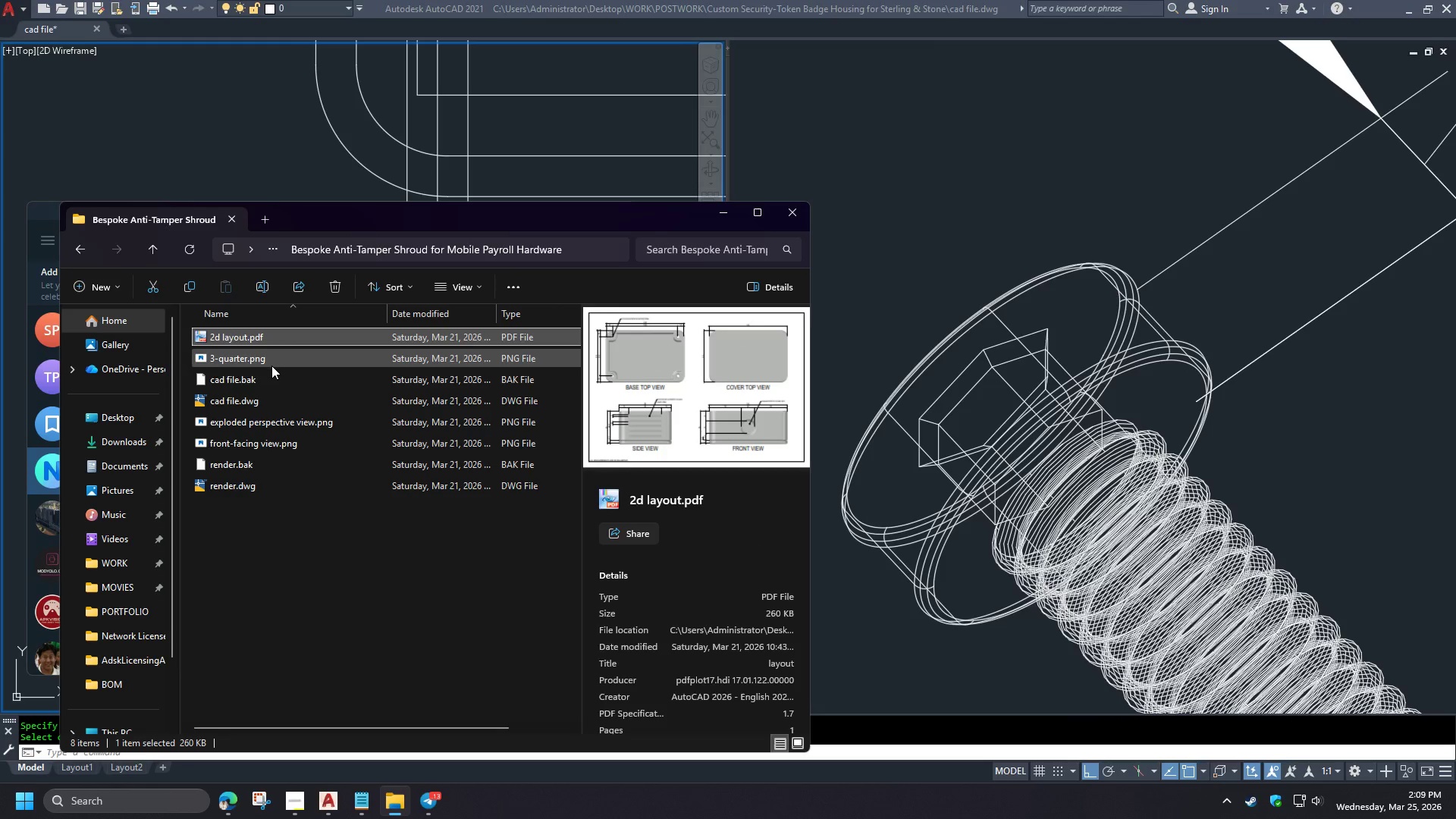 
wait(5.74)
 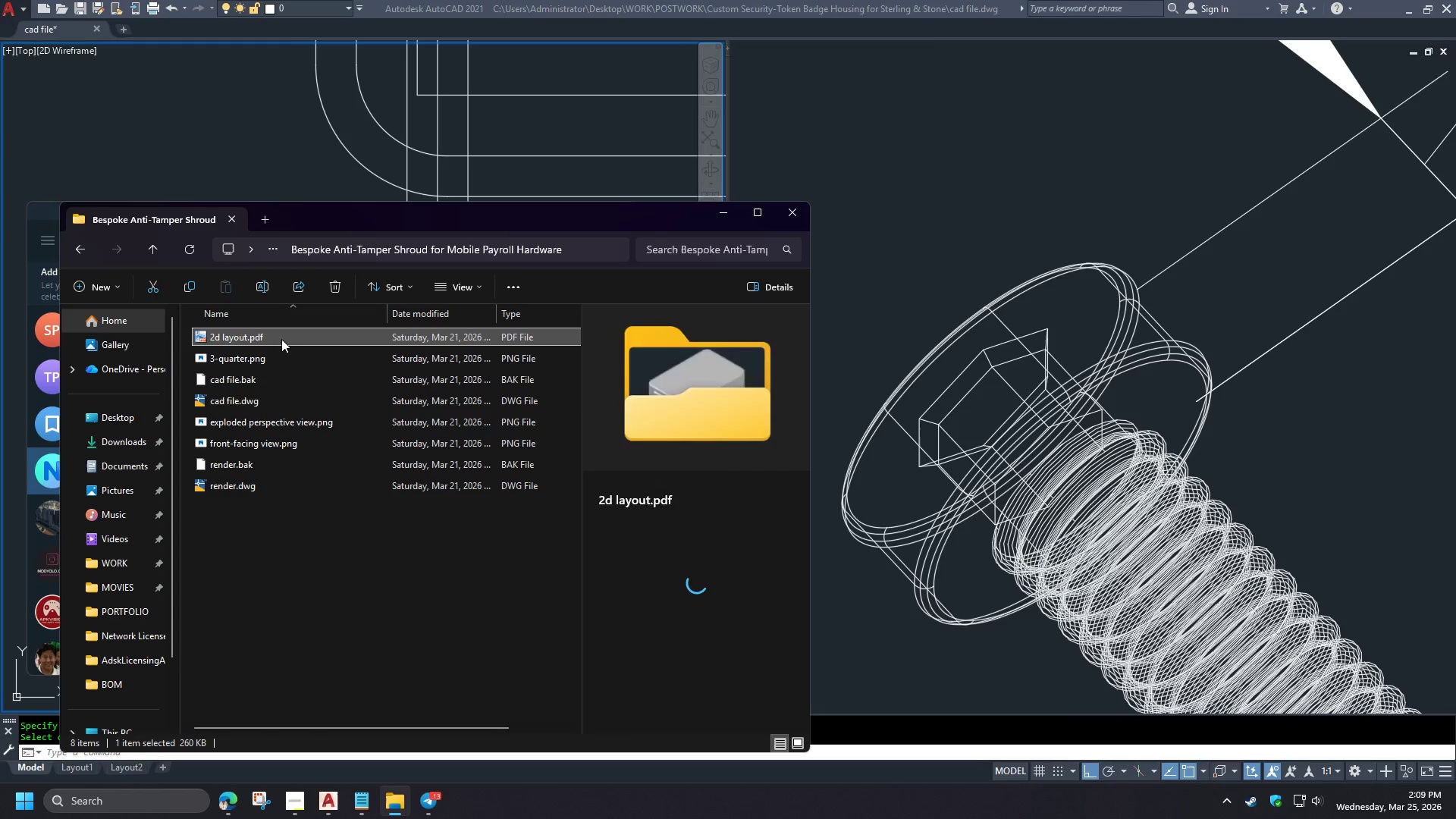 
left_click([275, 406])
 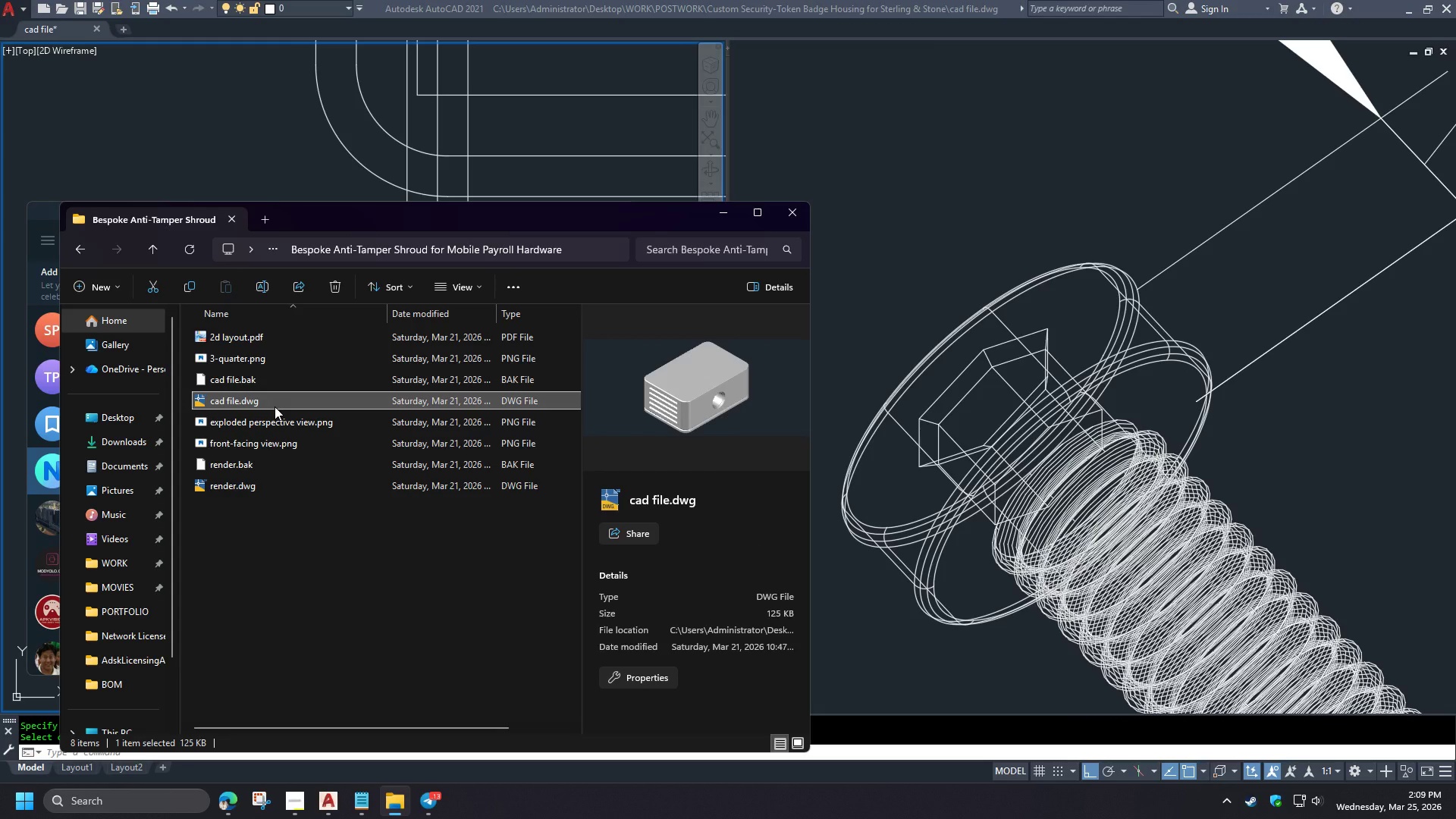 
double_click([275, 406])
 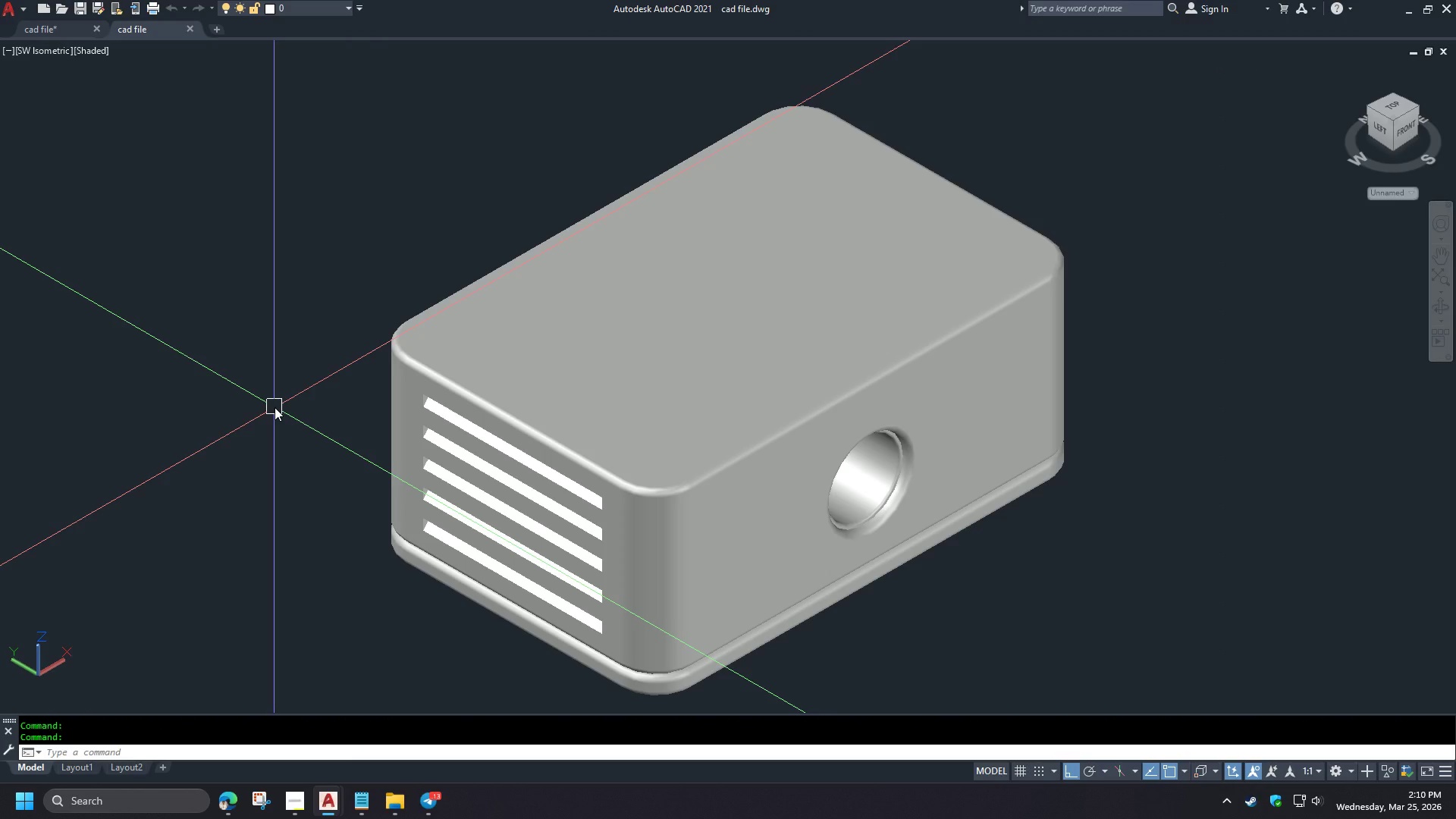 
type(-v t vs 2 )
 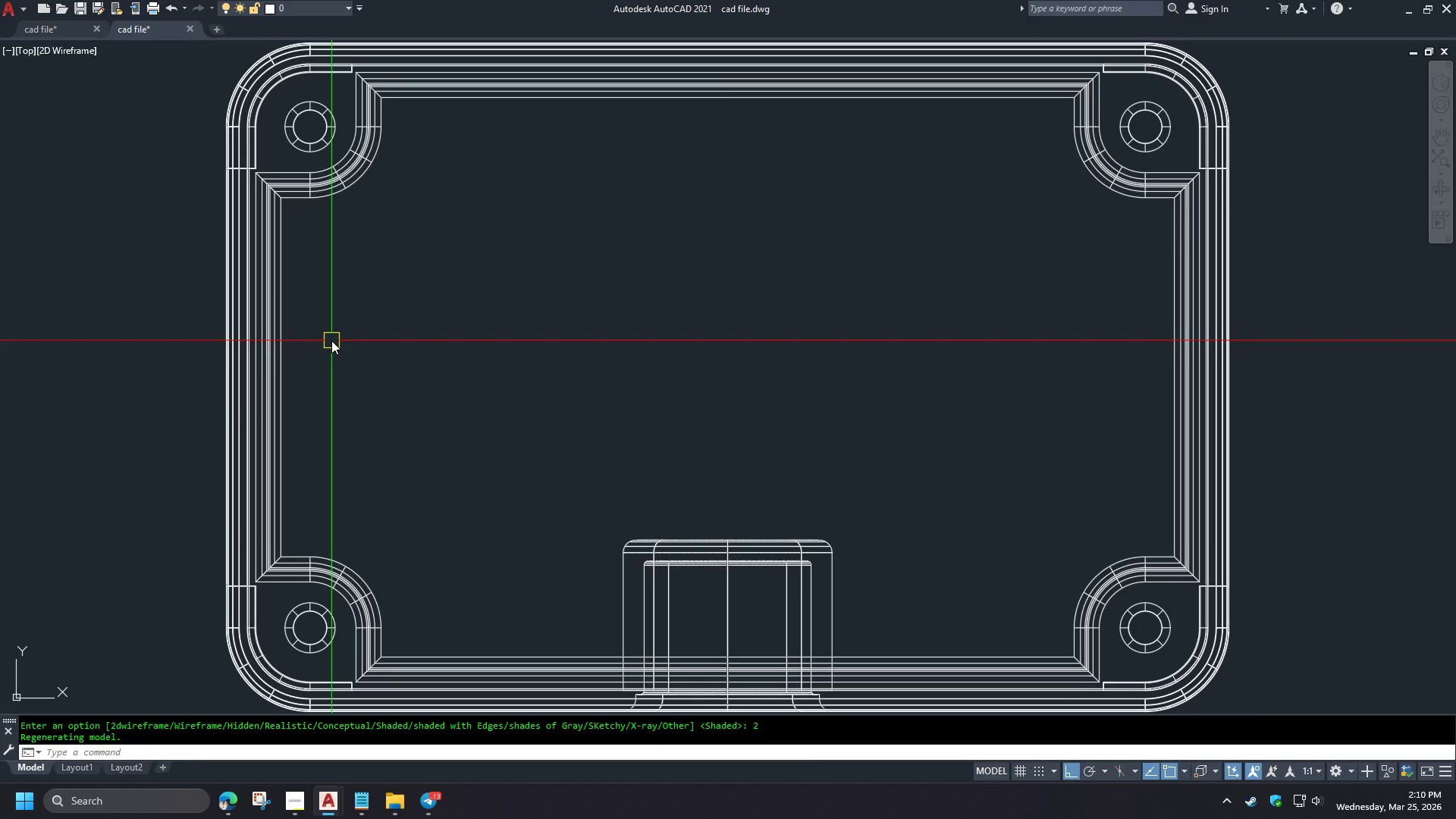 
hold_key(key=ShiftLeft, duration=1.5)
 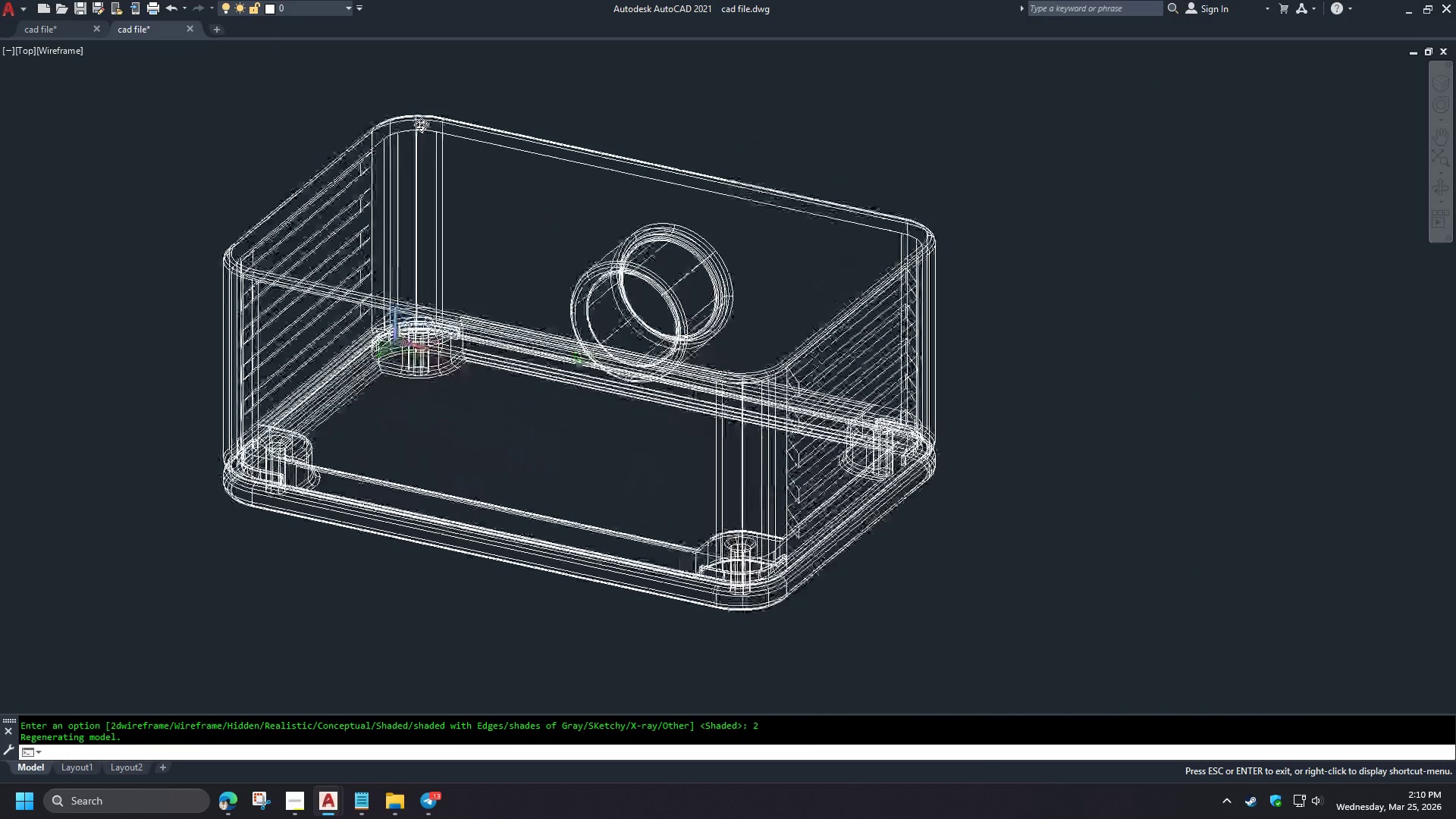 
hold_key(key=ShiftLeft, duration=1.52)
 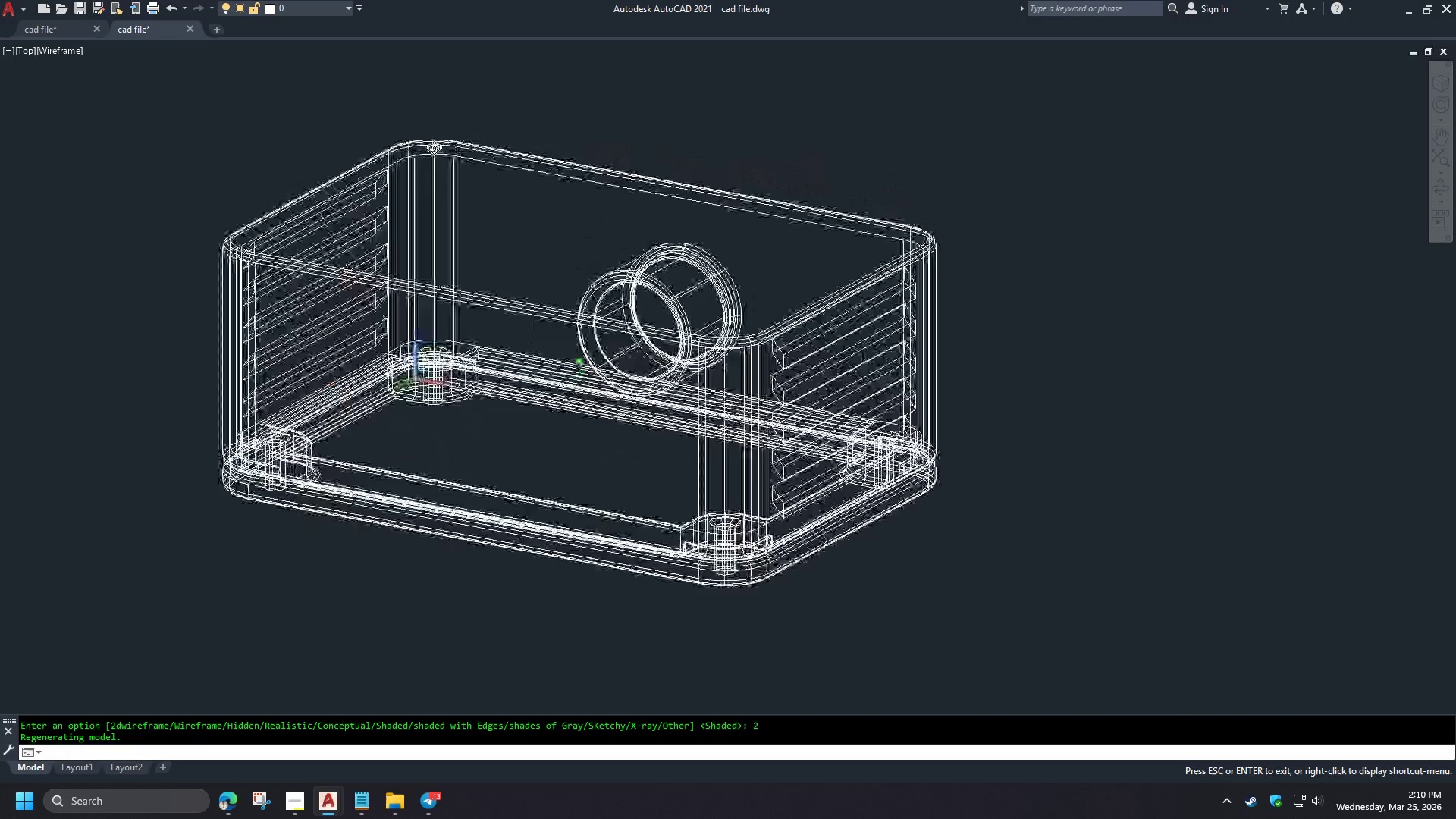 
scroll: coordinate [333, 340], scroll_direction: down, amount: 1.0
 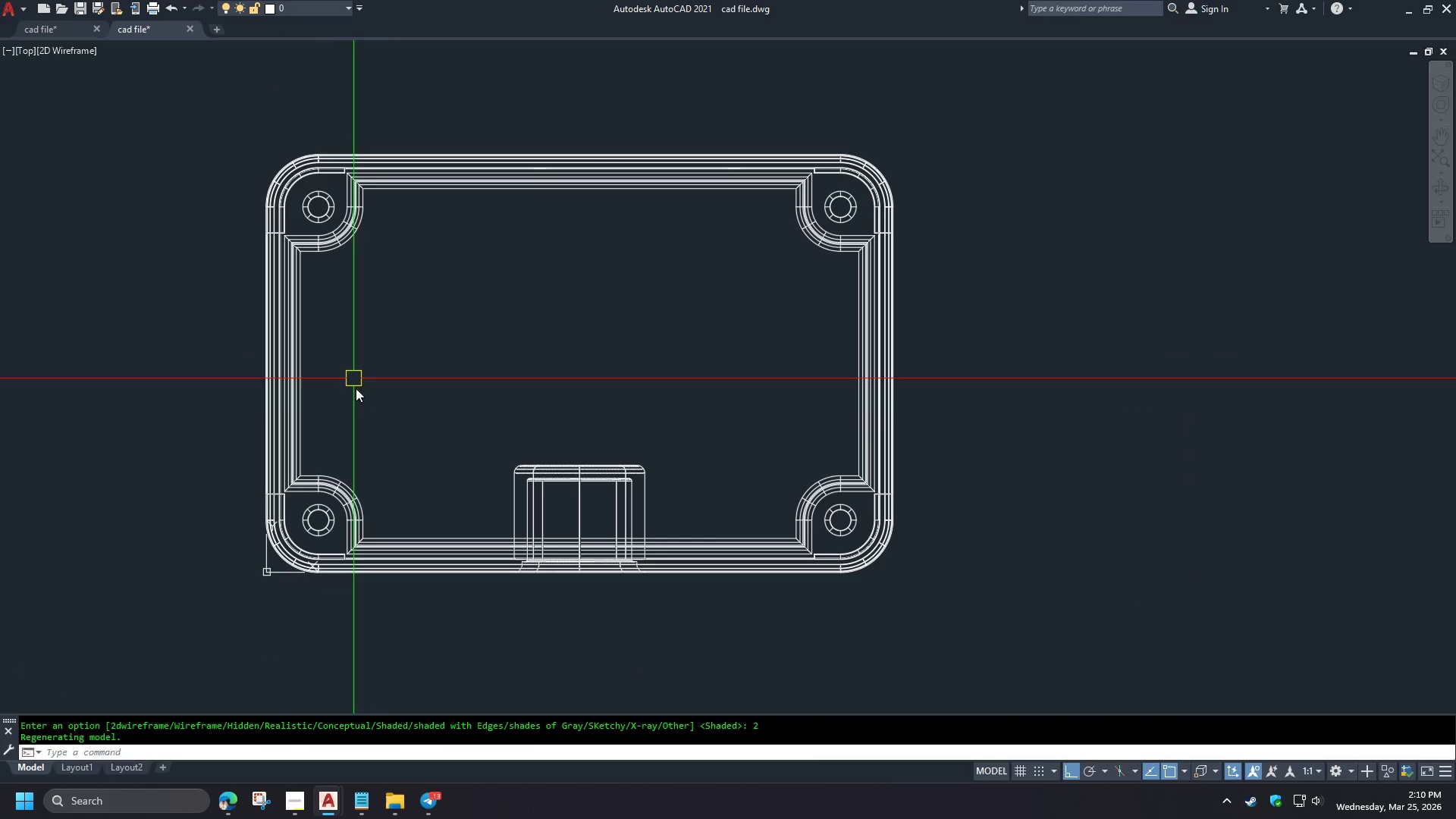 
hold_key(key=ShiftLeft, duration=1.5)
 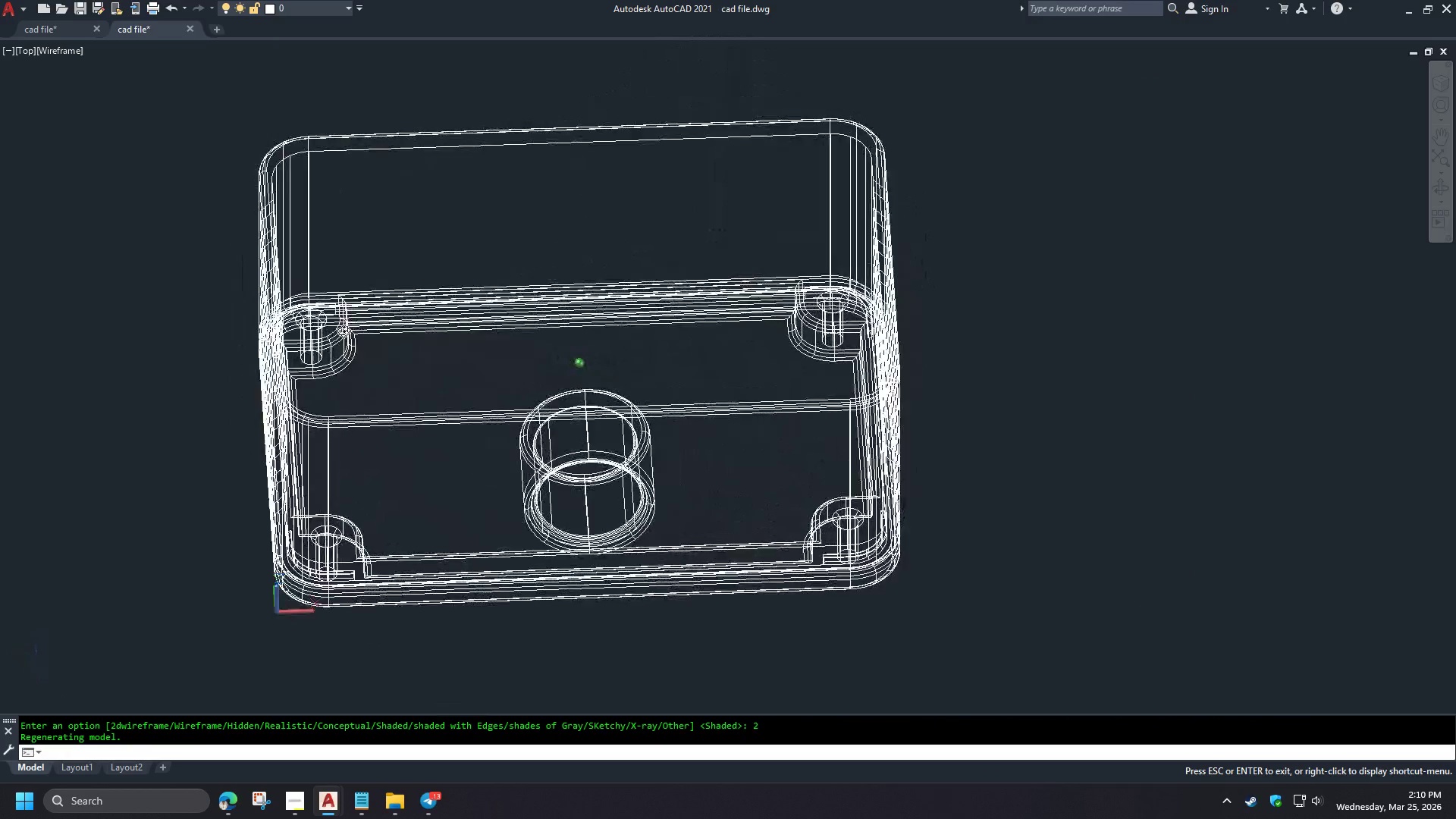 
hold_key(key=ShiftLeft, duration=1.5)
 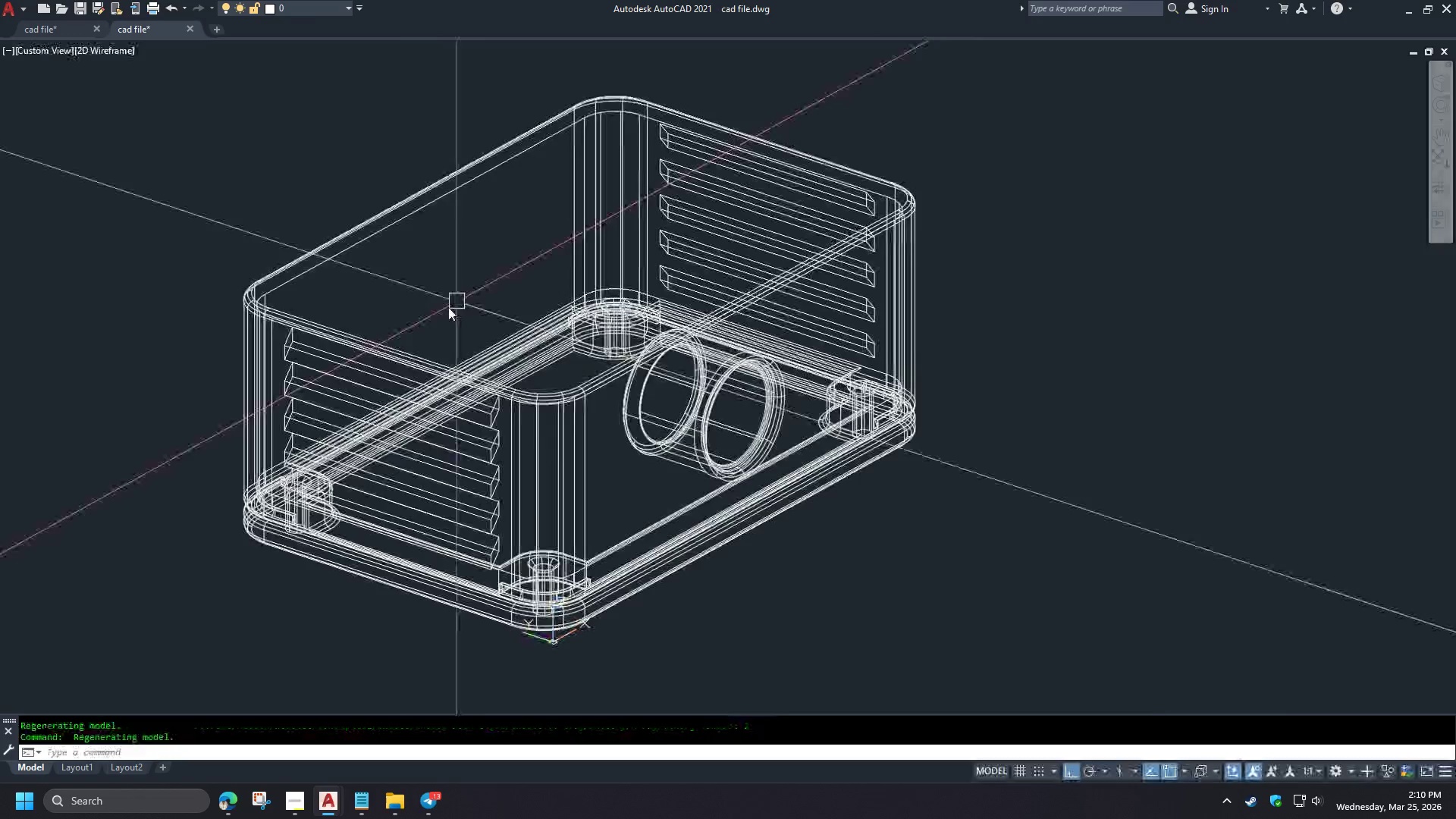 
hold_key(key=ShiftLeft, duration=0.56)
 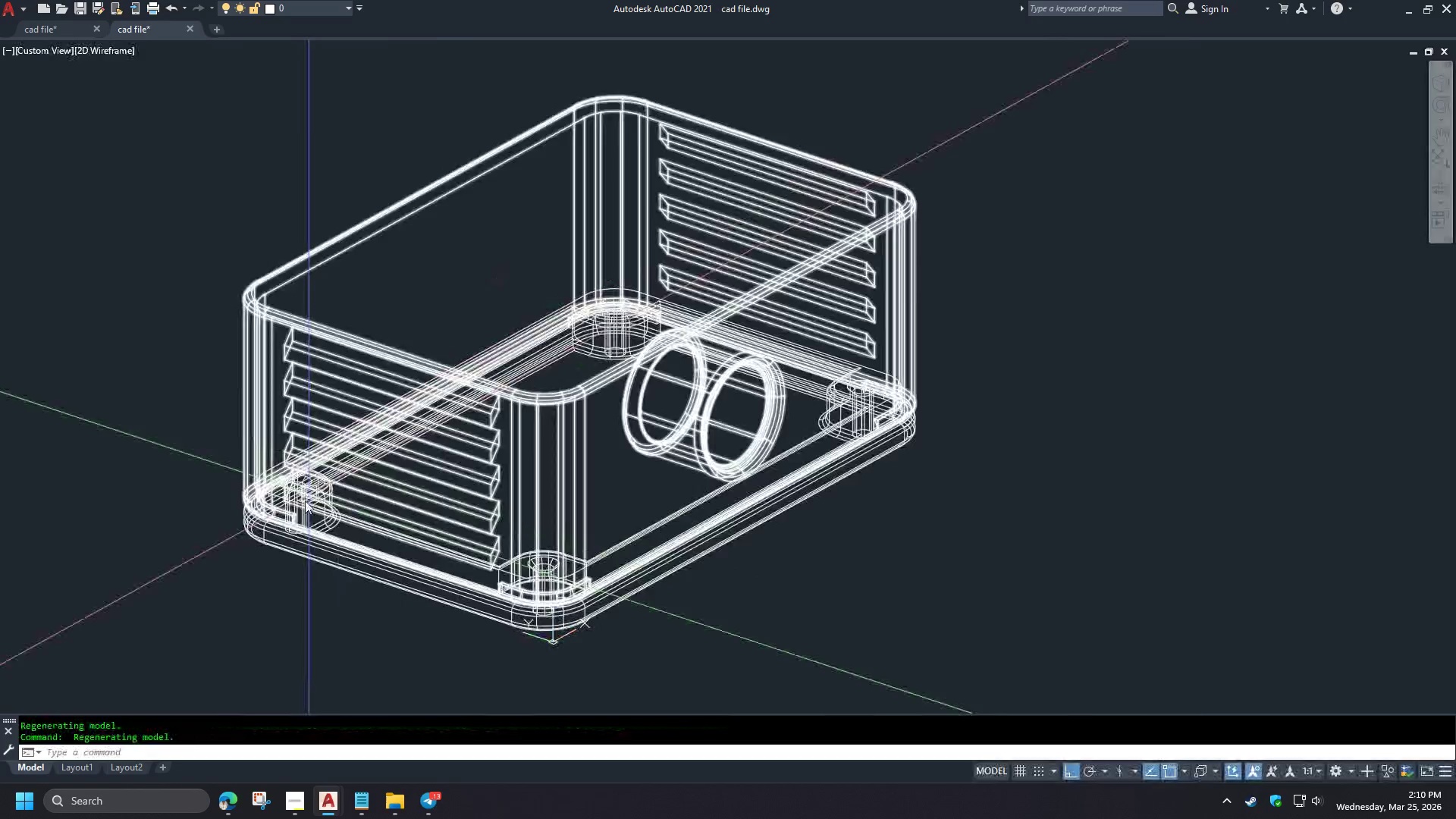 
hold_key(key=ShiftLeft, duration=1.45)
 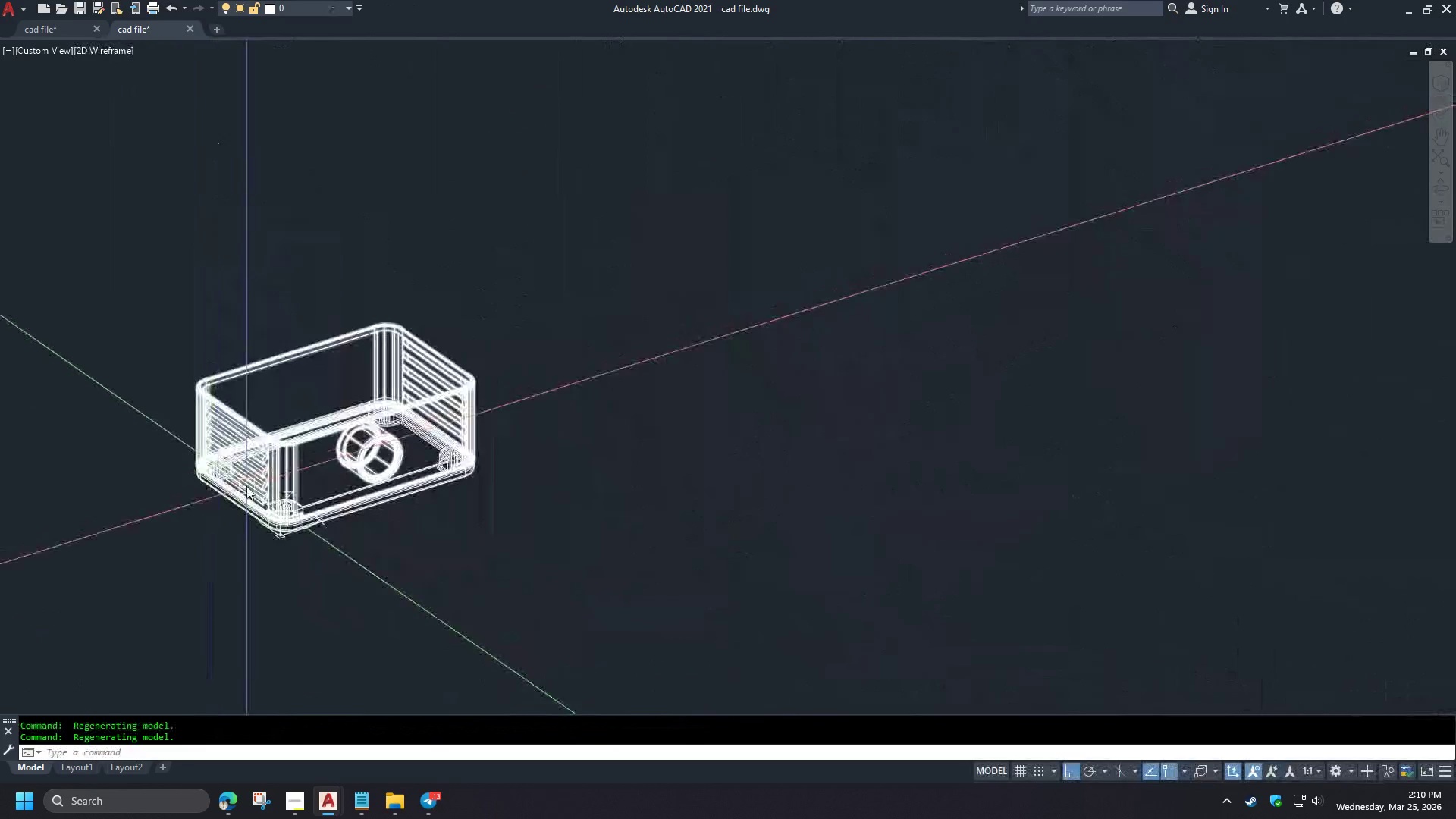 
scroll: coordinate [208, 496], scroll_direction: up, amount: 4.0
 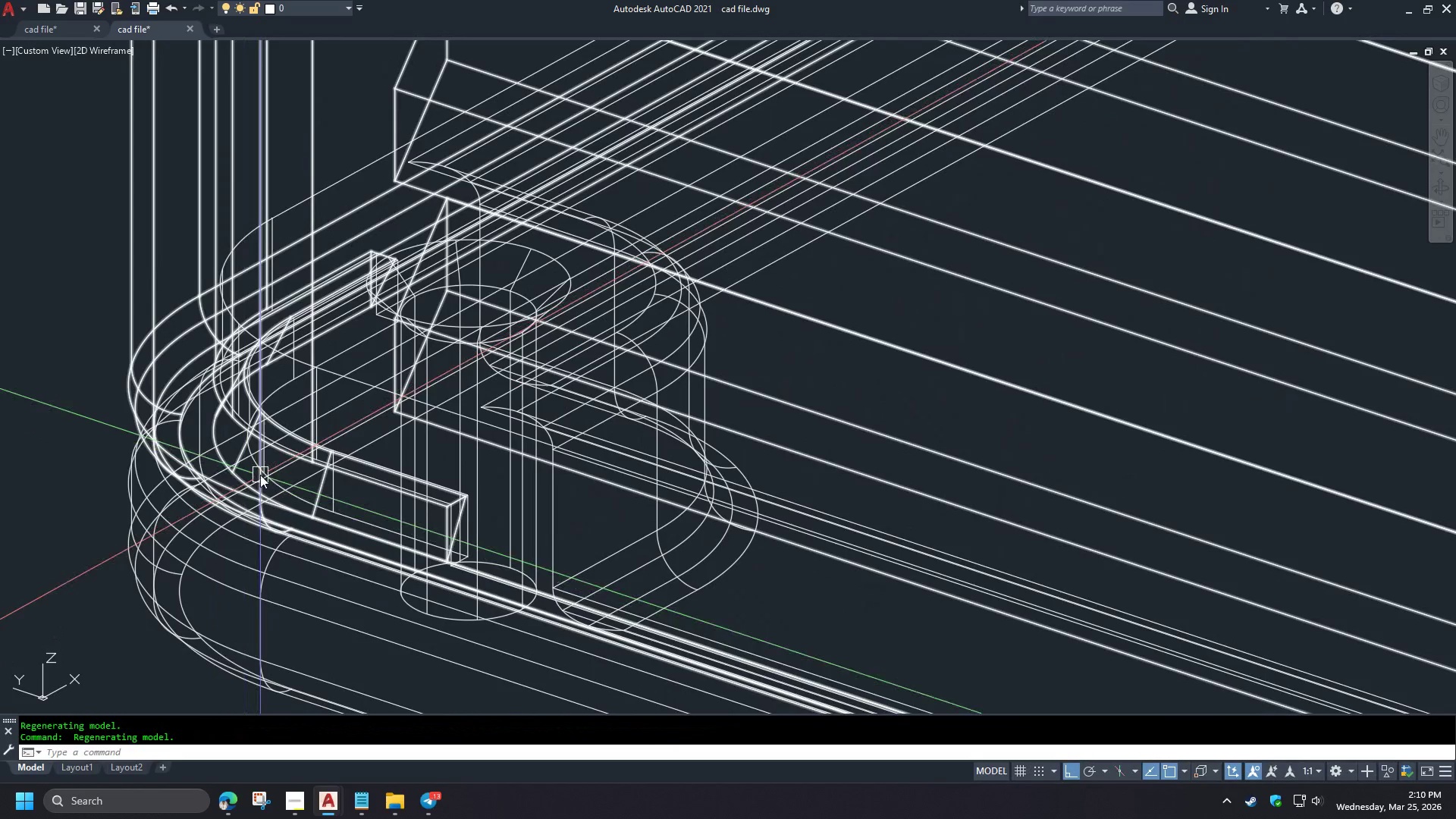 
key(Minus)
 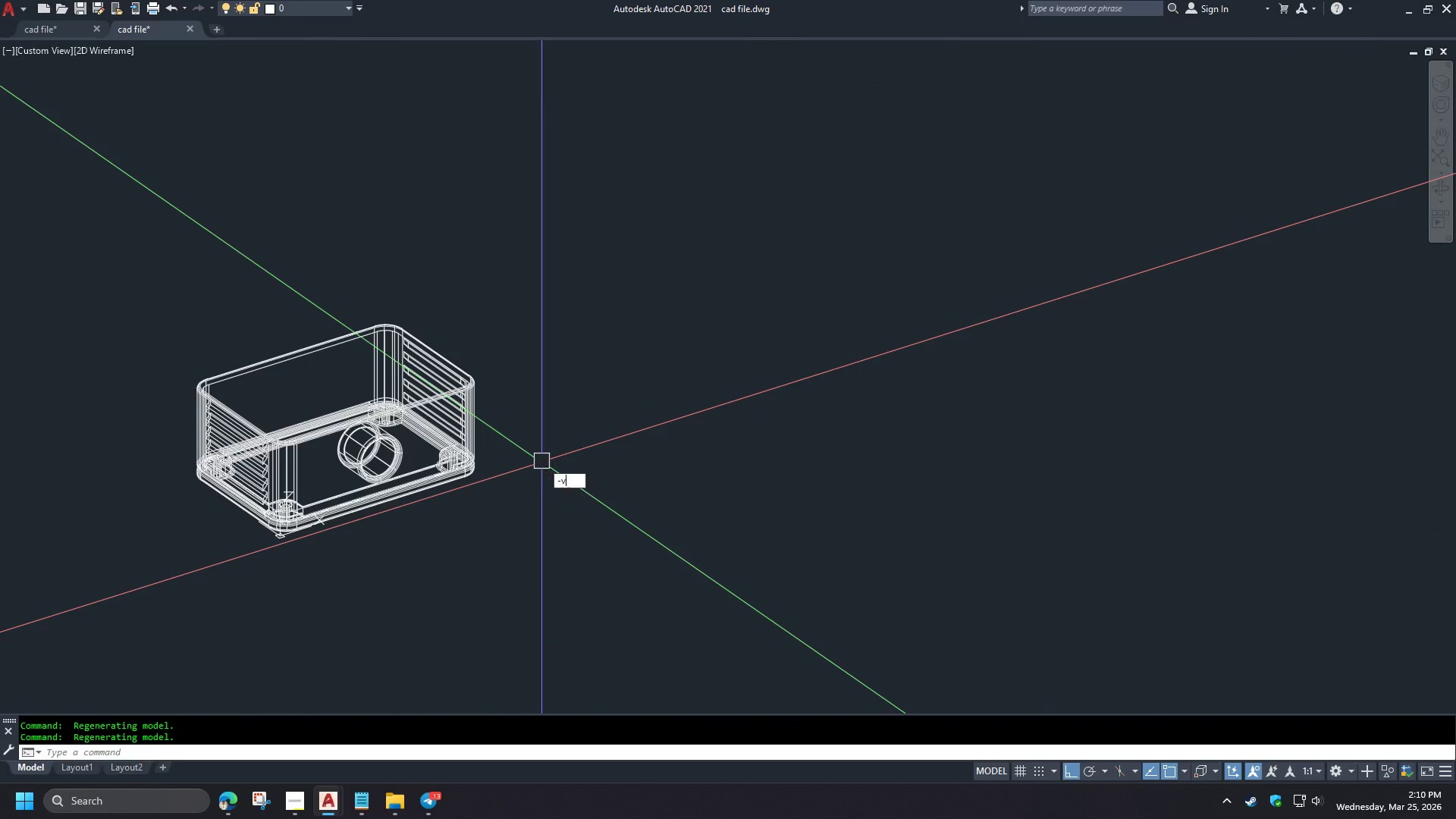 
key(V)
 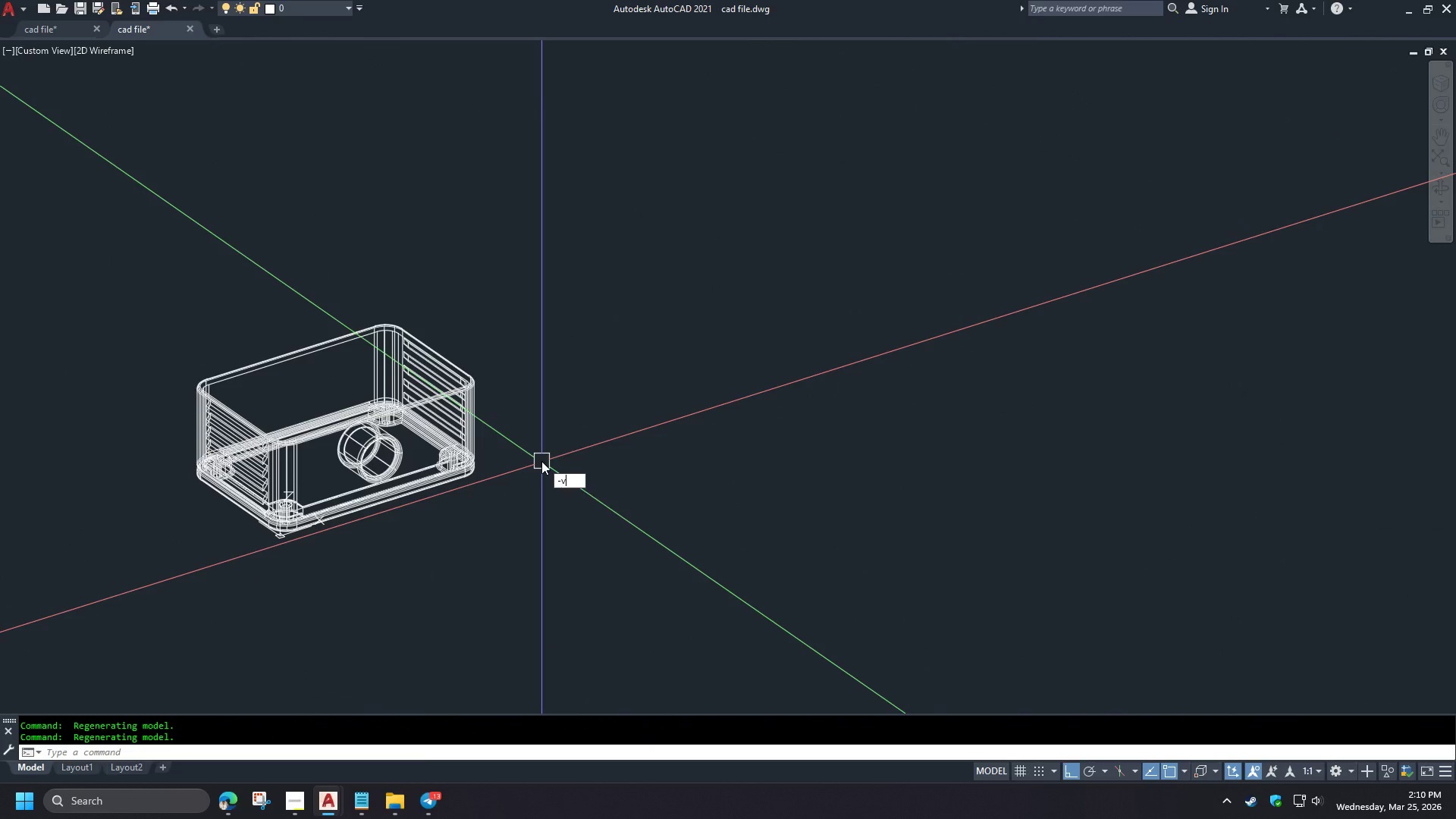 
key(Space)
 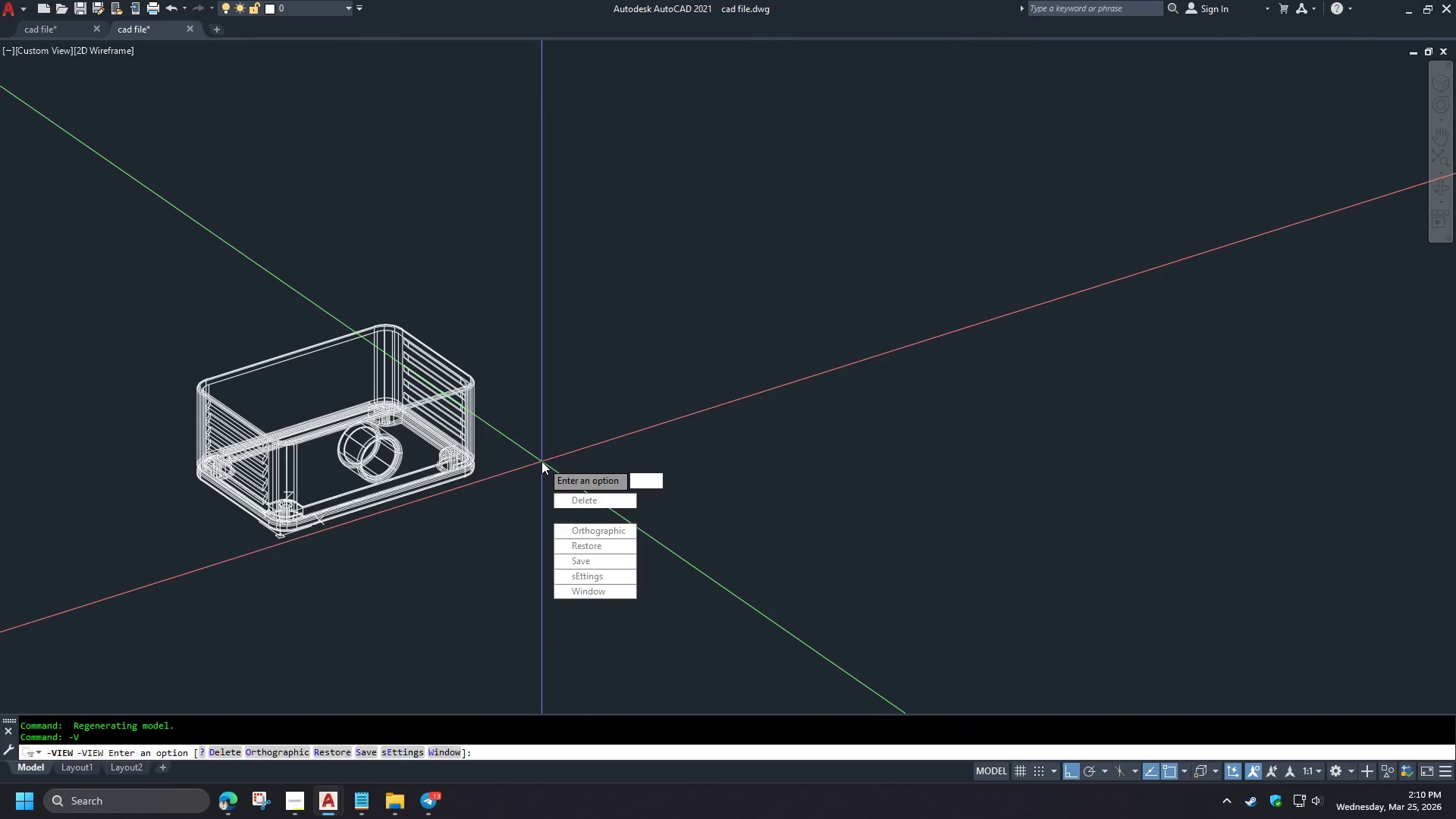 
scroll: coordinate [210, 487], scroll_direction: down, amount: 6.0
 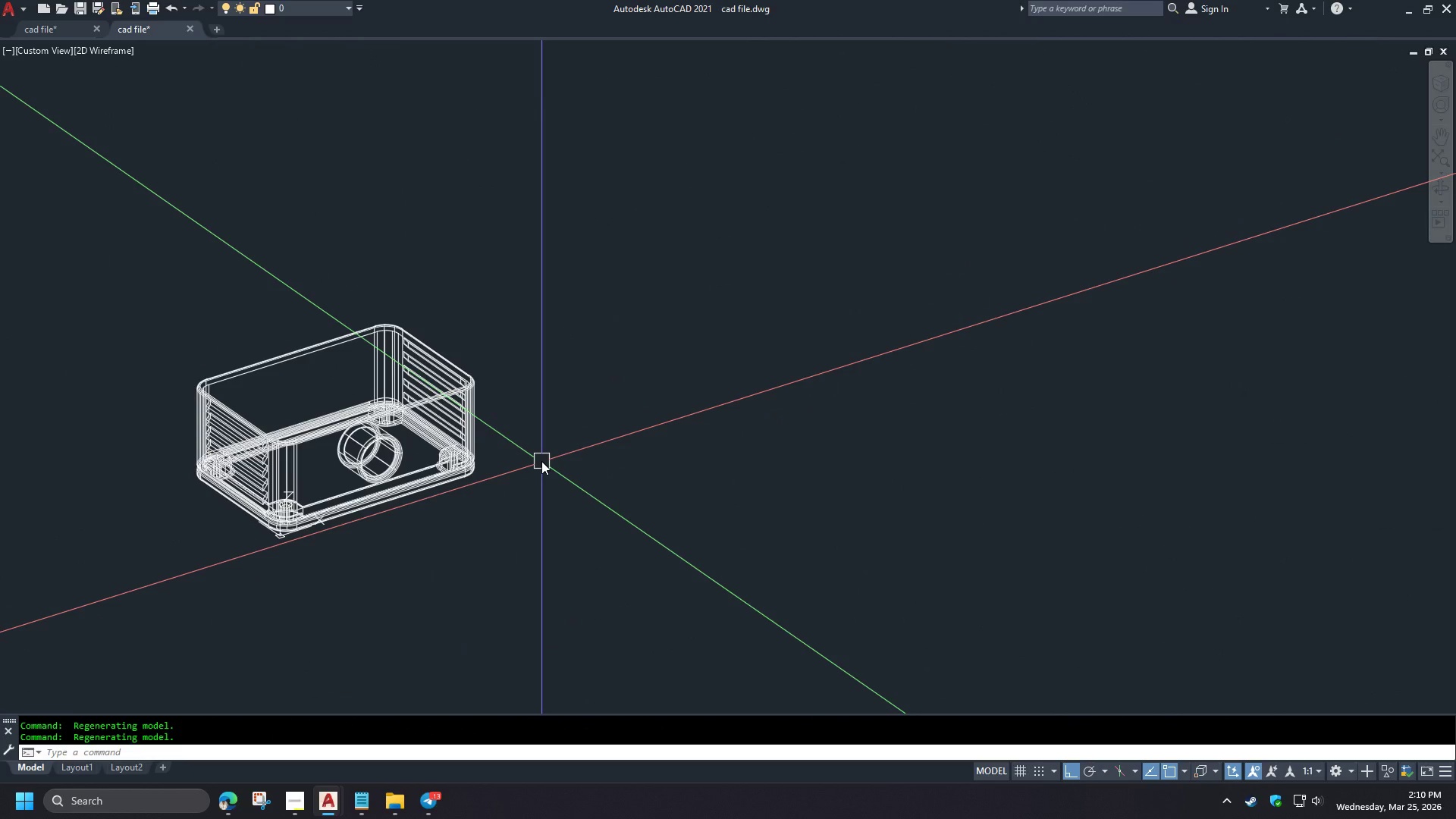 
type(t sec)
 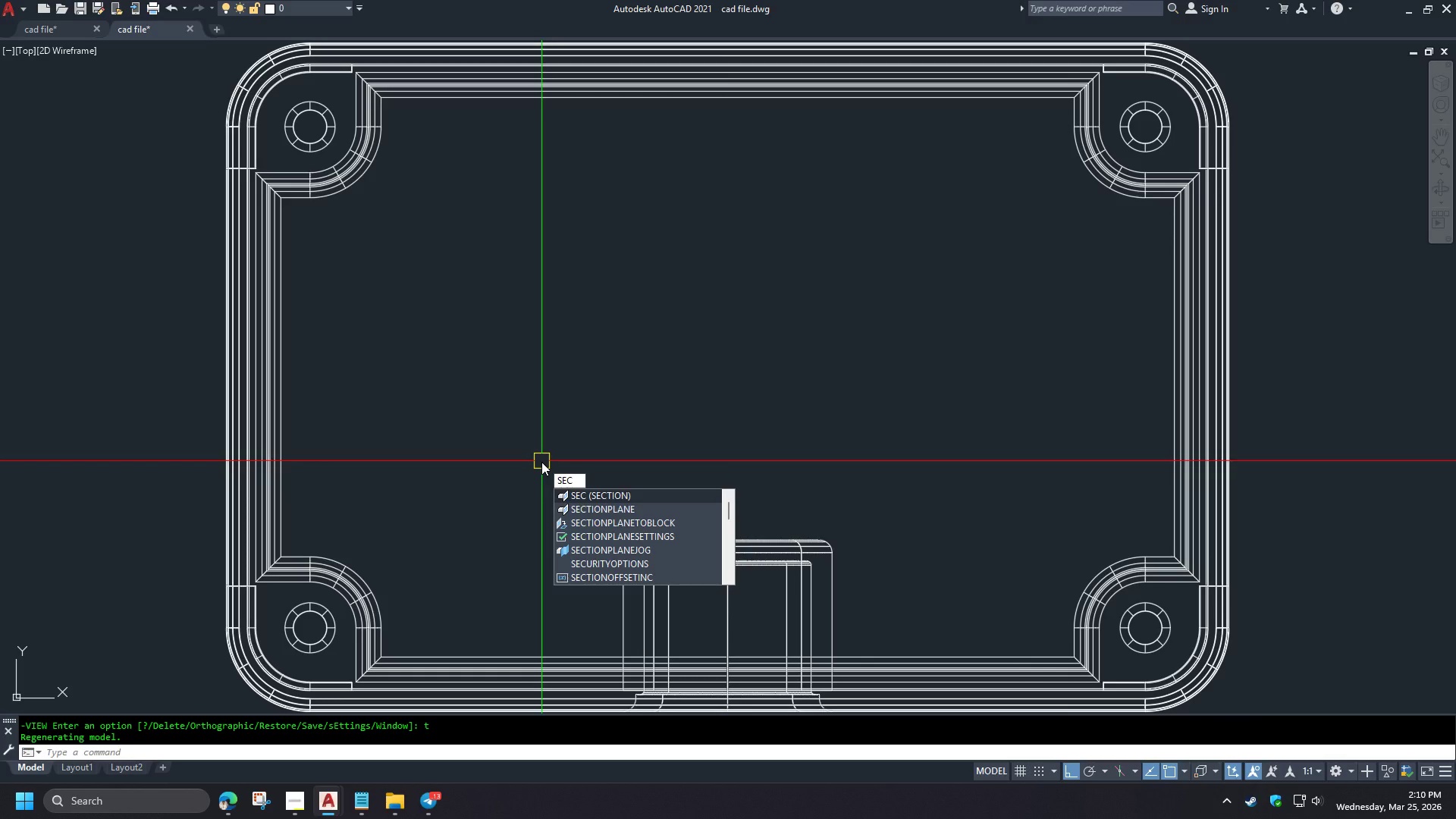 
left_click([588, 508])
 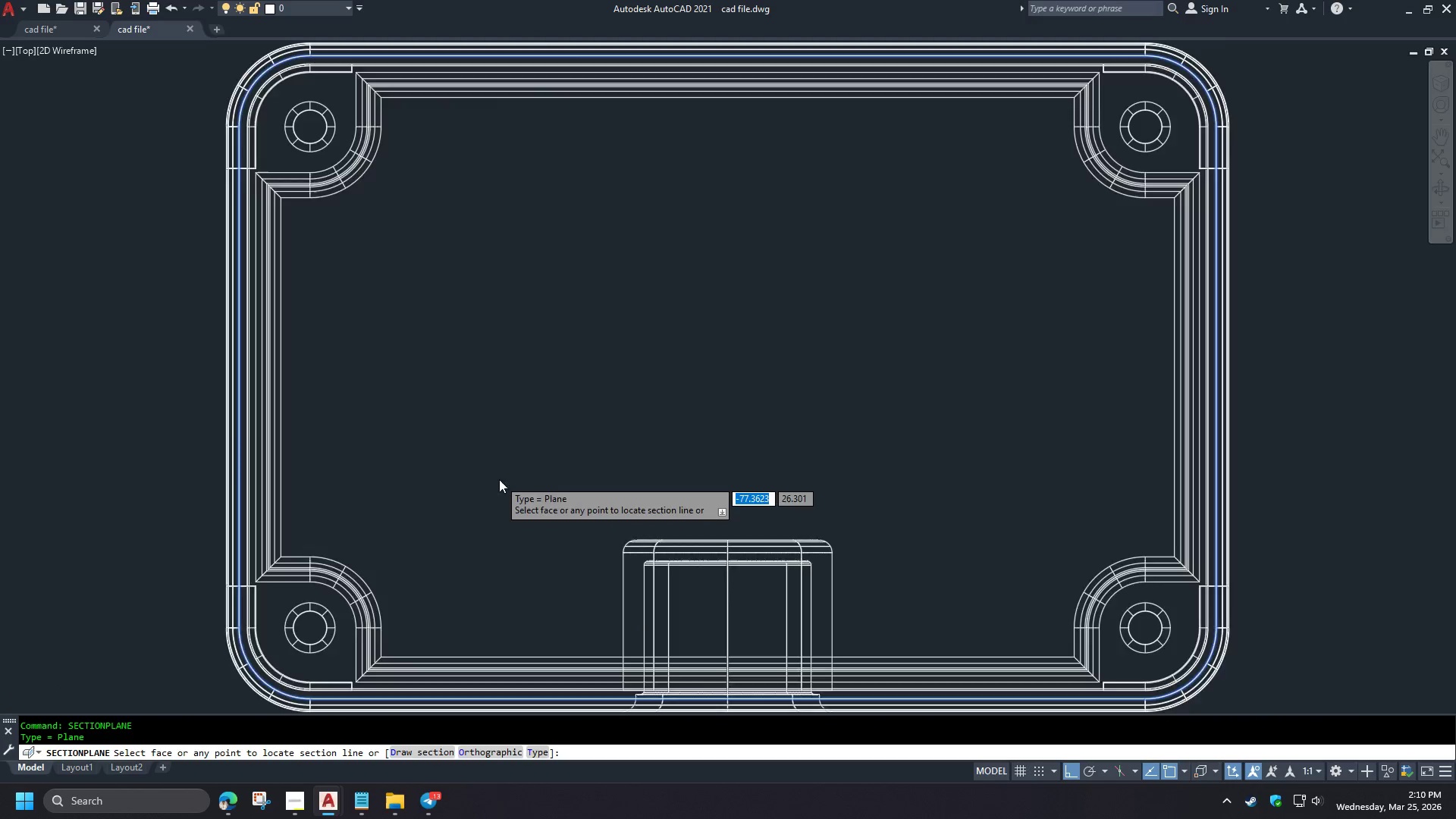 
left_click([593, 309])
 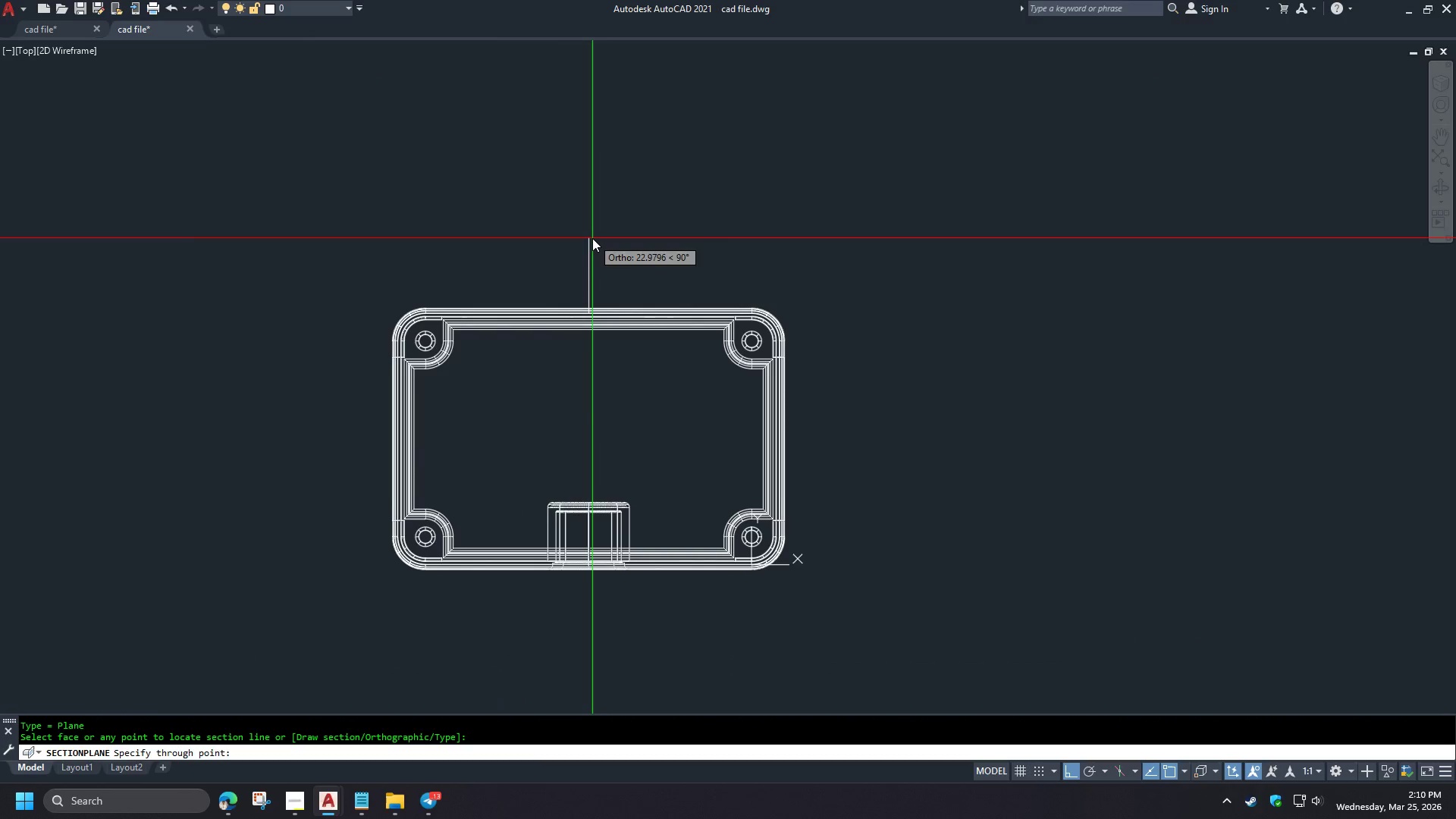 
left_click([592, 238])
 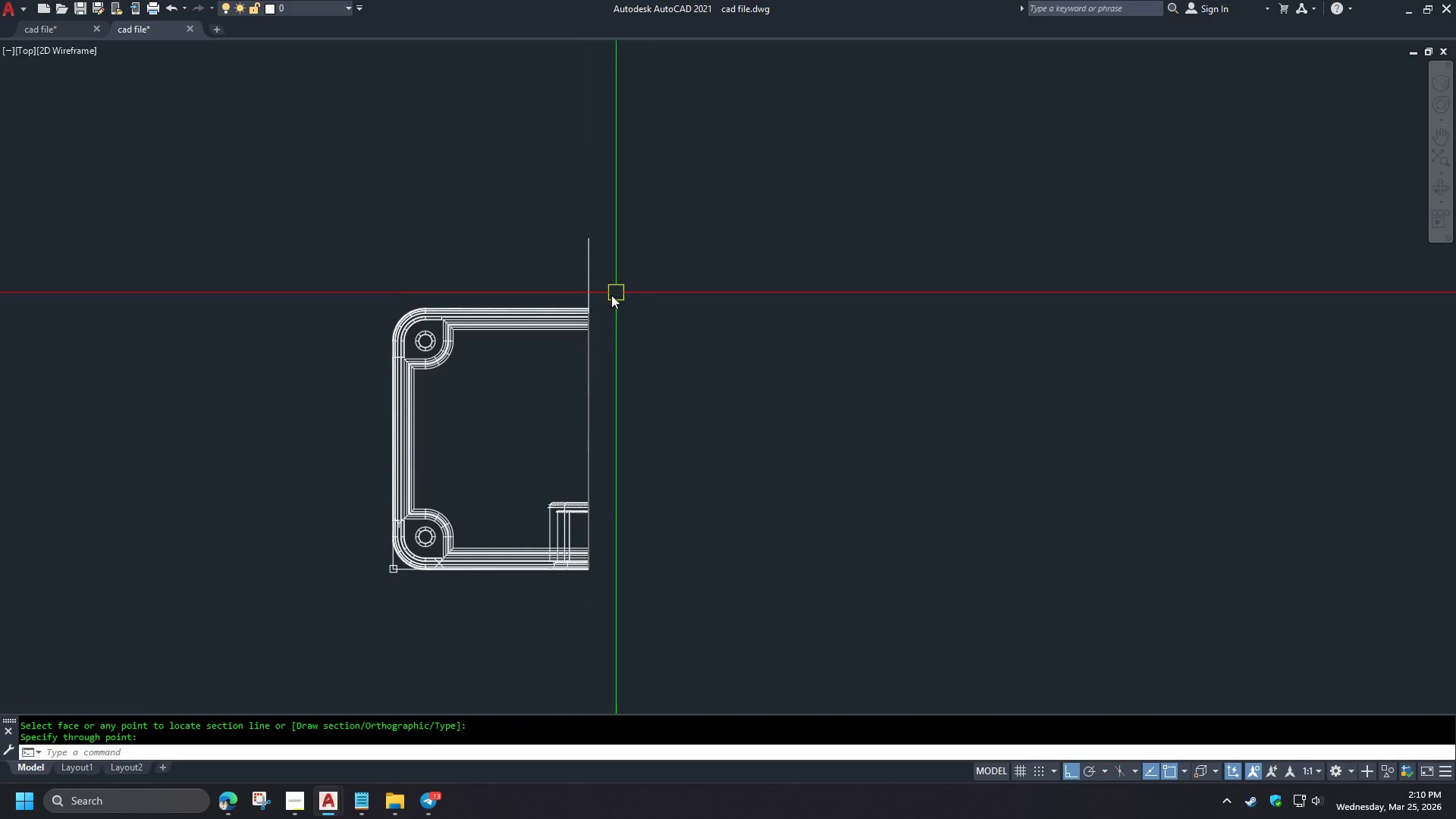 
scroll: coordinate [499, 479], scroll_direction: down, amount: 2.0
 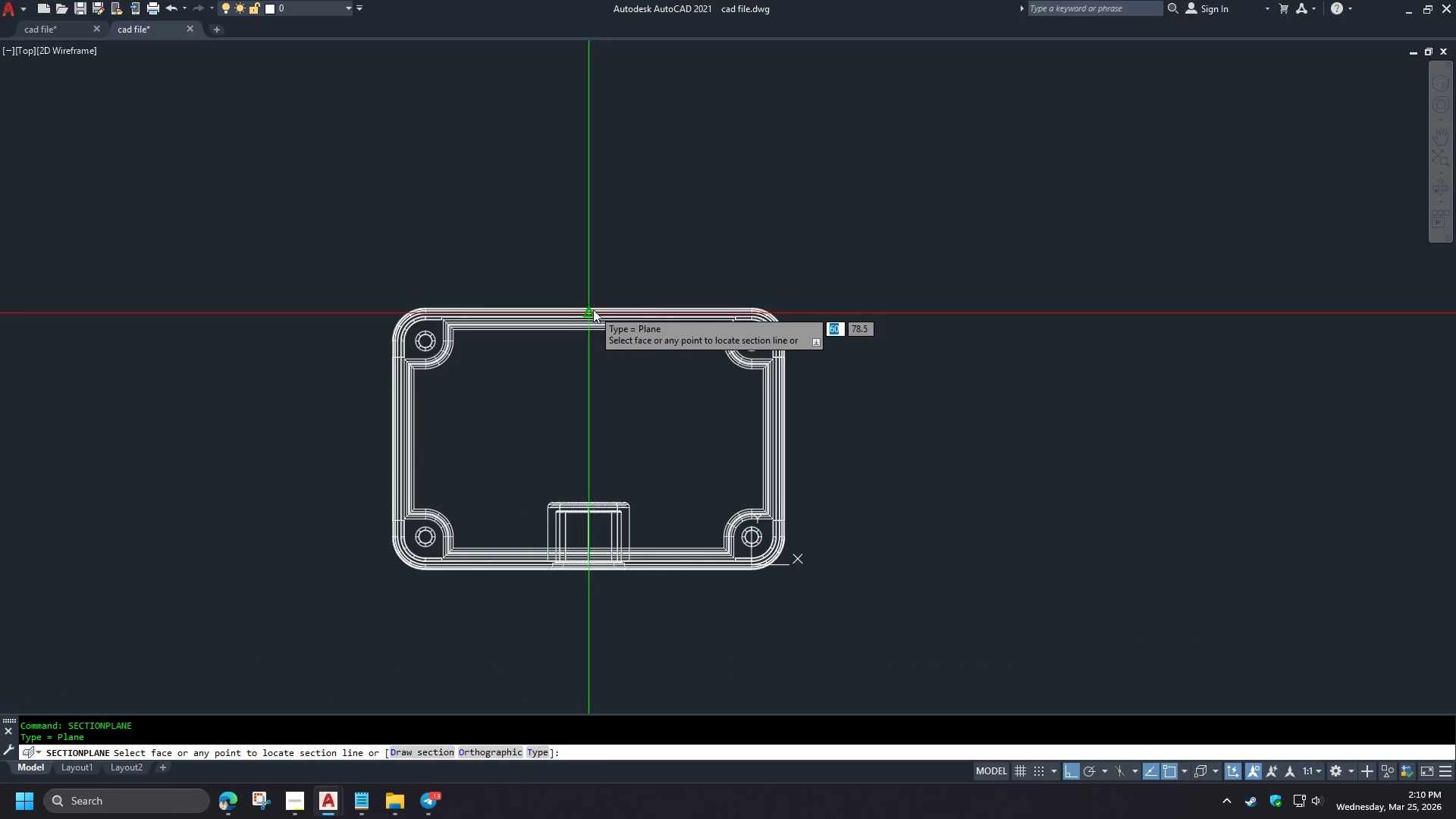 
hold_key(key=ShiftLeft, duration=1.05)
 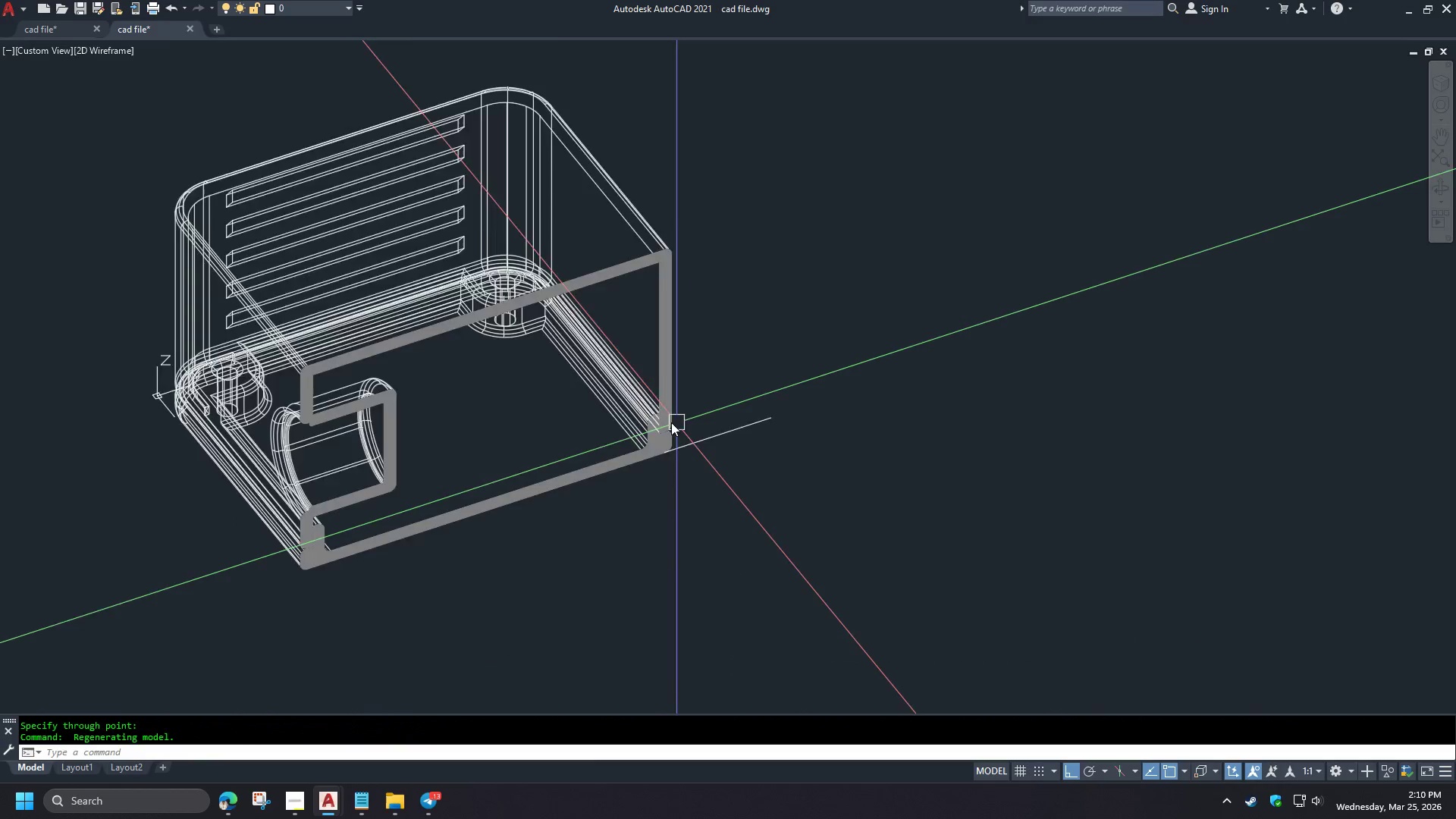 
type(vs 2 vs )
 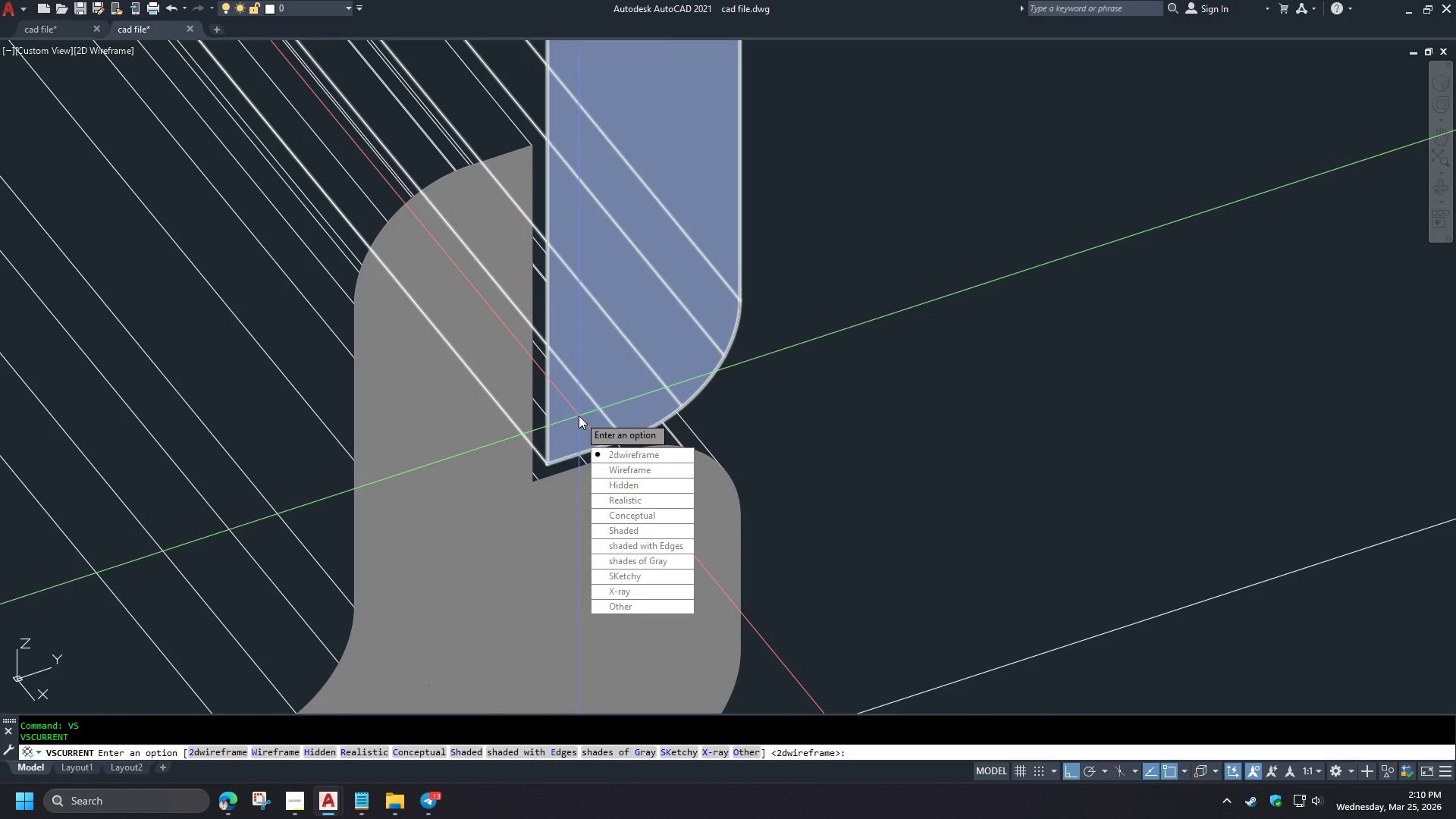 
scroll: coordinate [667, 460], scroll_direction: up, amount: 7.0
 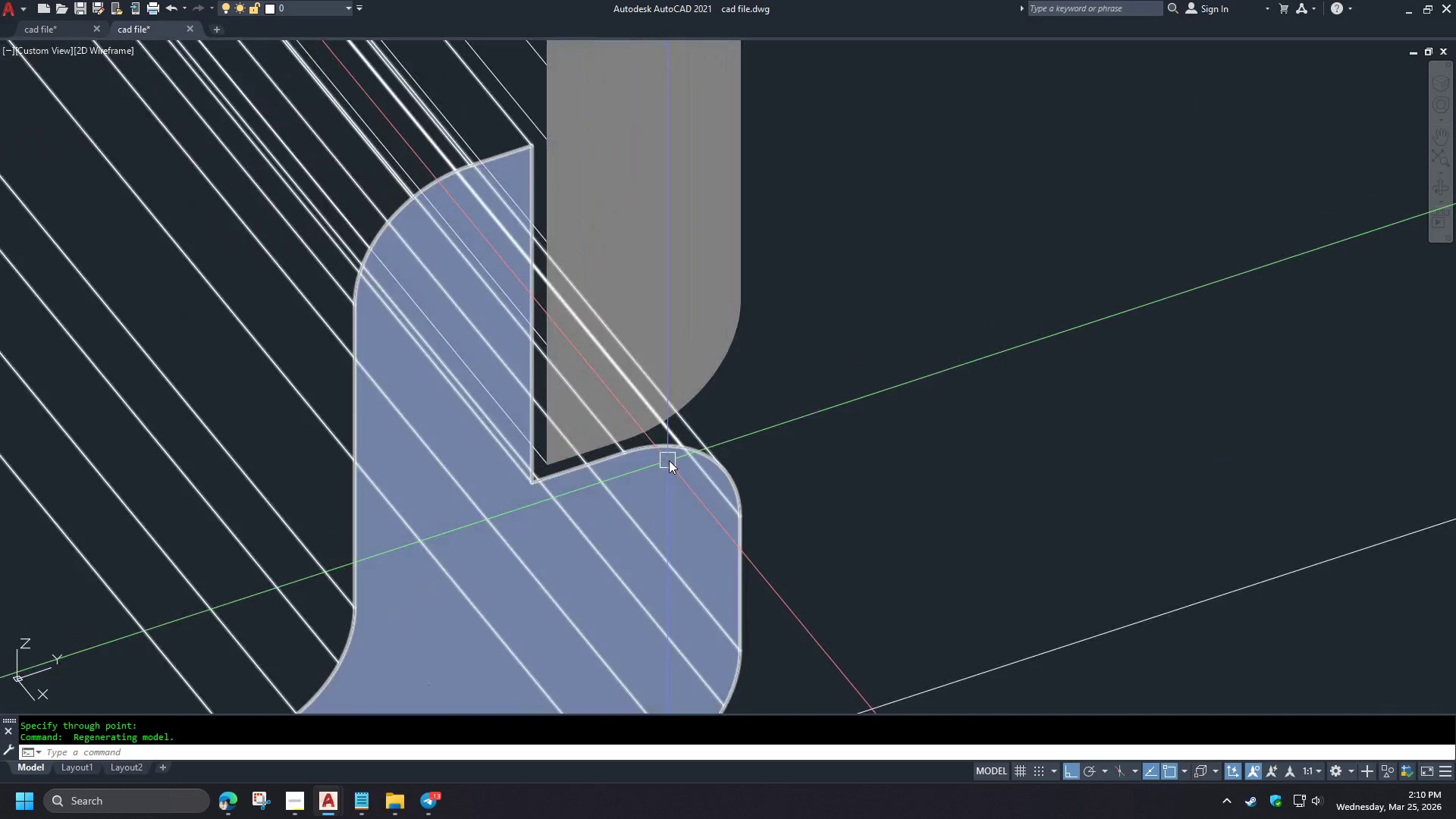 
type(h di )
 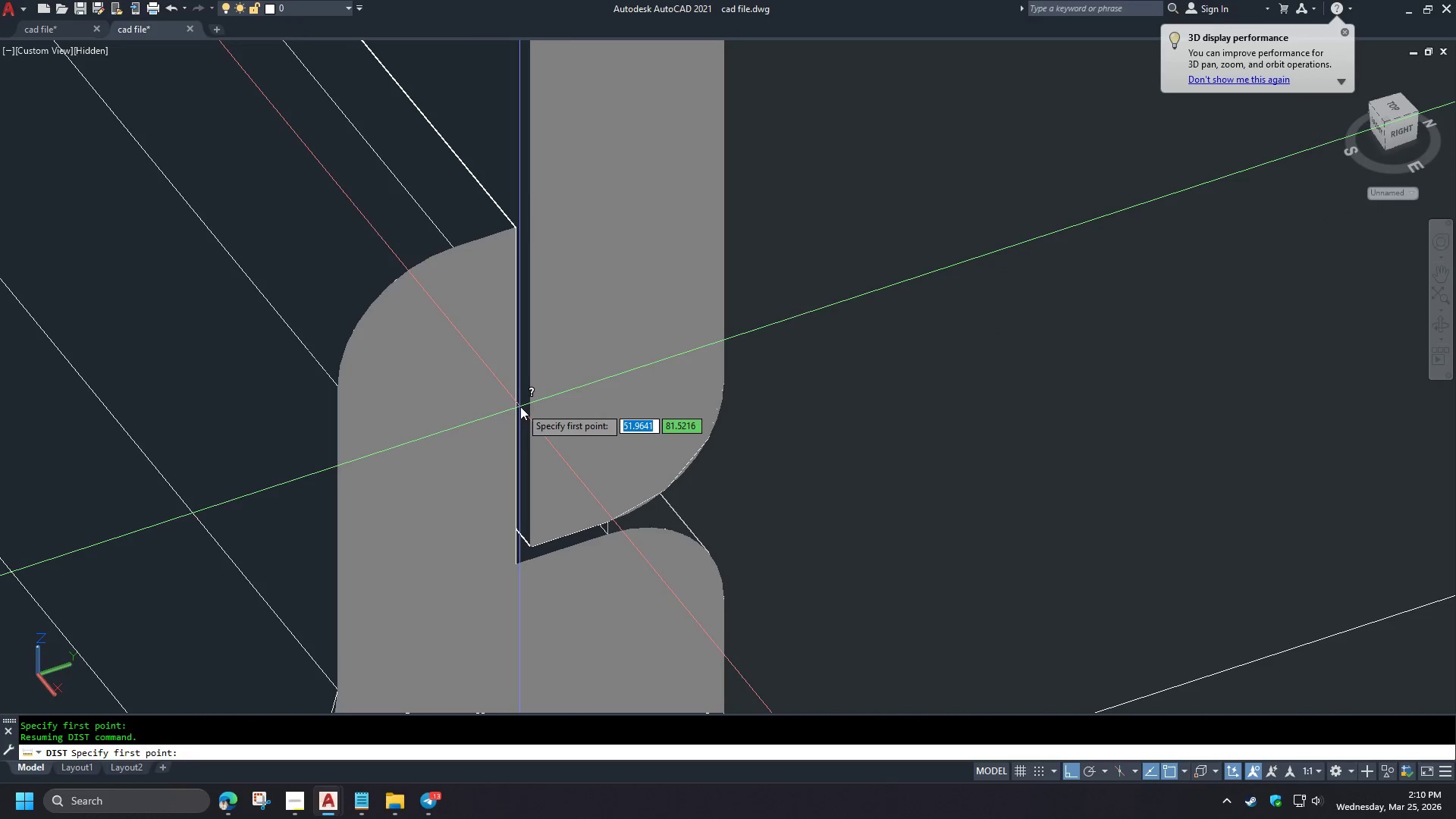 
key(F3)
 